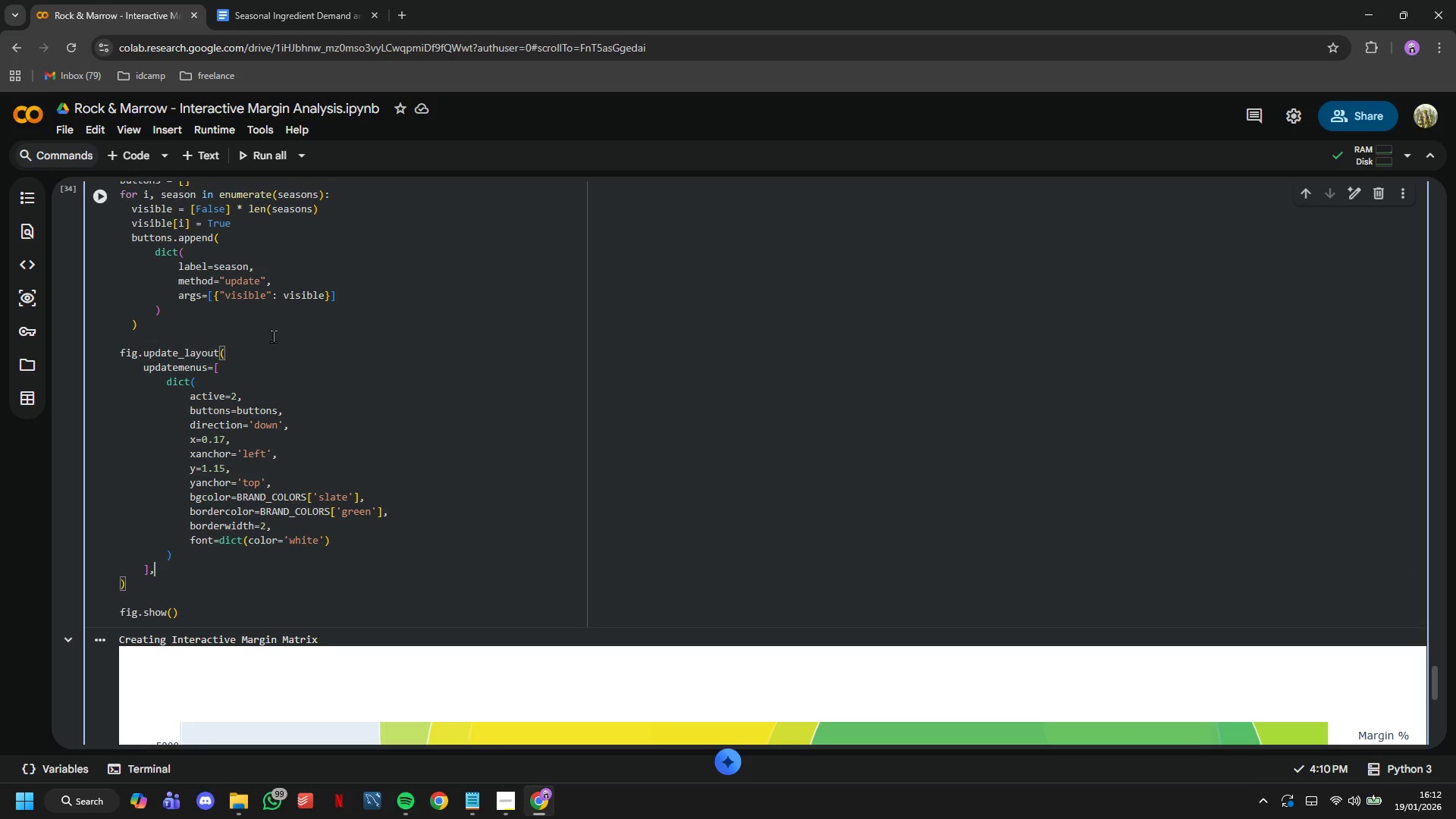 
key(Enter)
 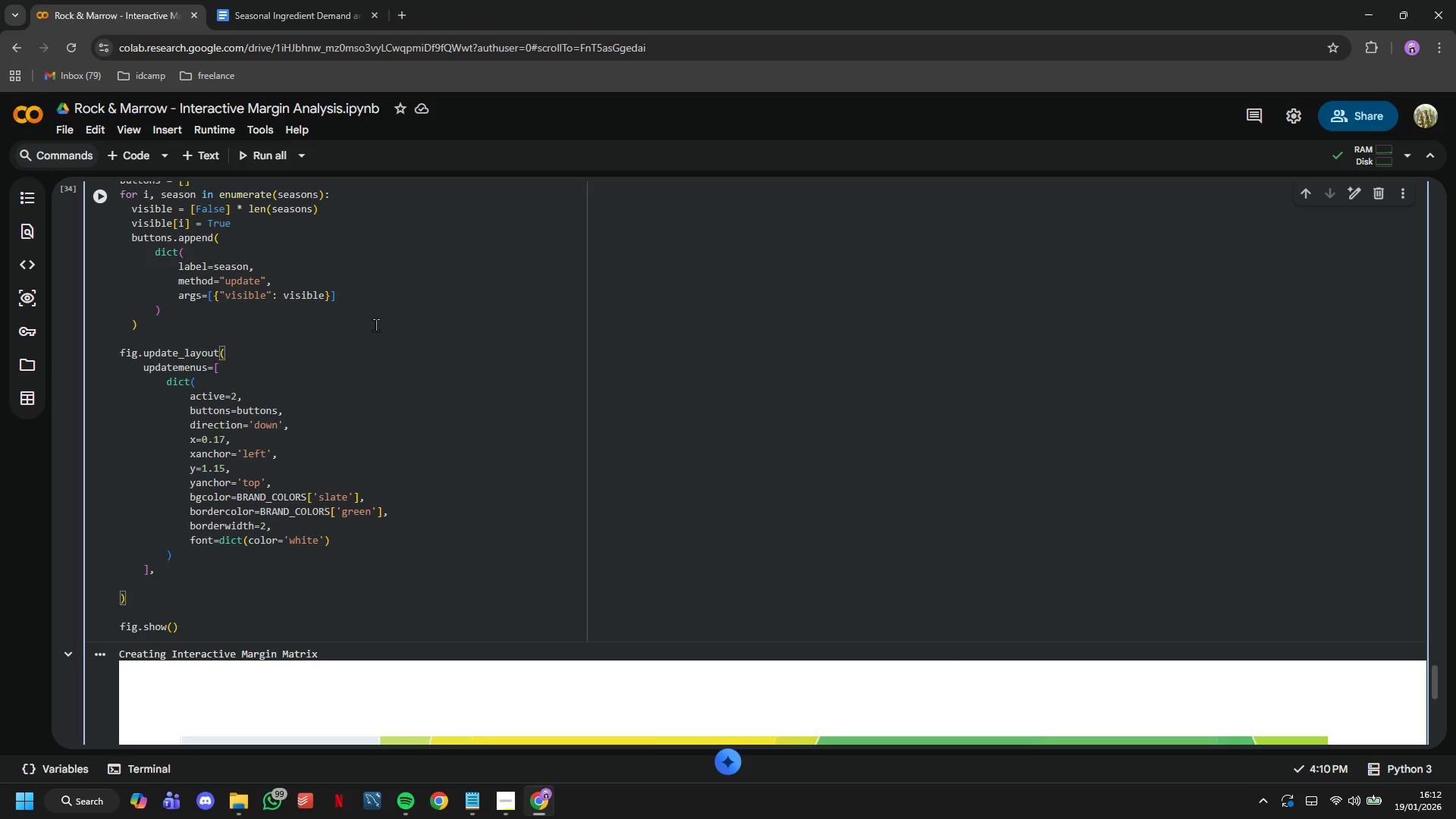 
scroll: coordinate [375, 325], scroll_direction: down, amount: 3.0
 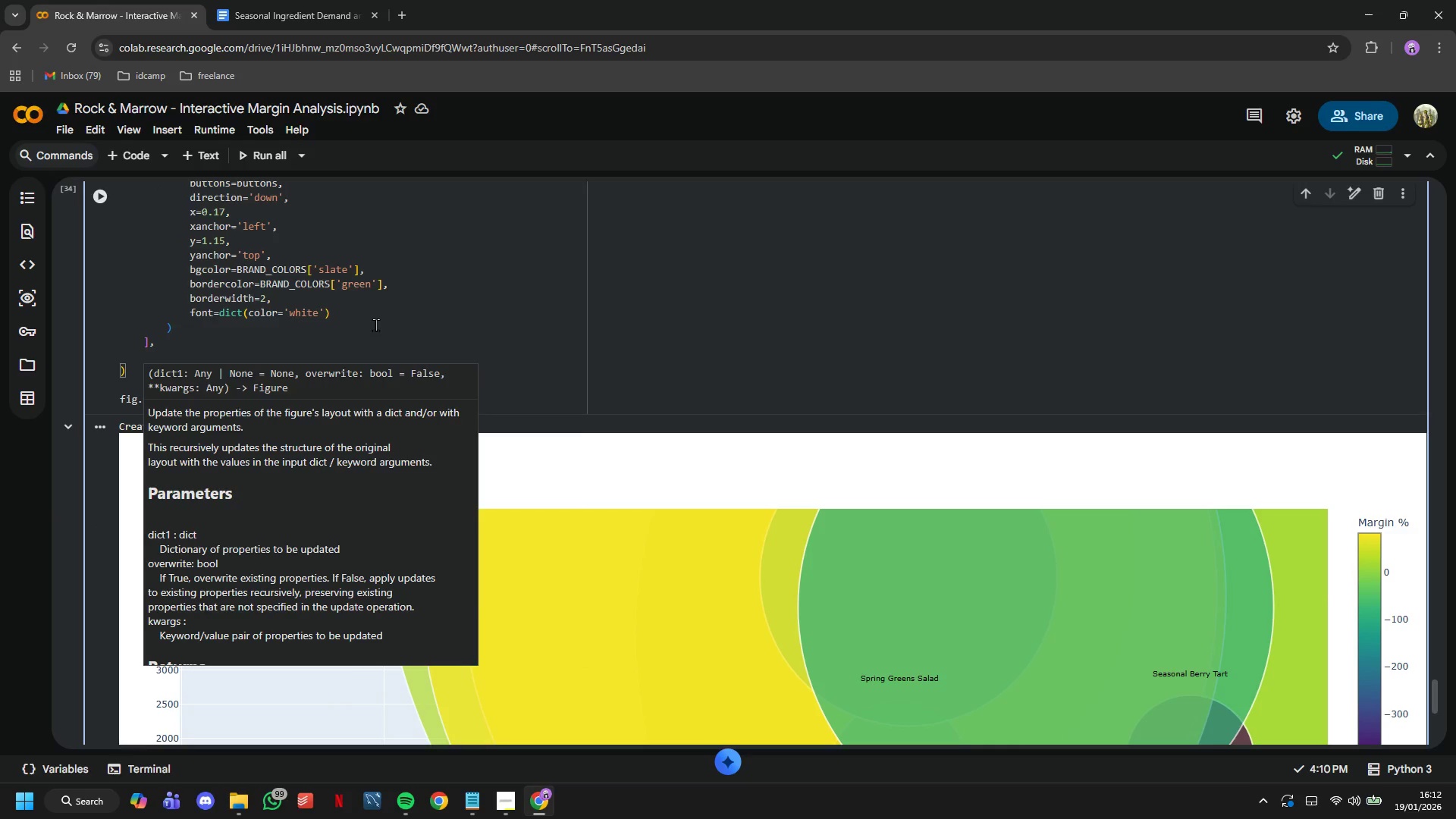 
type(titlr)
key(Backspace)
type(e=dict()
 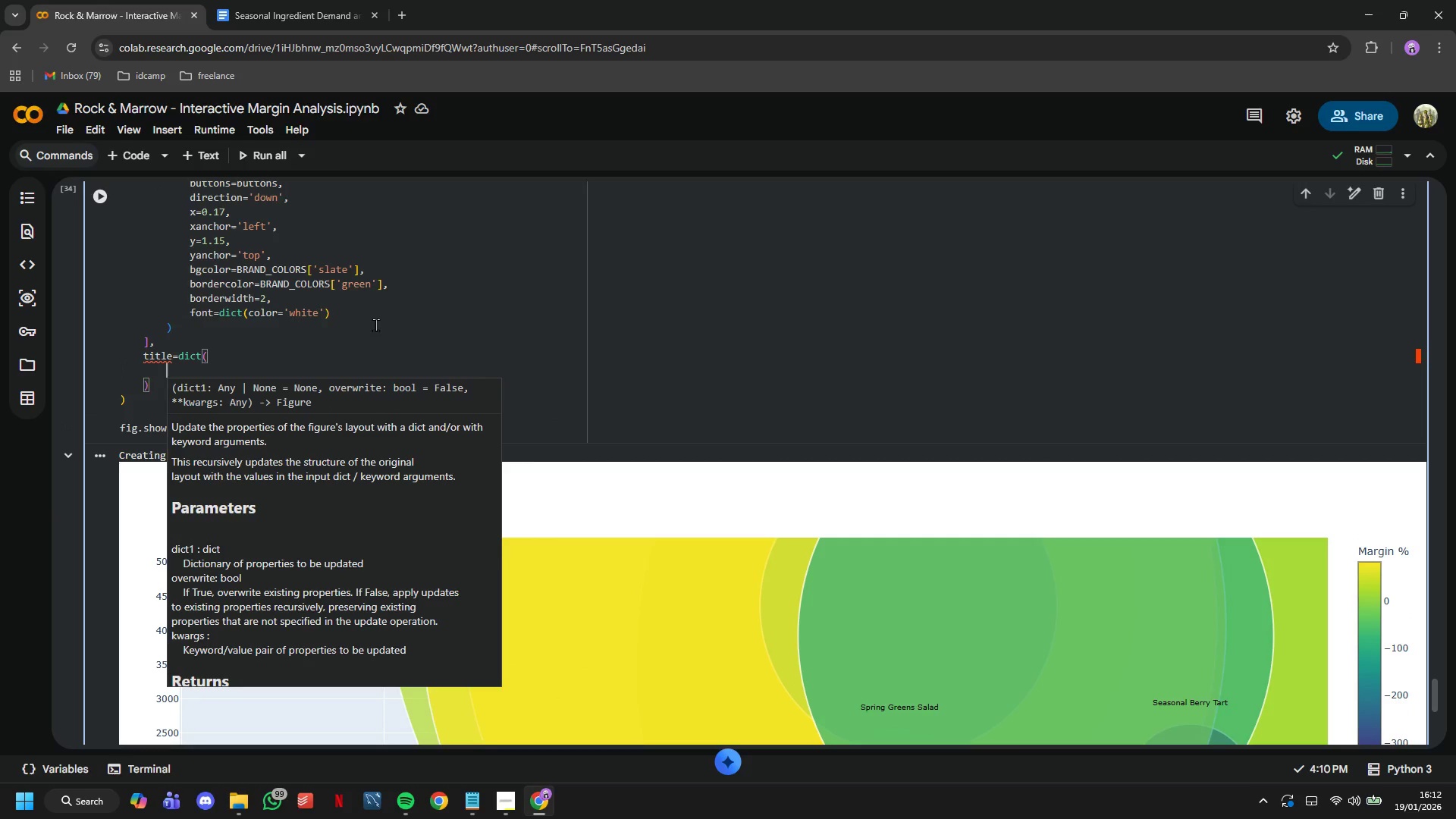 
 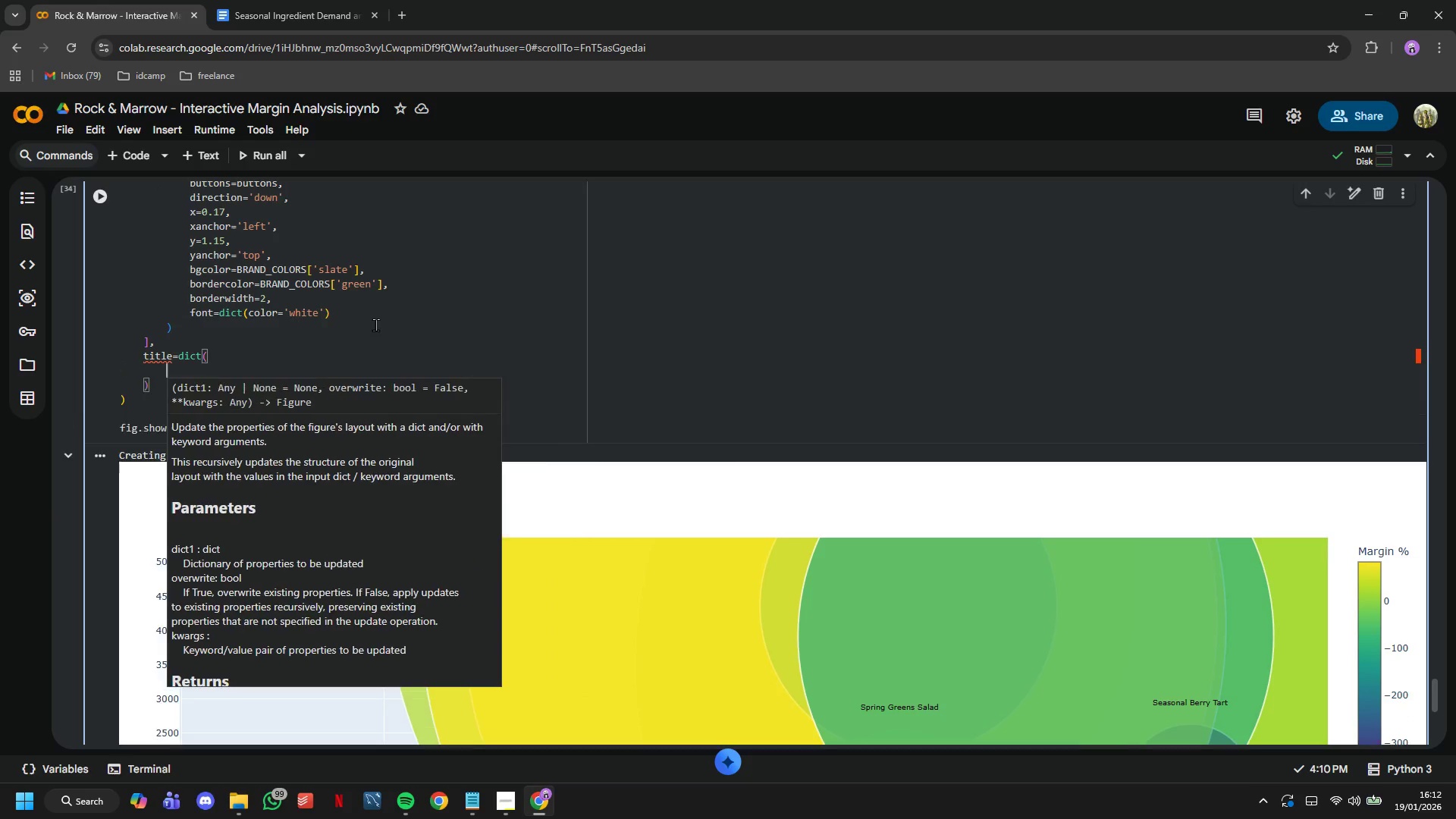 
key(Enter)
 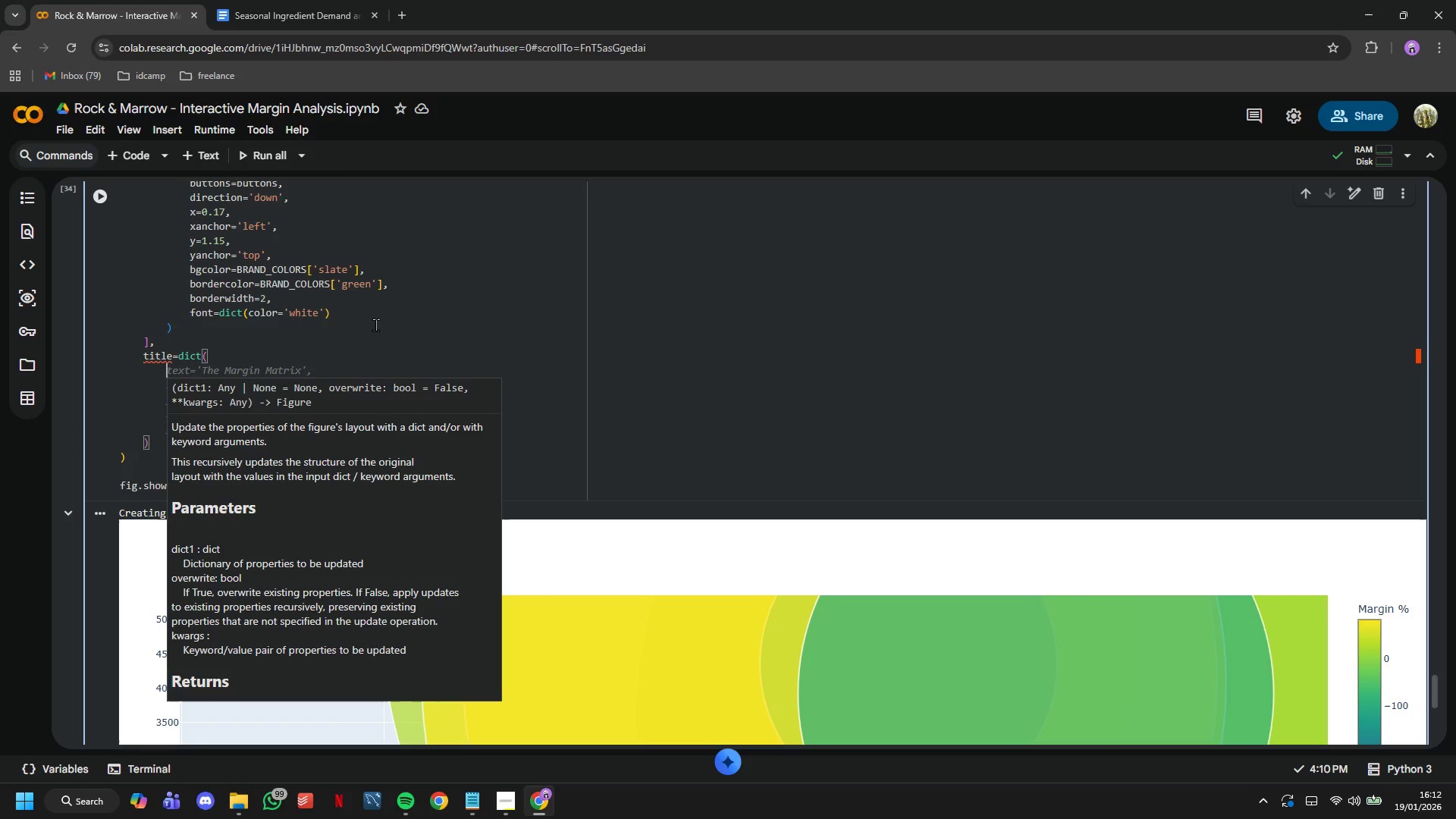 
type(text= ; The M)
key(Backspace)
key(Backspace)
key(Backspace)
key(Backspace)
key(Backspace)
key(Backspace)
key(Backspace)
key(Backspace)
type('The Margin Matrix - )
 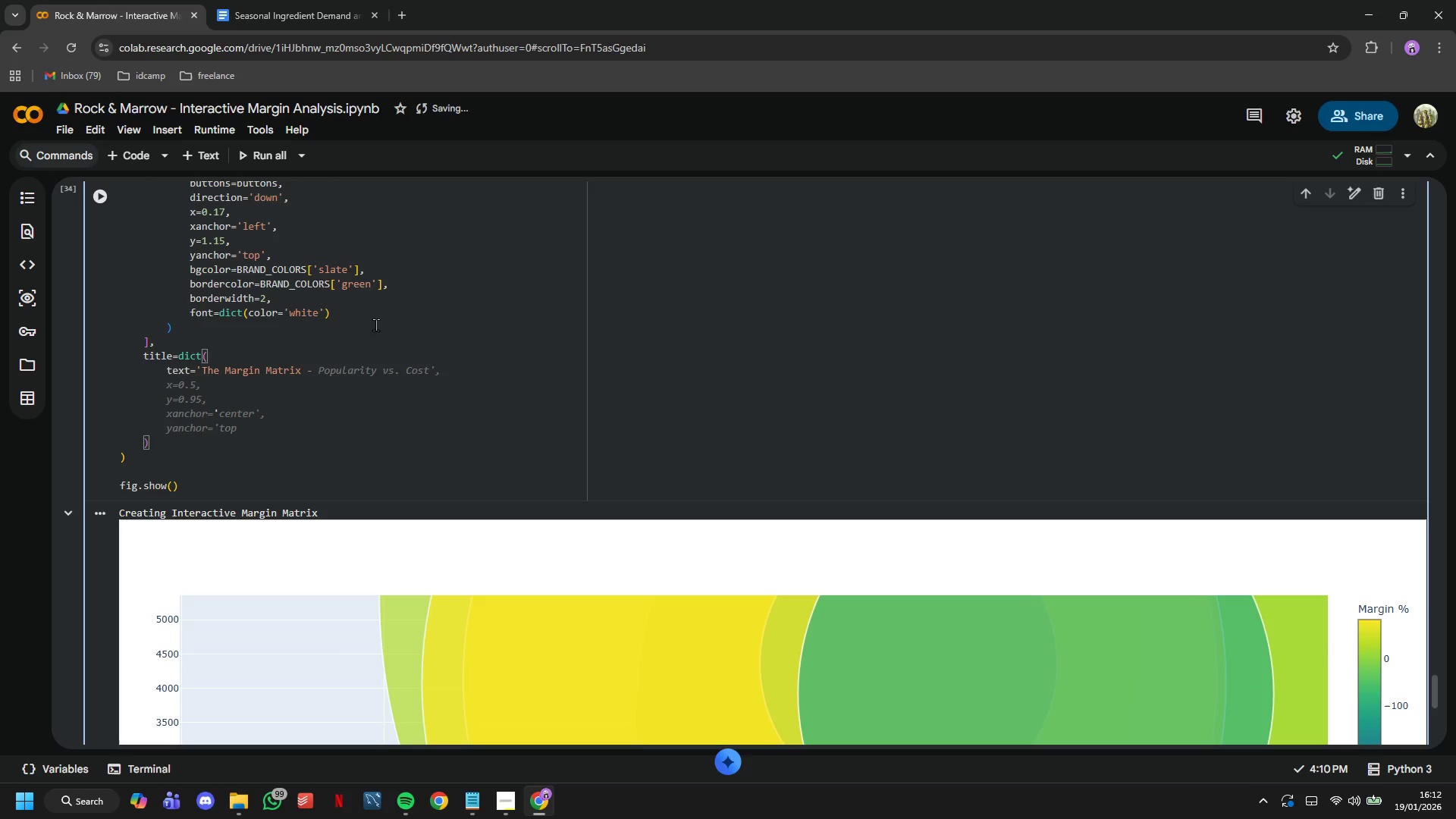 
type(Autumn<br)
key(Tab)
 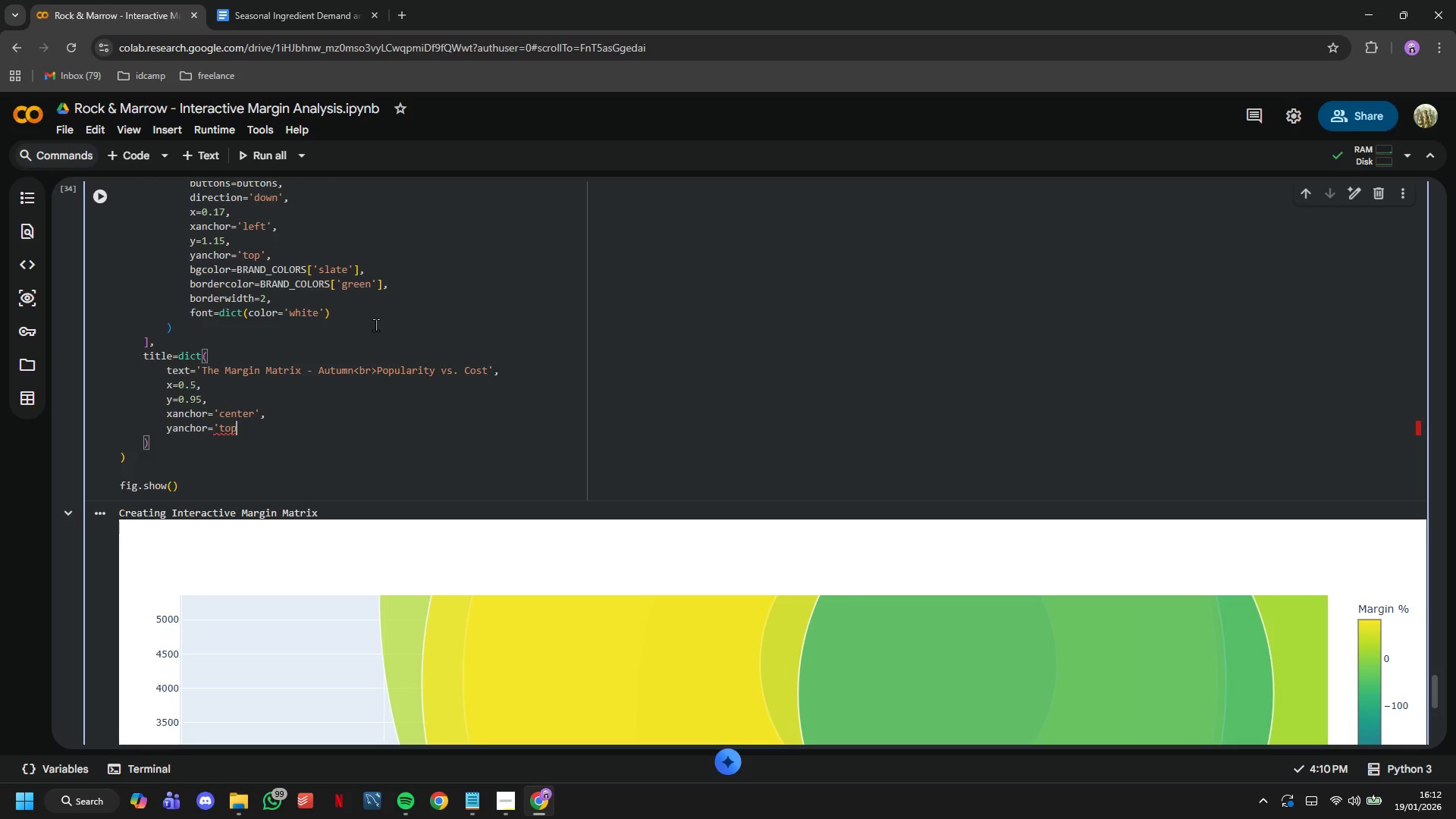 
key(ArrowUp)
 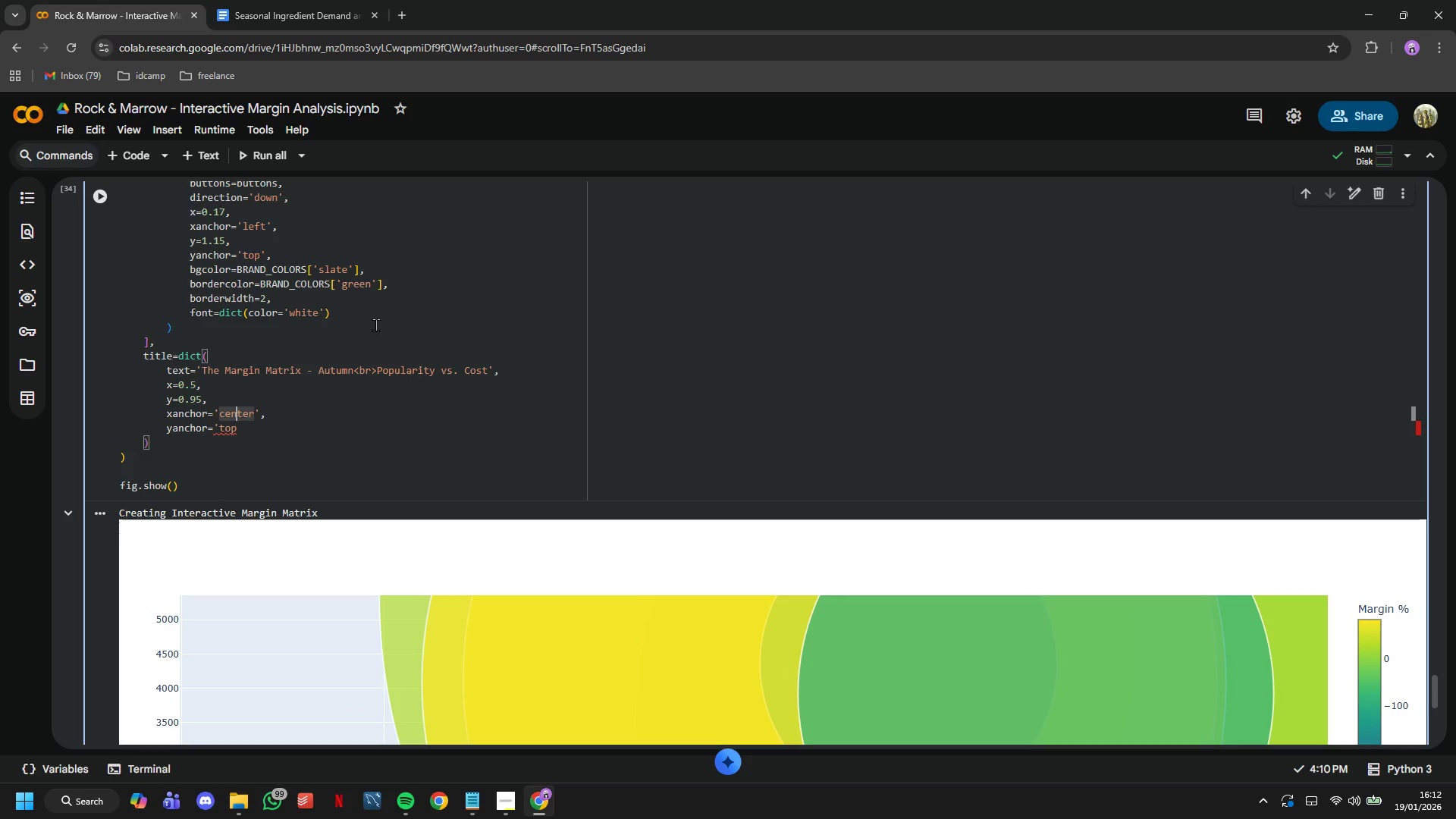 
key(ArrowUp)
 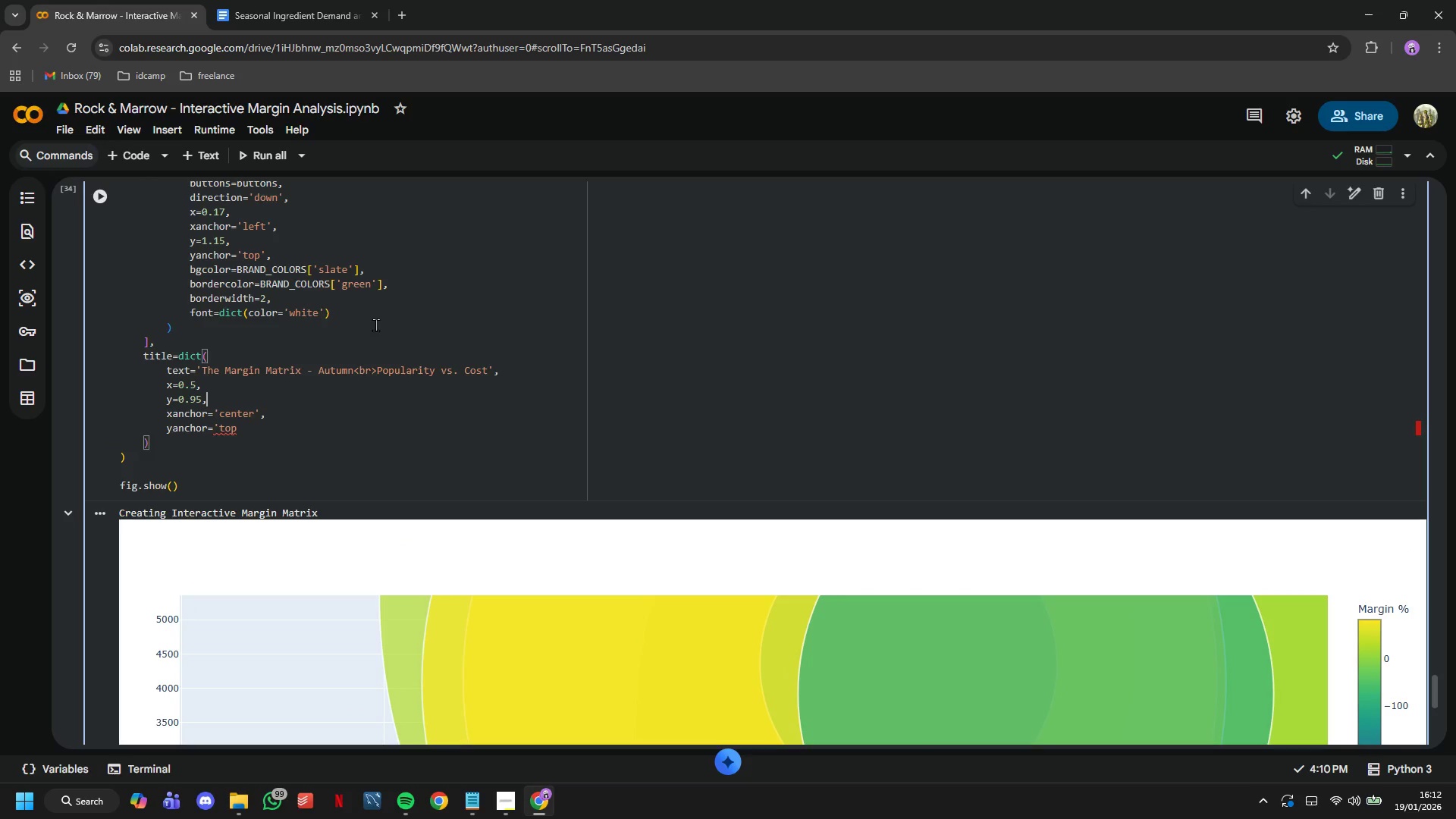 
key(ArrowUp)
 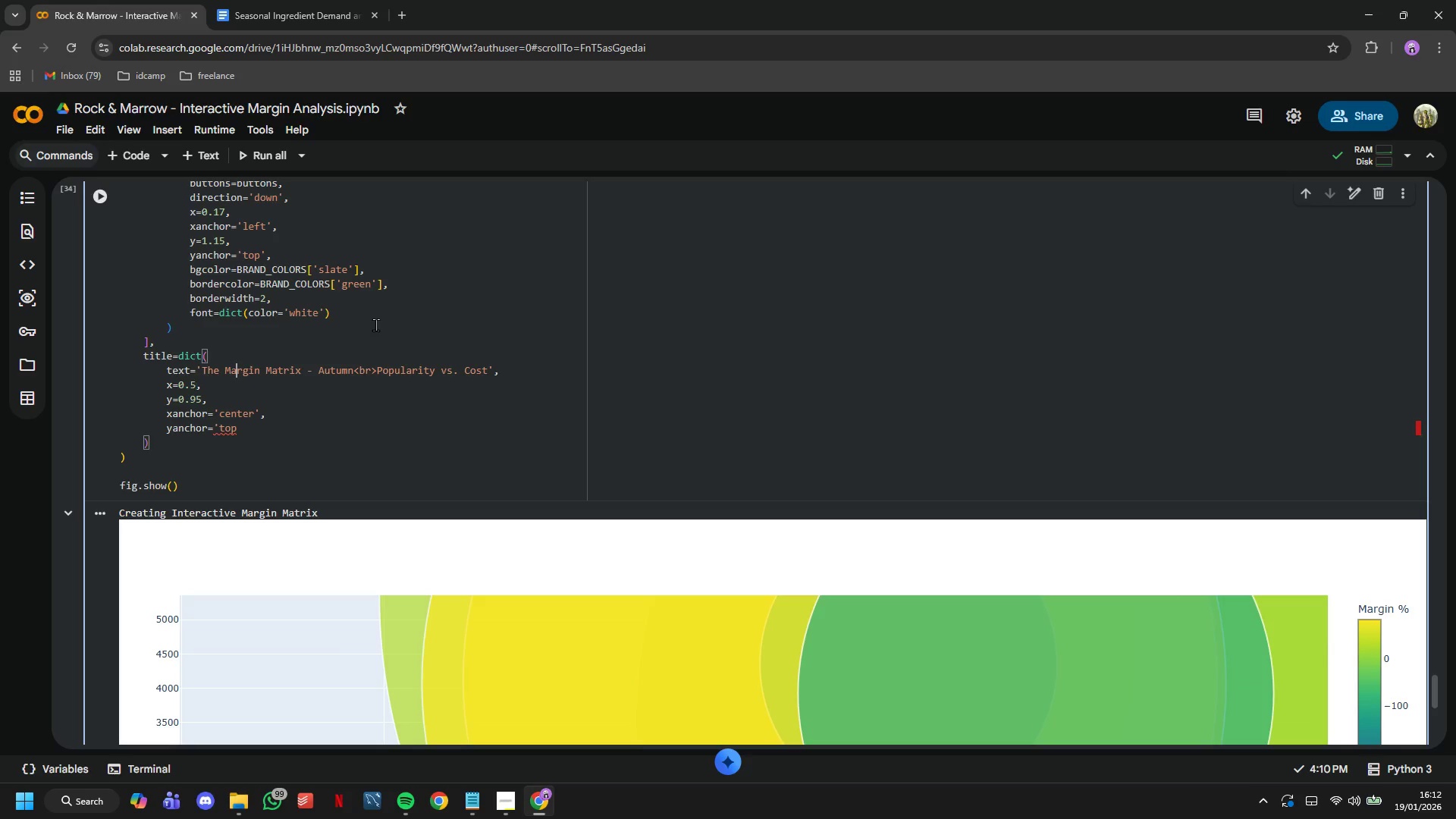 
key(ArrowUp)
 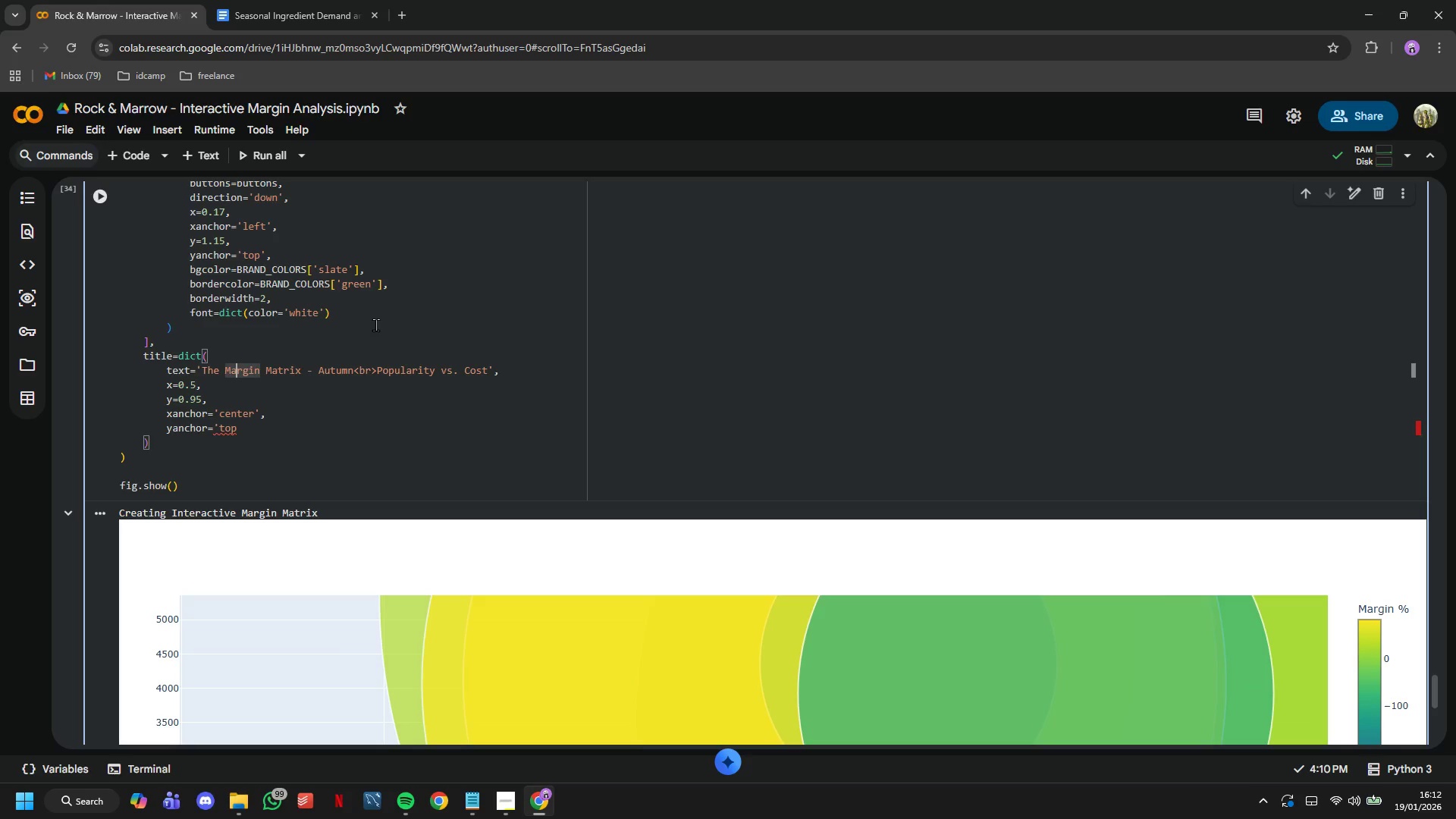 
hold_key(key=ArrowRight, duration=1.51)
 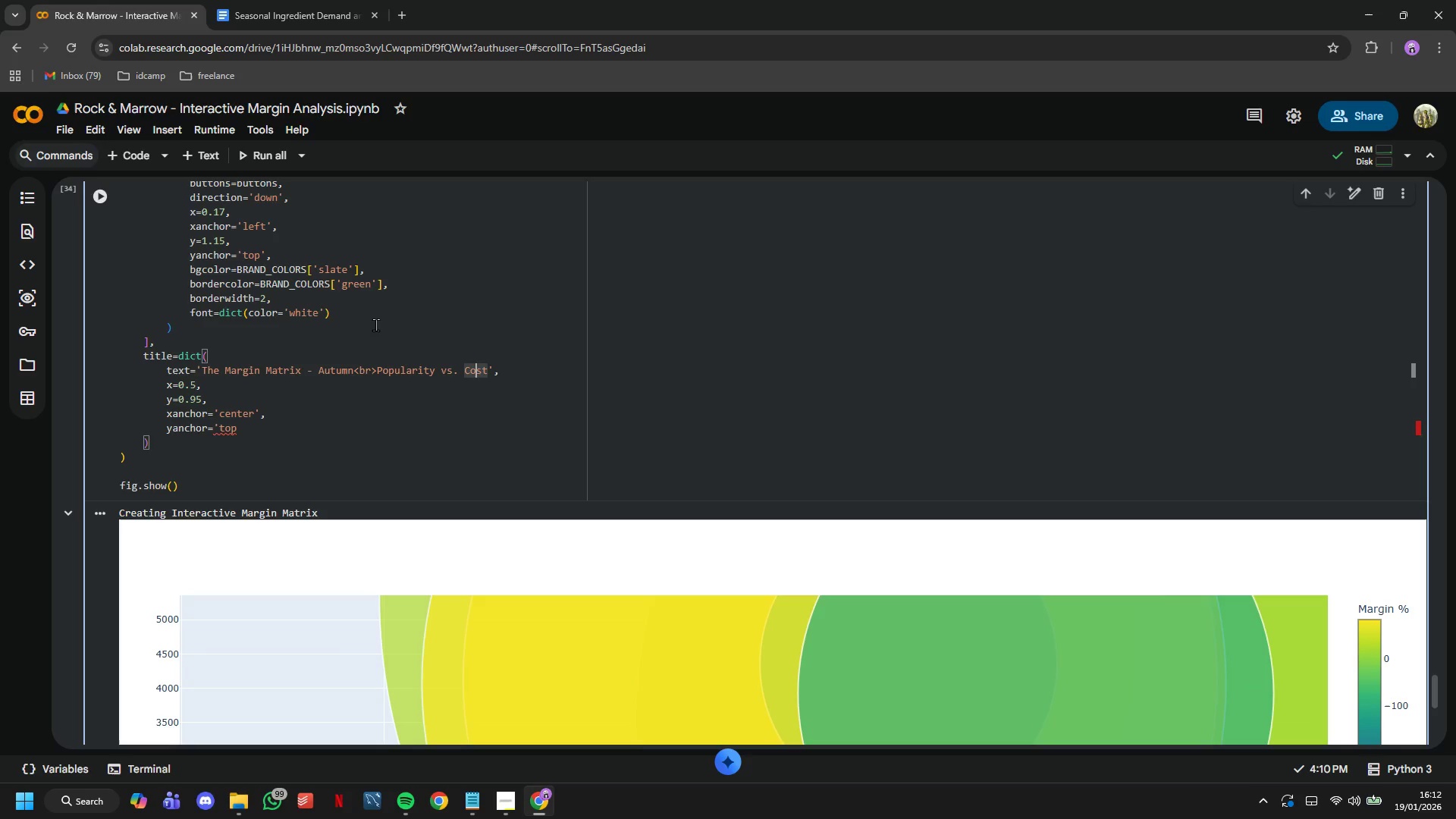 
key(ArrowRight)
 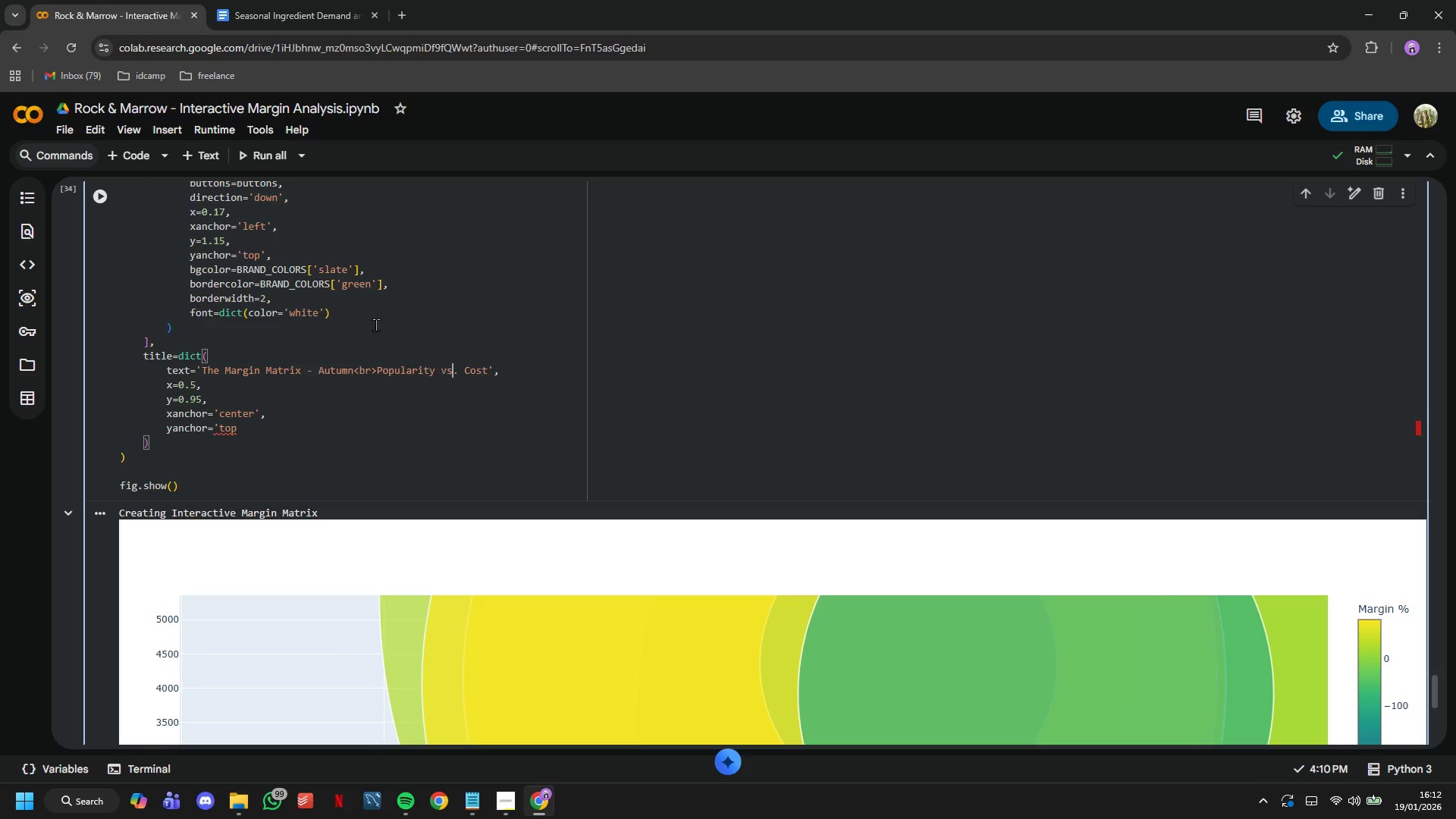 
key(ArrowRight)
 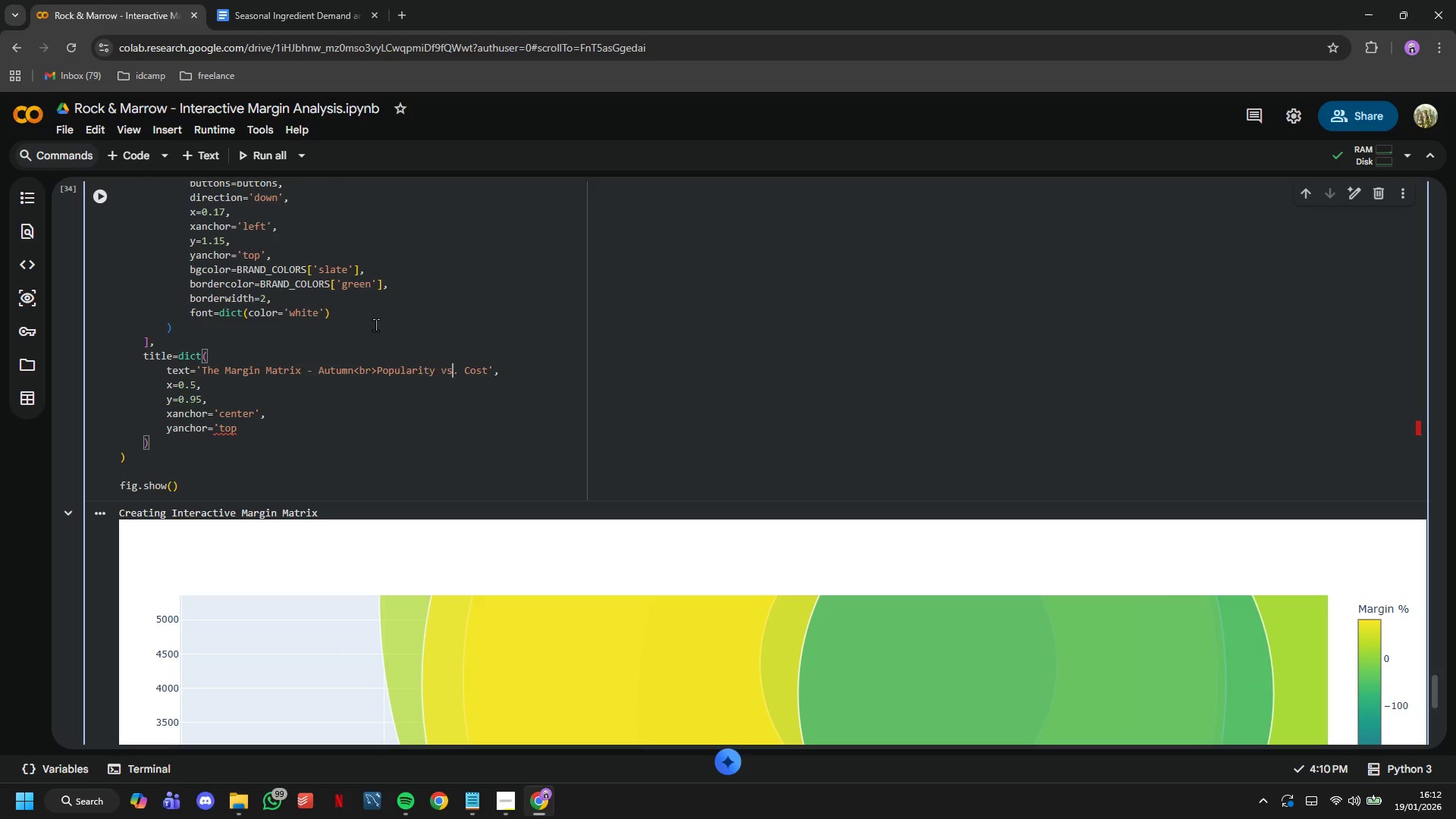 
key(ArrowRight)
 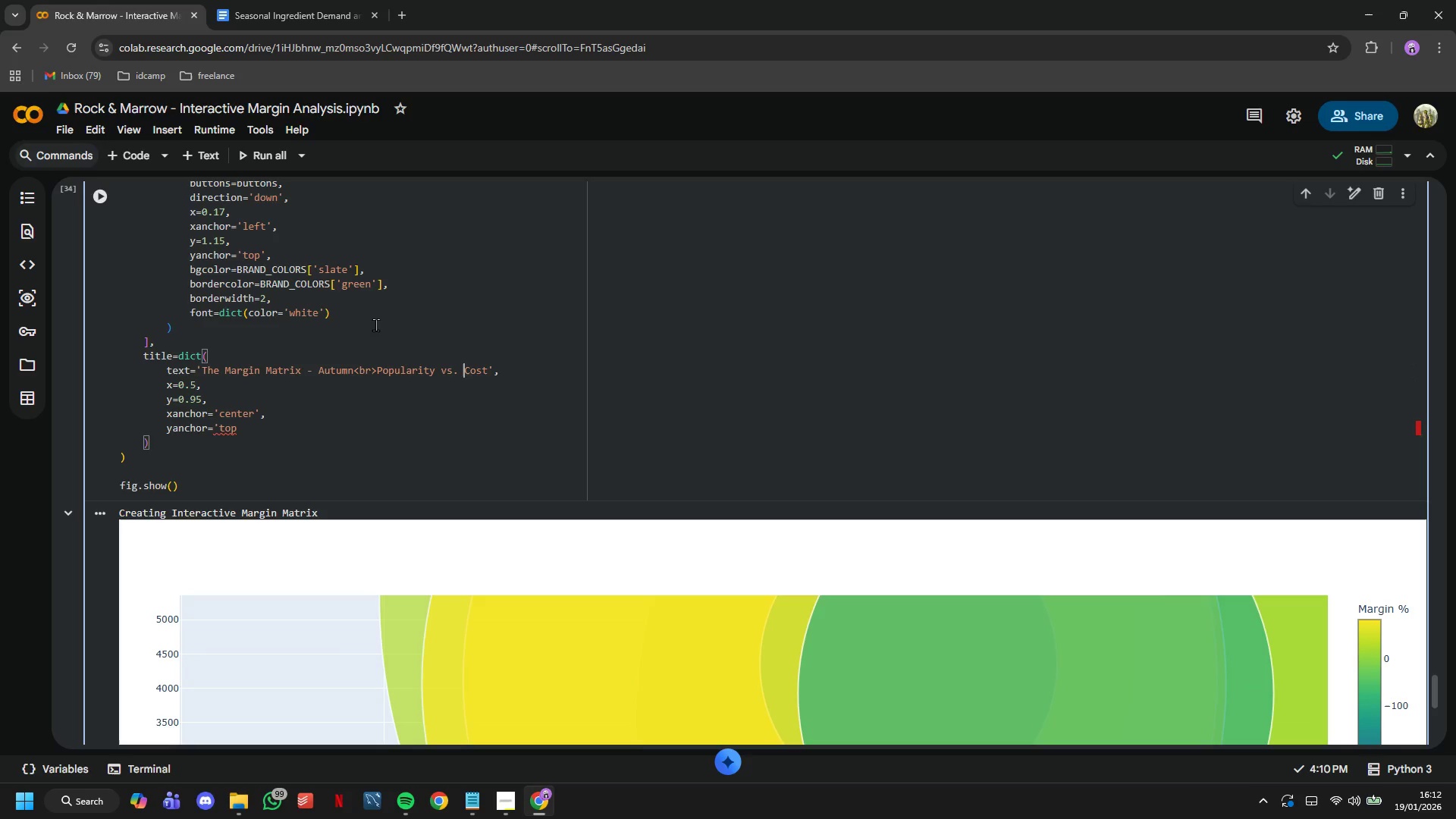 
key(ArrowRight)
 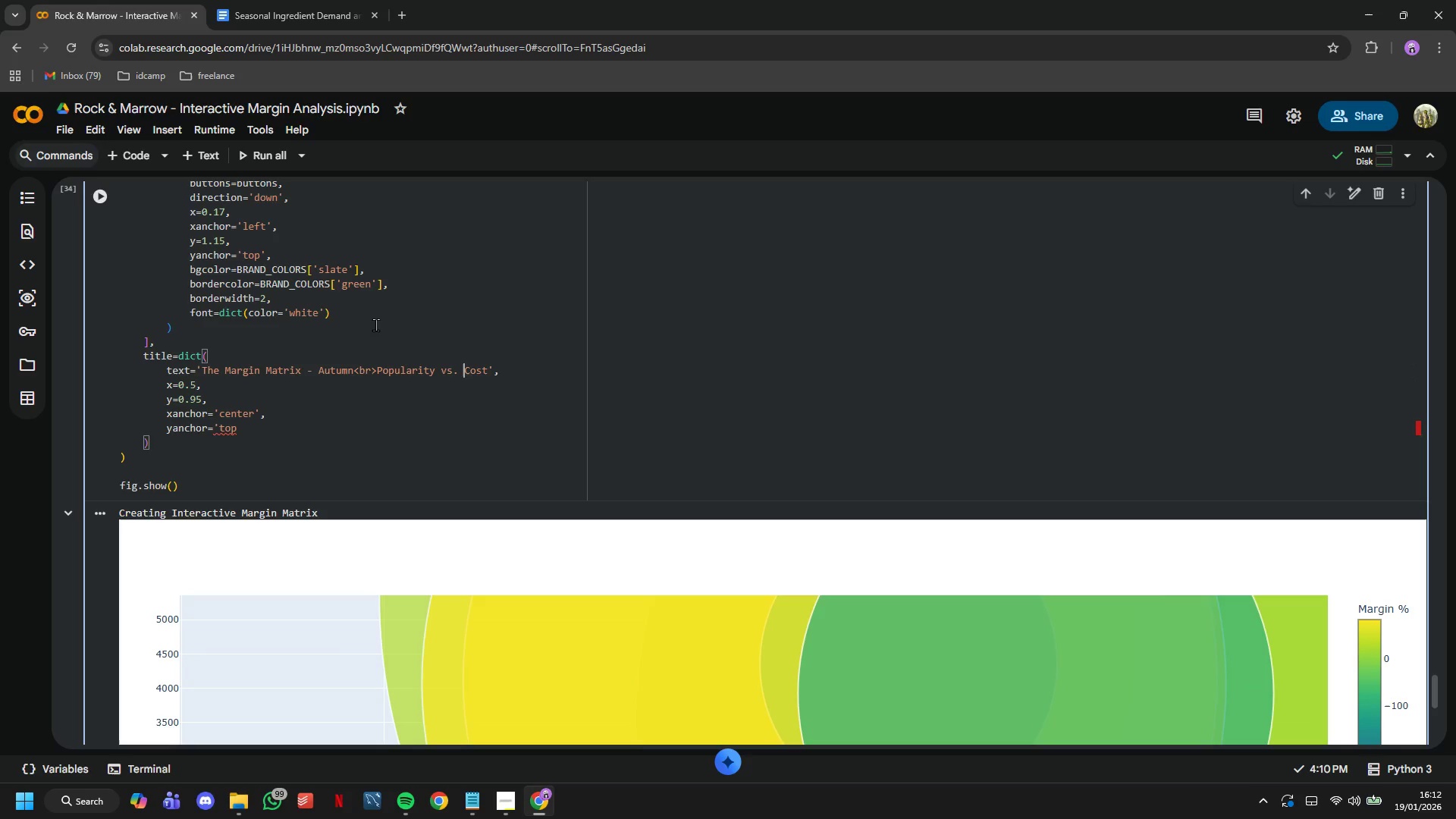 
key(ArrowRight)
 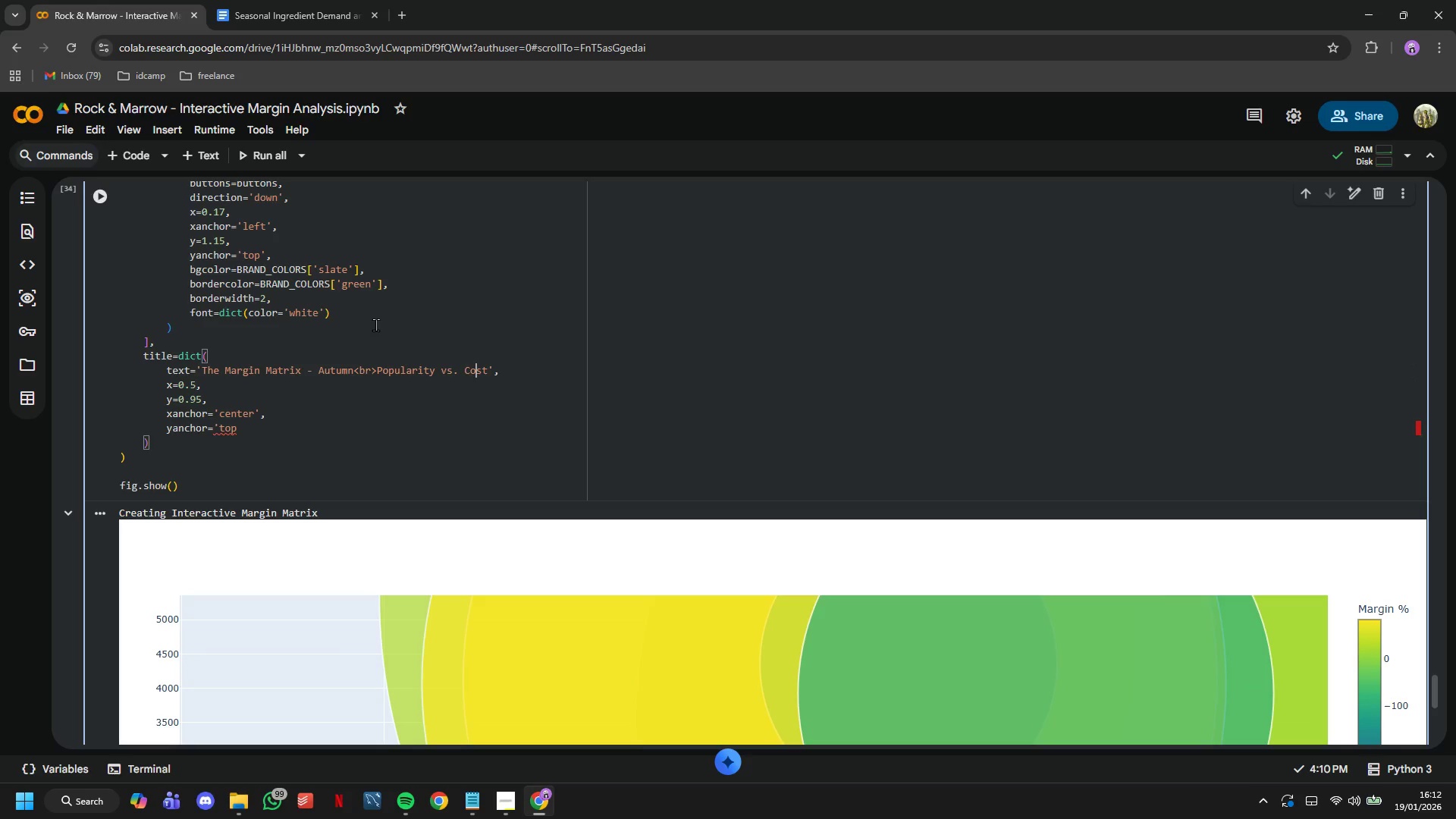 
key(ArrowRight)
 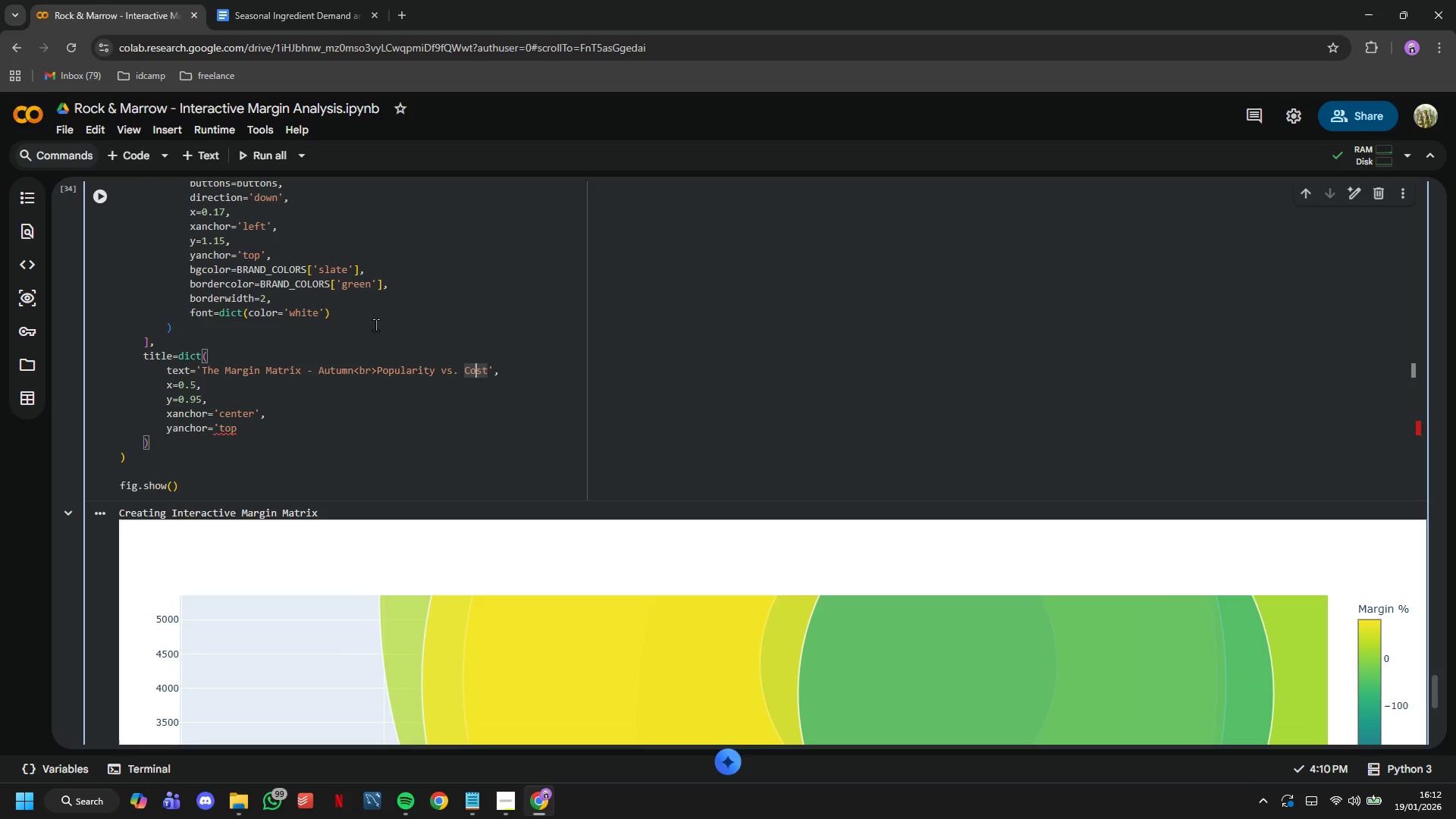 
hold_key(key=ArrowLeft, duration=0.86)
 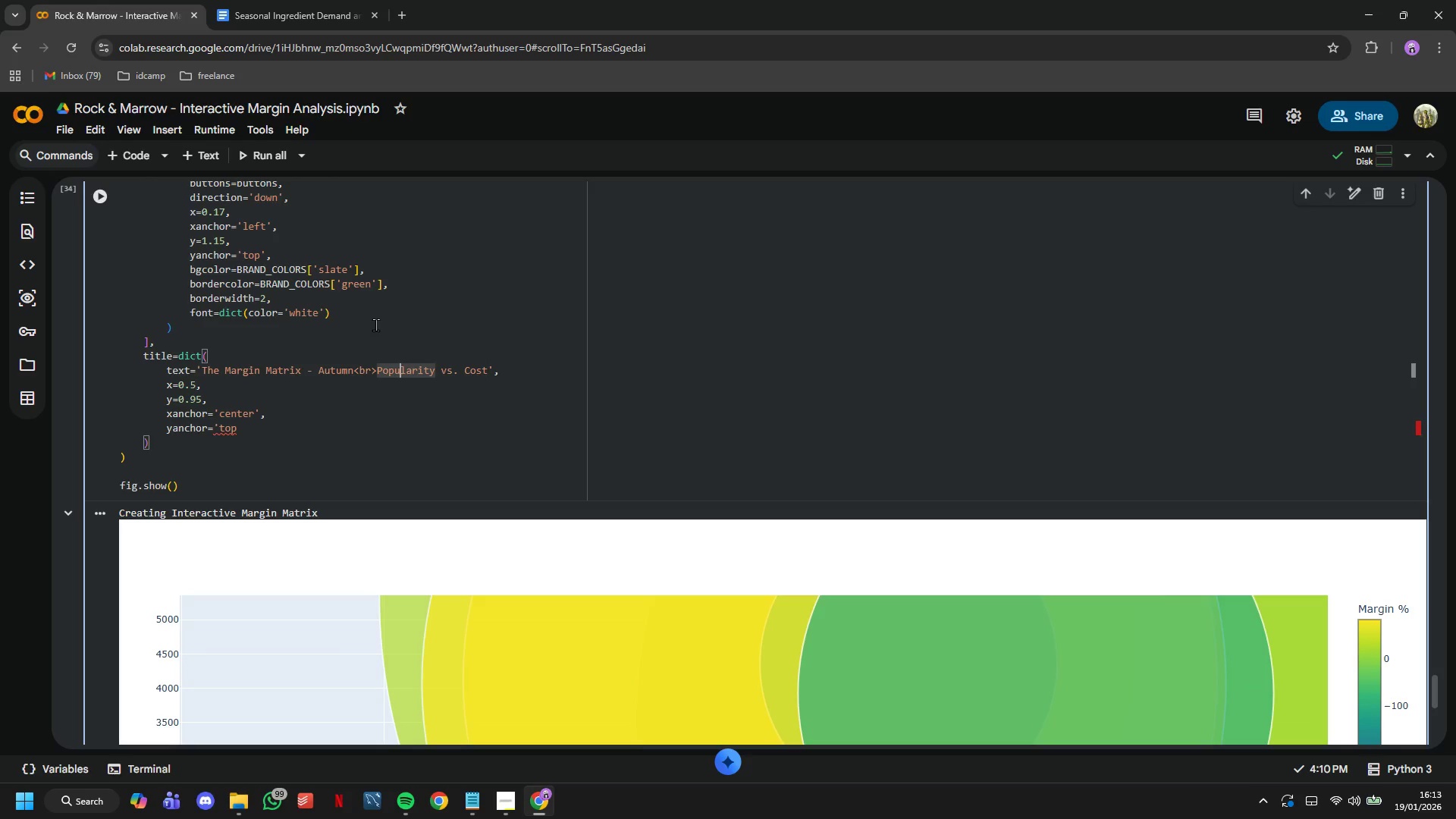 
key(ArrowLeft)
 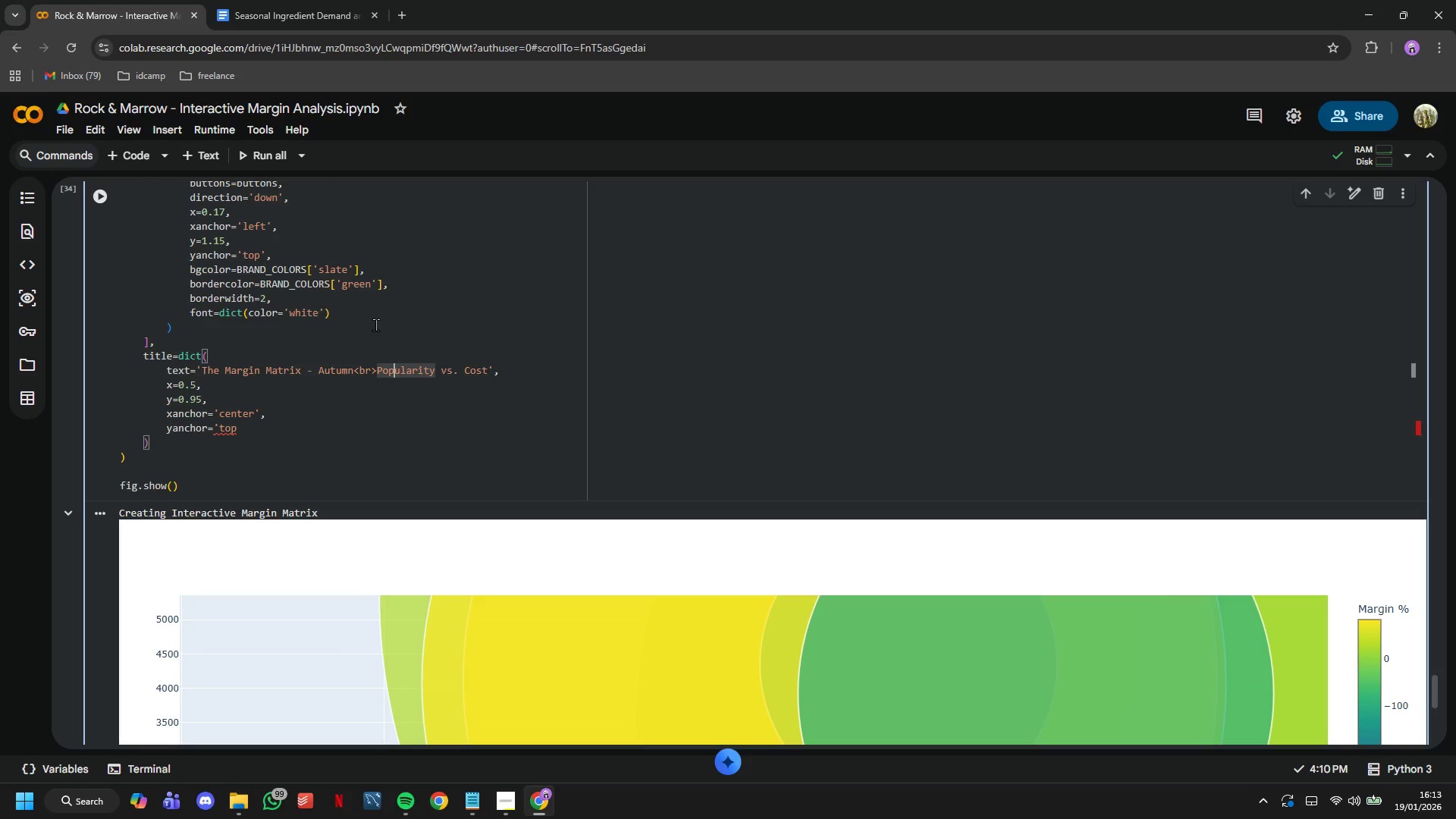 
key(ArrowLeft)
 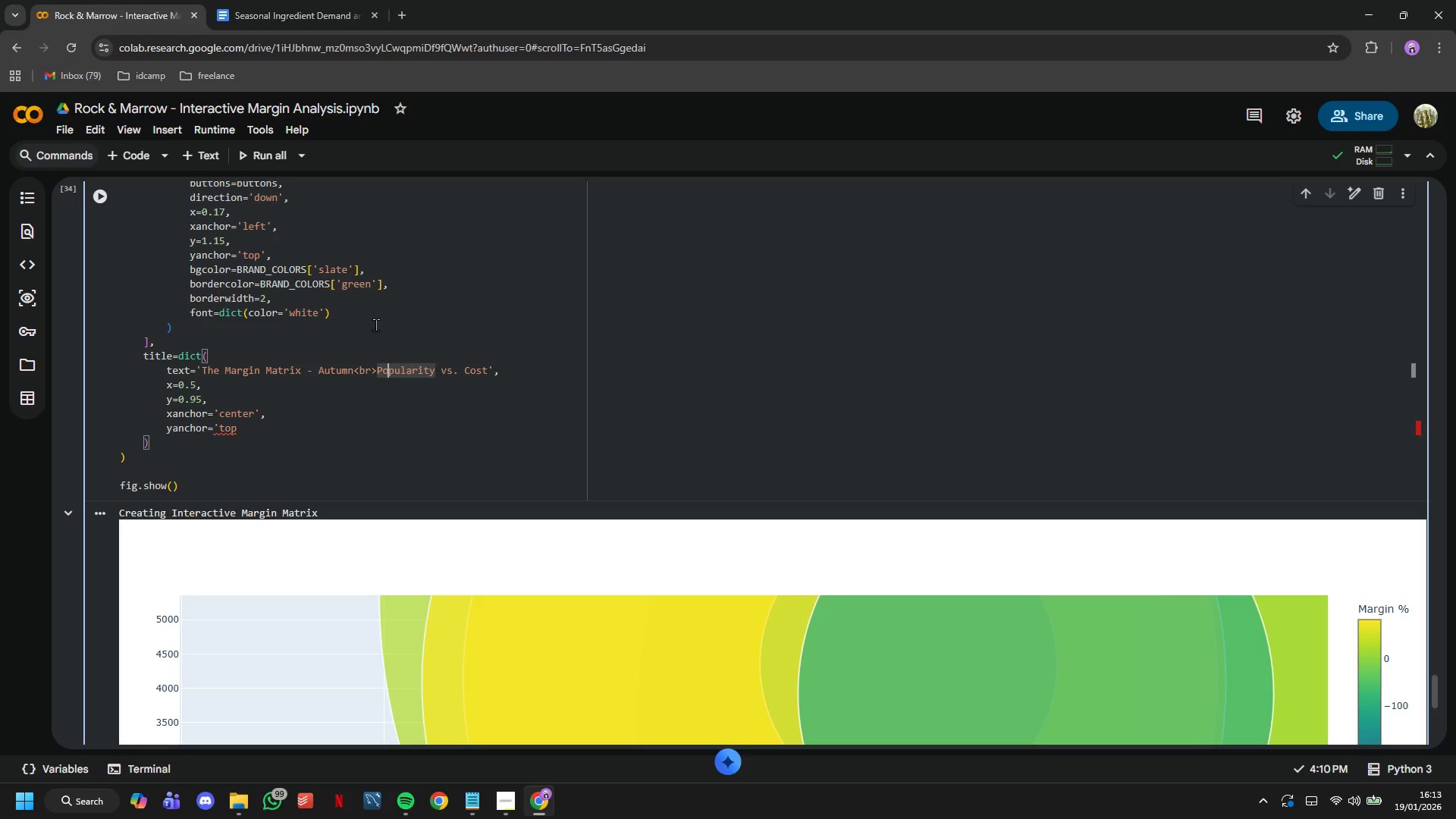 
key(ArrowLeft)
 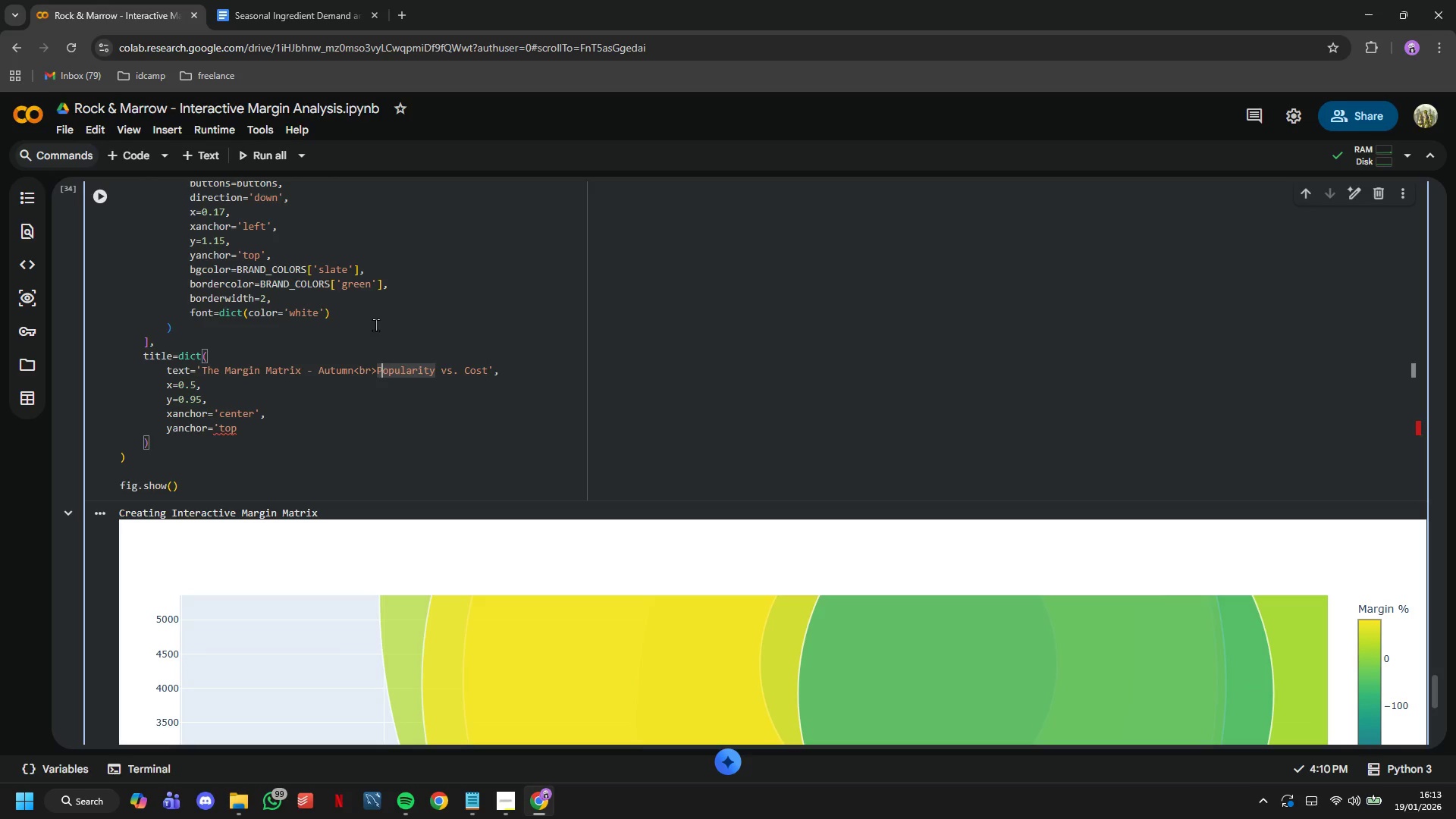 
key(ArrowLeft)
 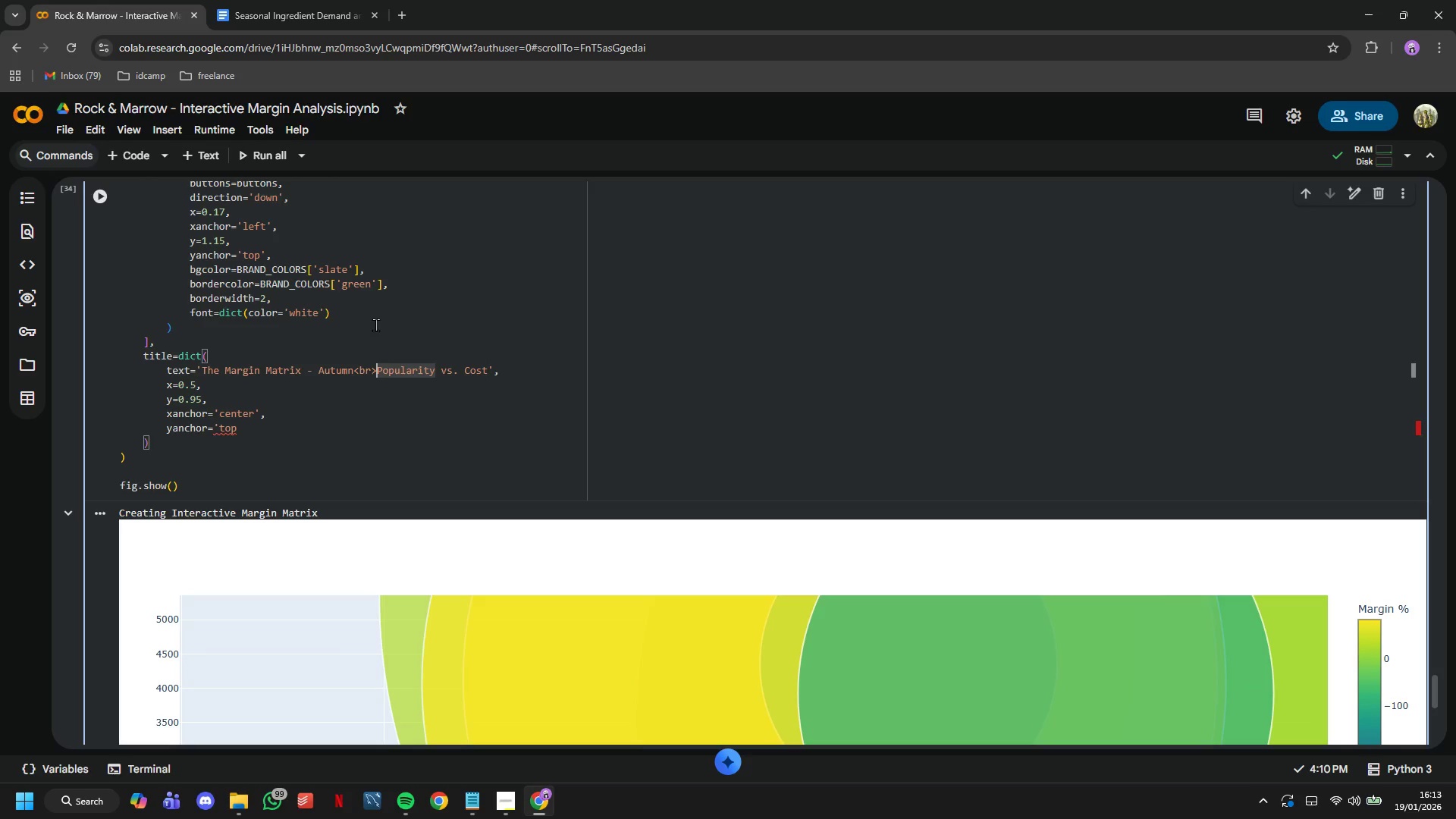 
type(<sub>)
 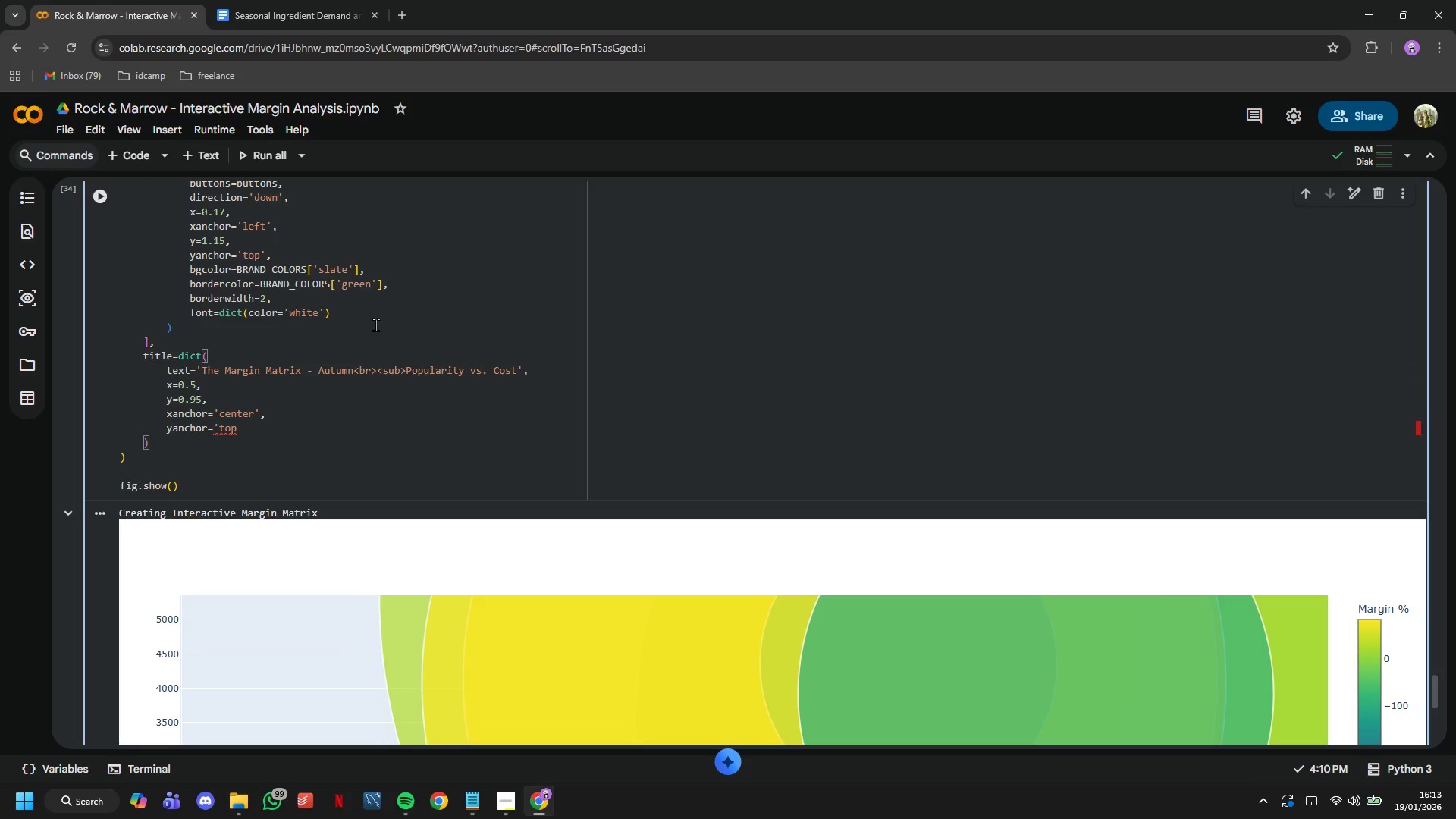 
hold_key(key=ArrowRight, duration=0.42)
 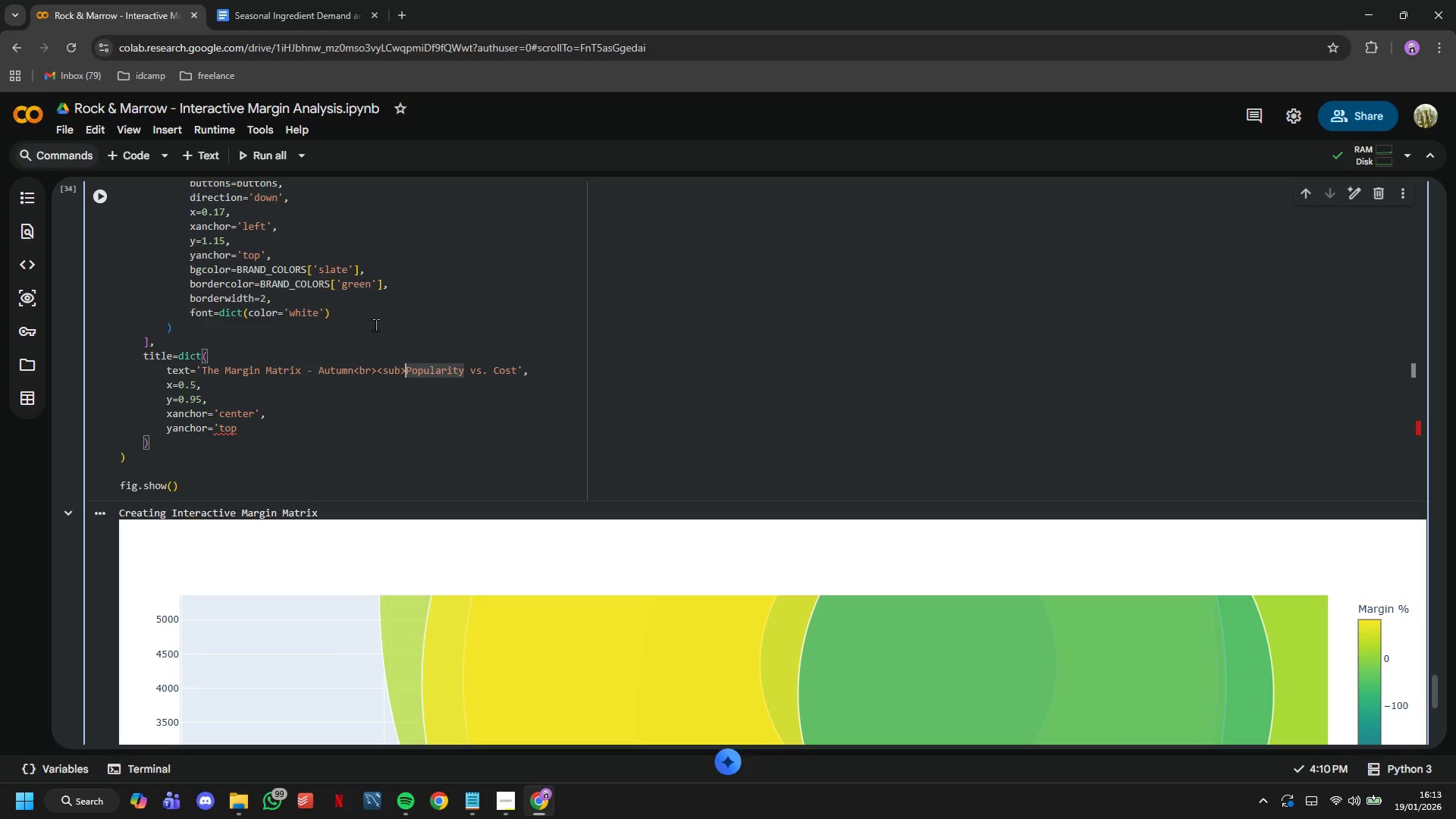 
key(ArrowLeft)
 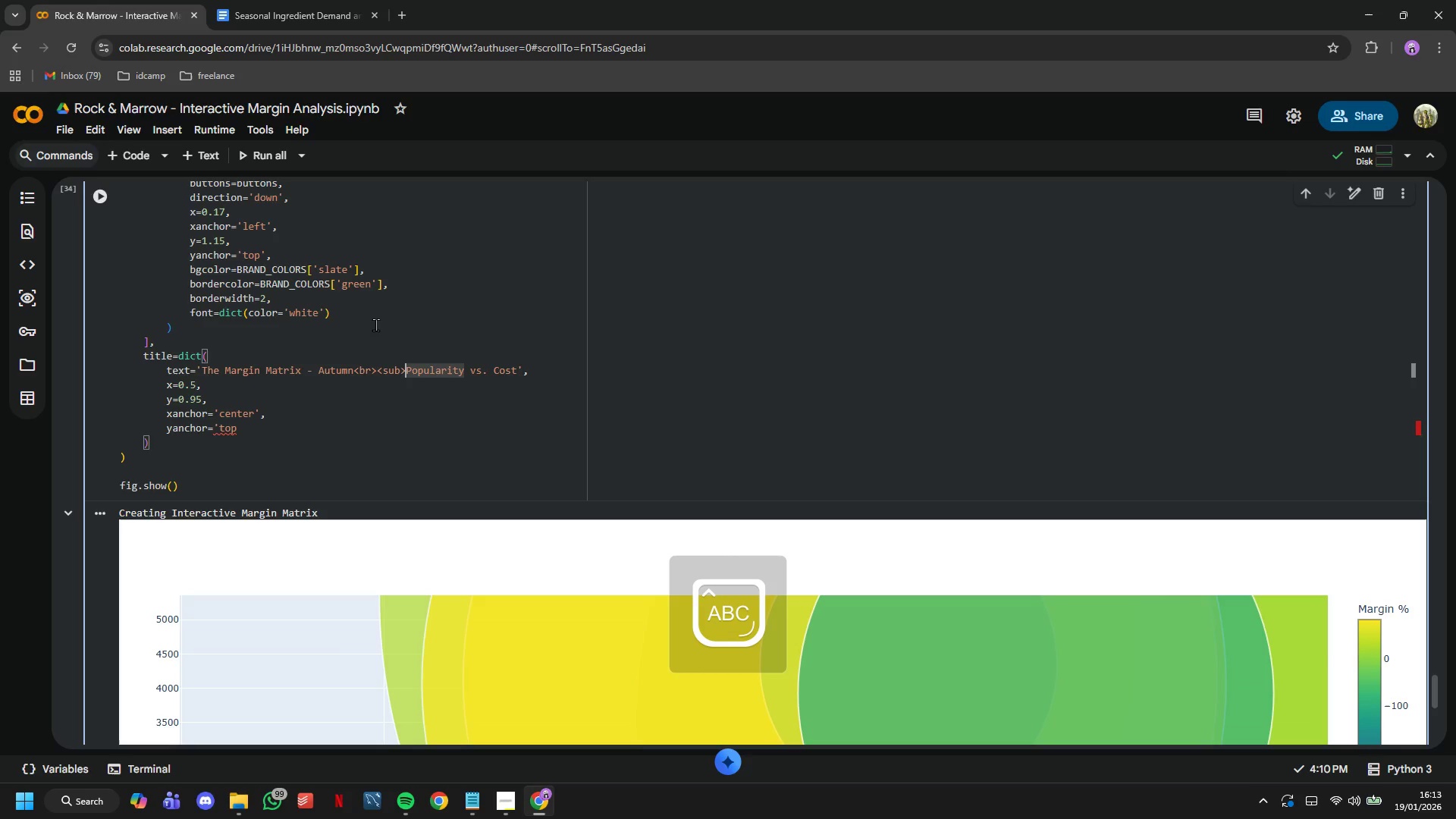 
type(Dish )
 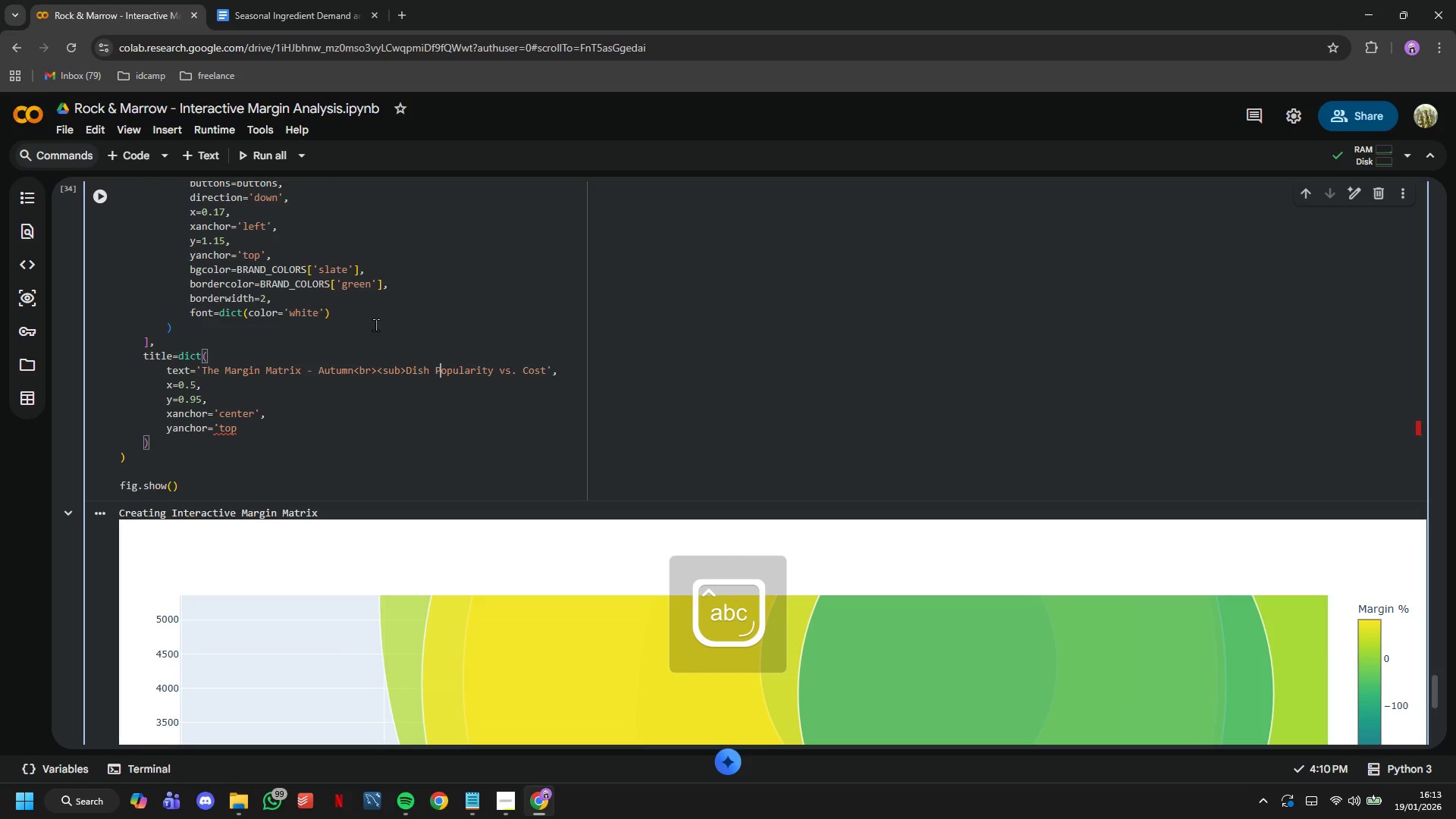 
hold_key(key=ArrowRight, duration=0.73)
 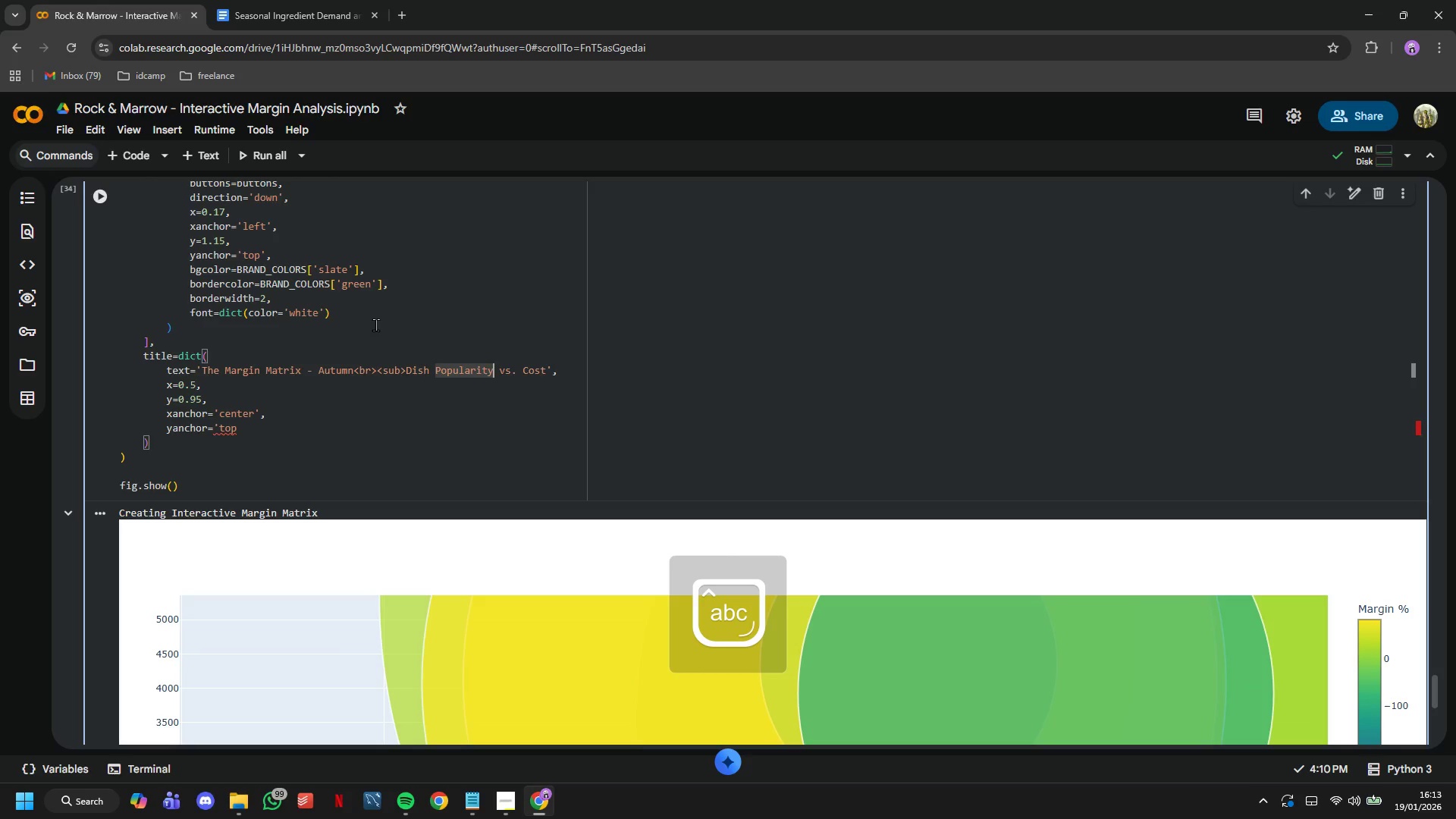 
hold_key(key=ArrowRight, duration=0.66)
 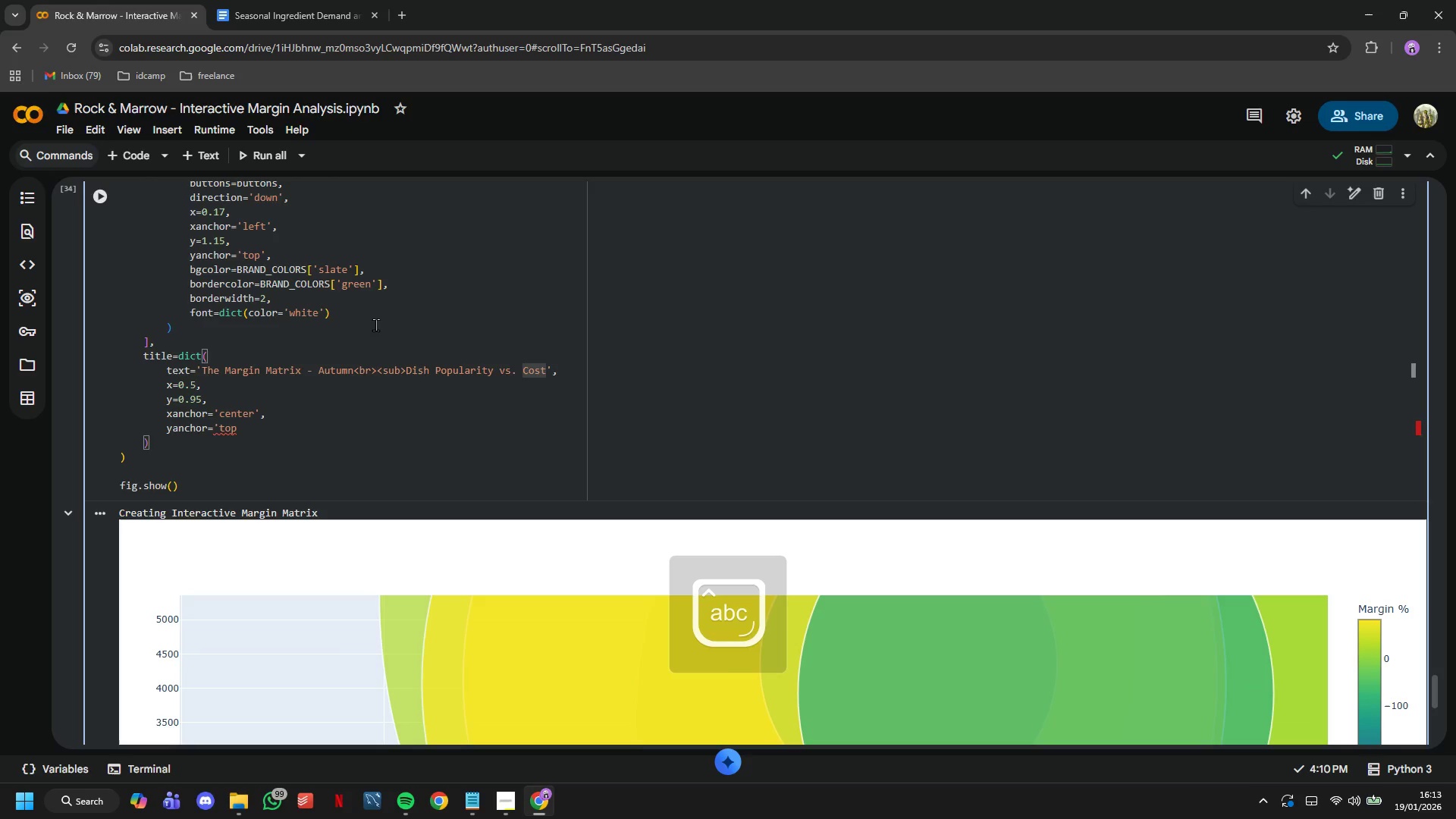 
key(ArrowLeft)
 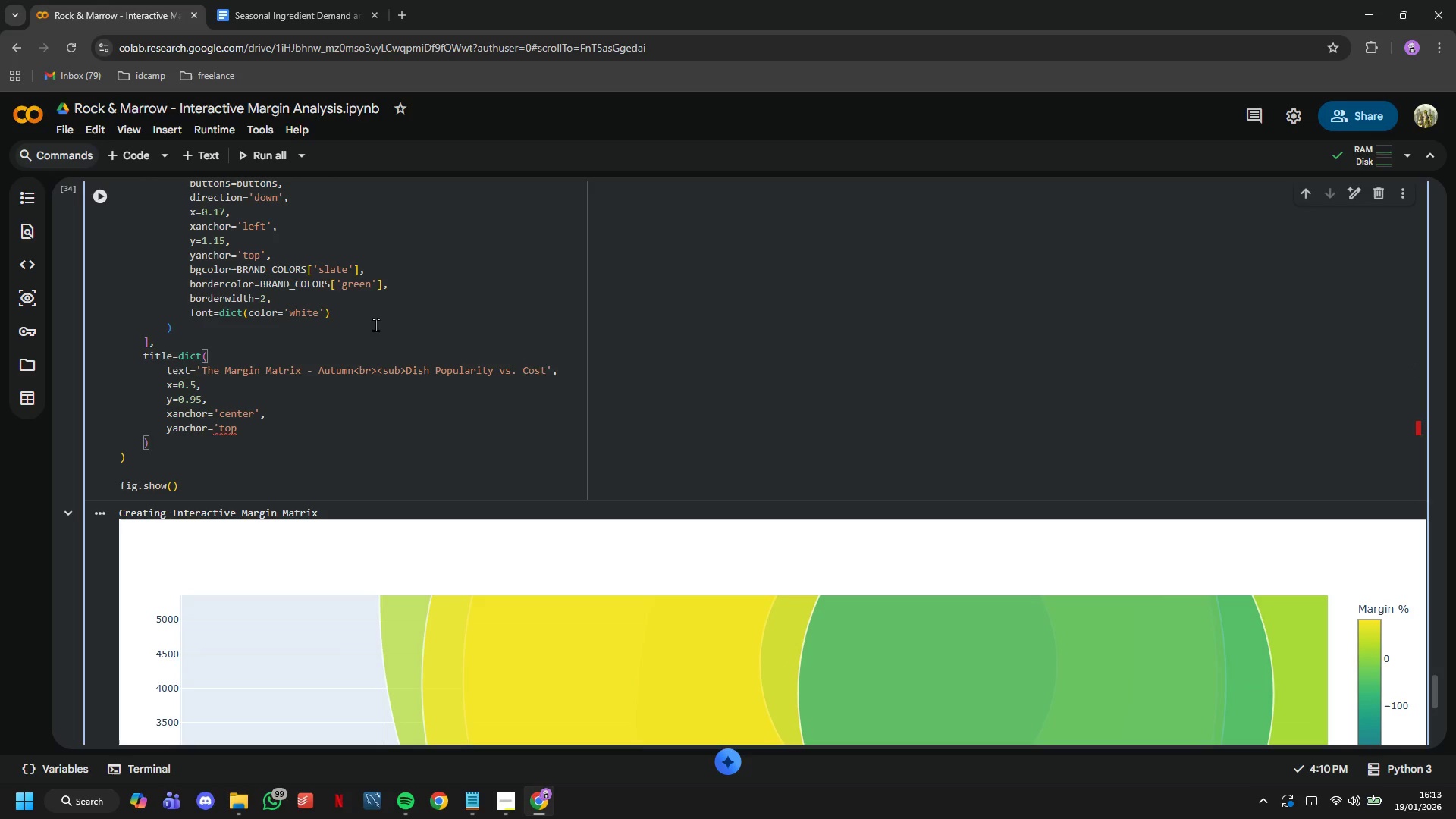 
type( Ingredient)
 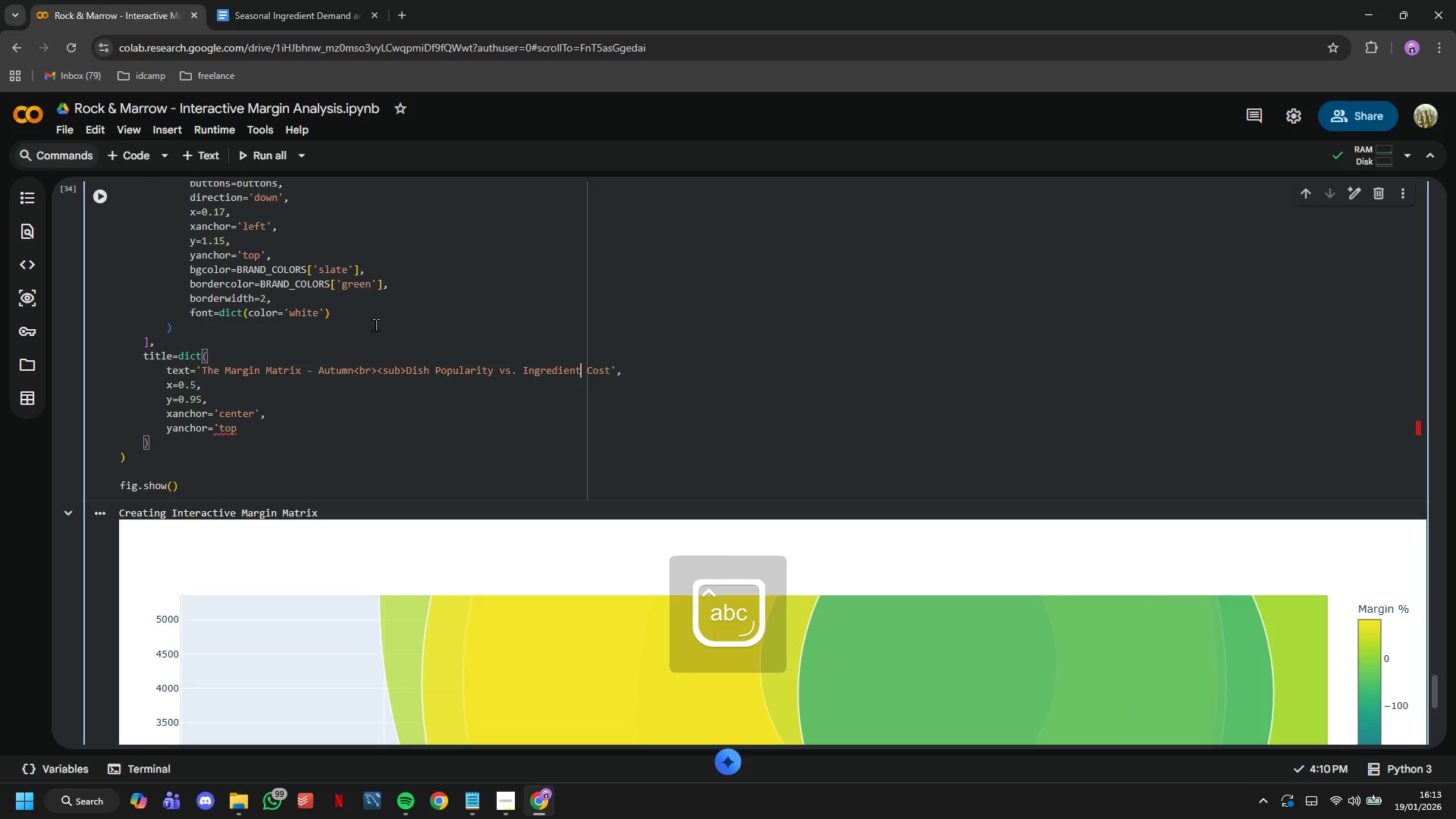 
key(ArrowRight)
 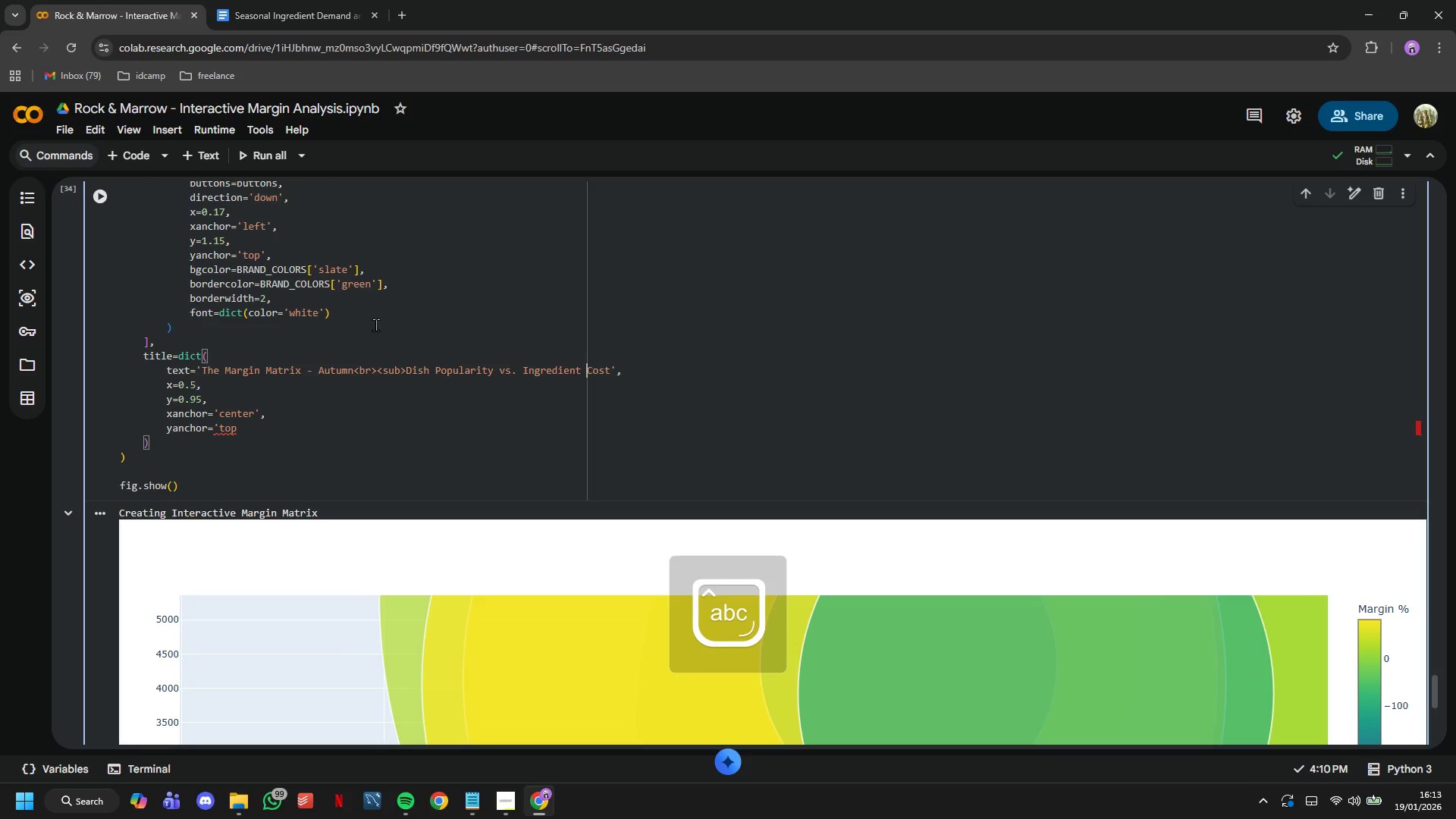 
key(ArrowRight)
 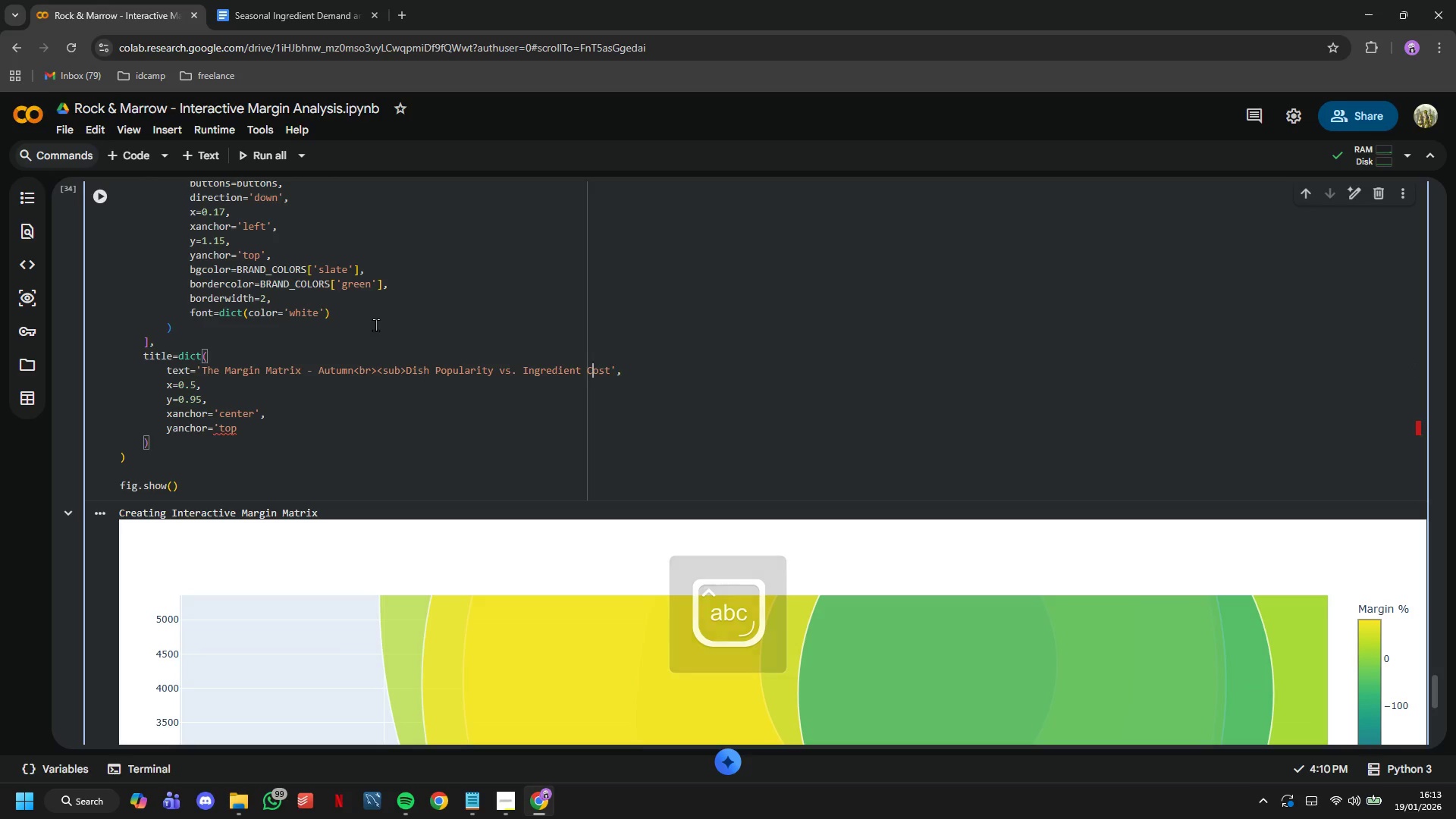 
key(ArrowRight)
 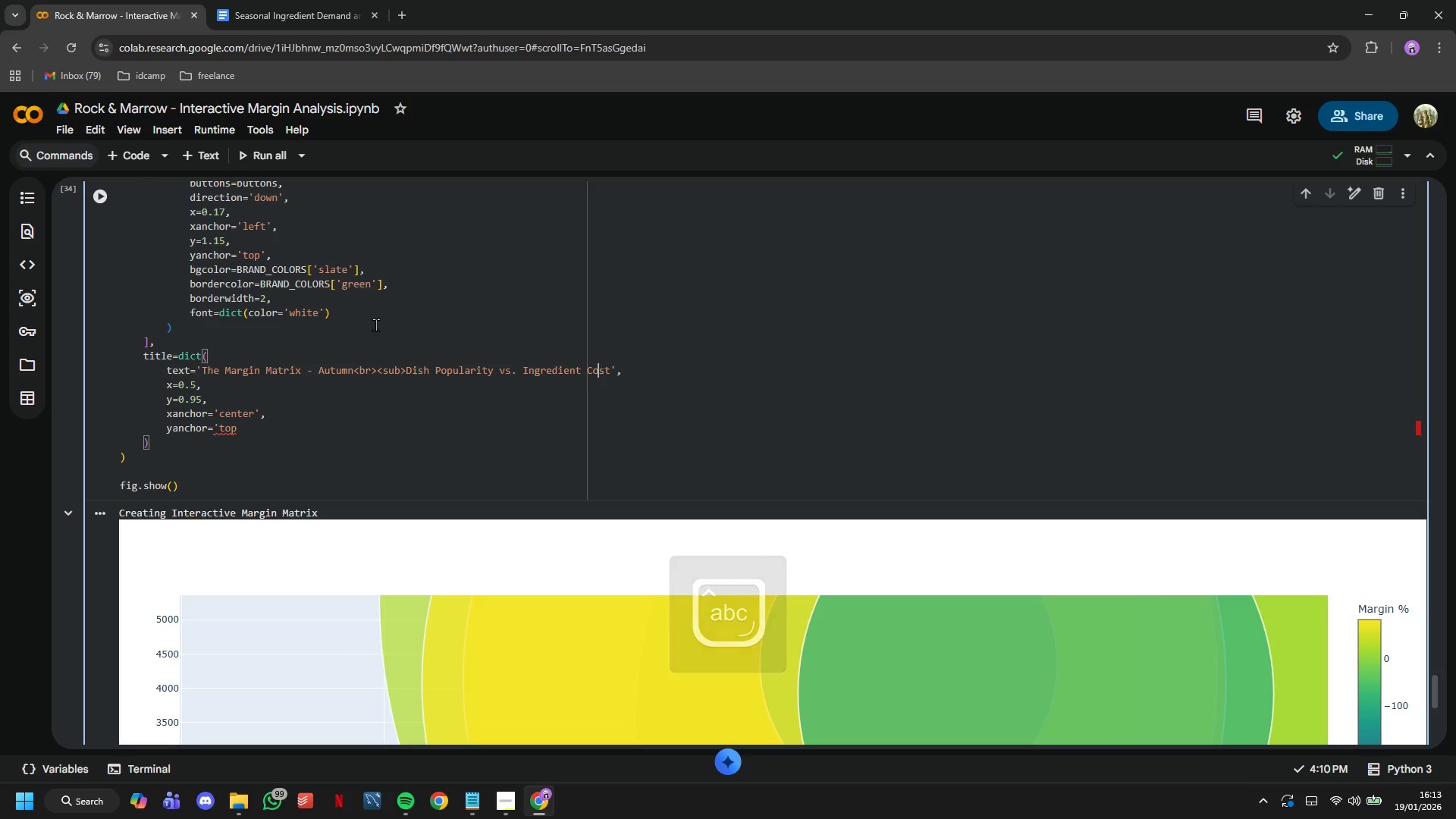 
key(ArrowRight)
 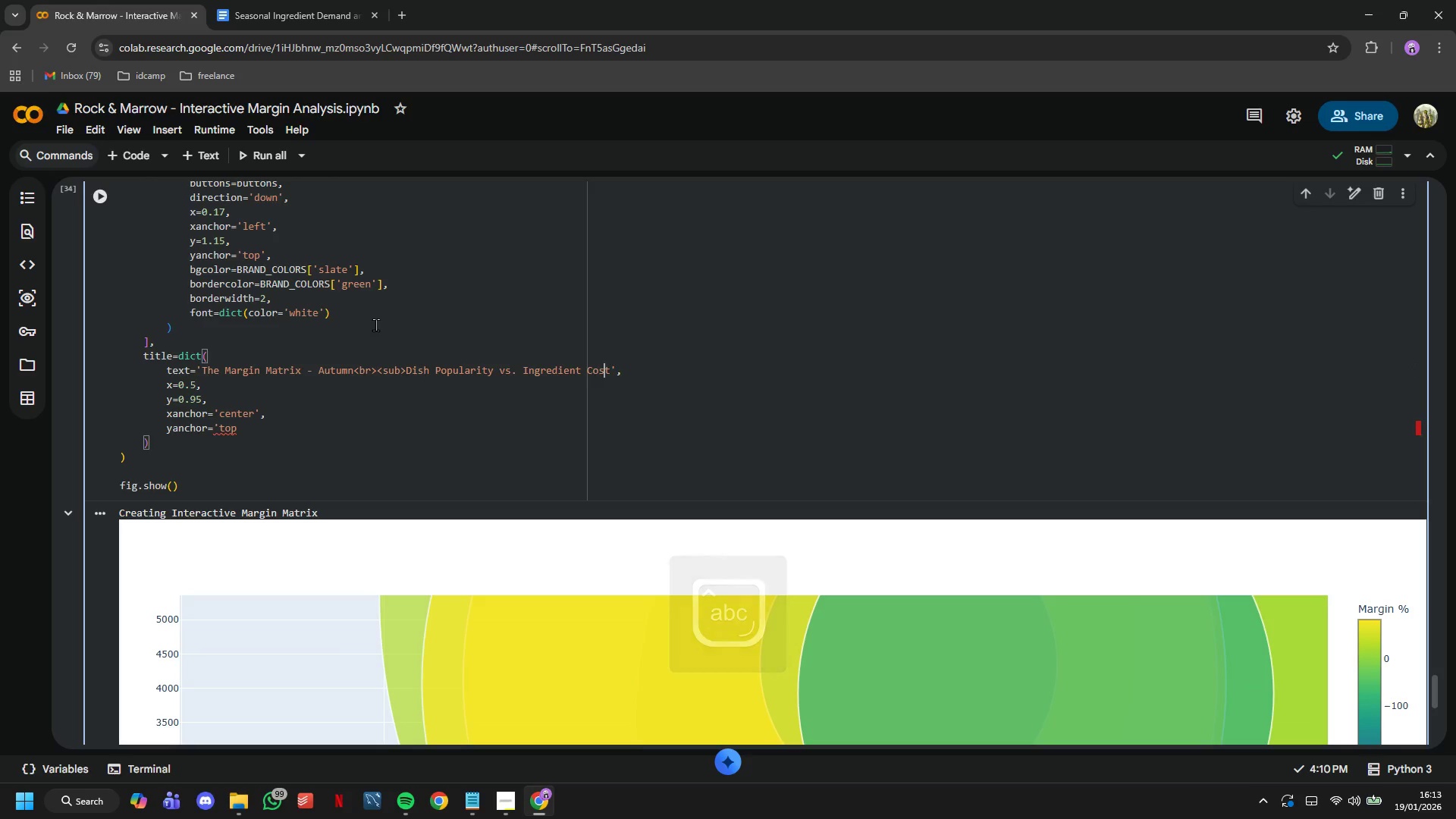 
hold_key(key=ArrowRight, duration=0.67)
 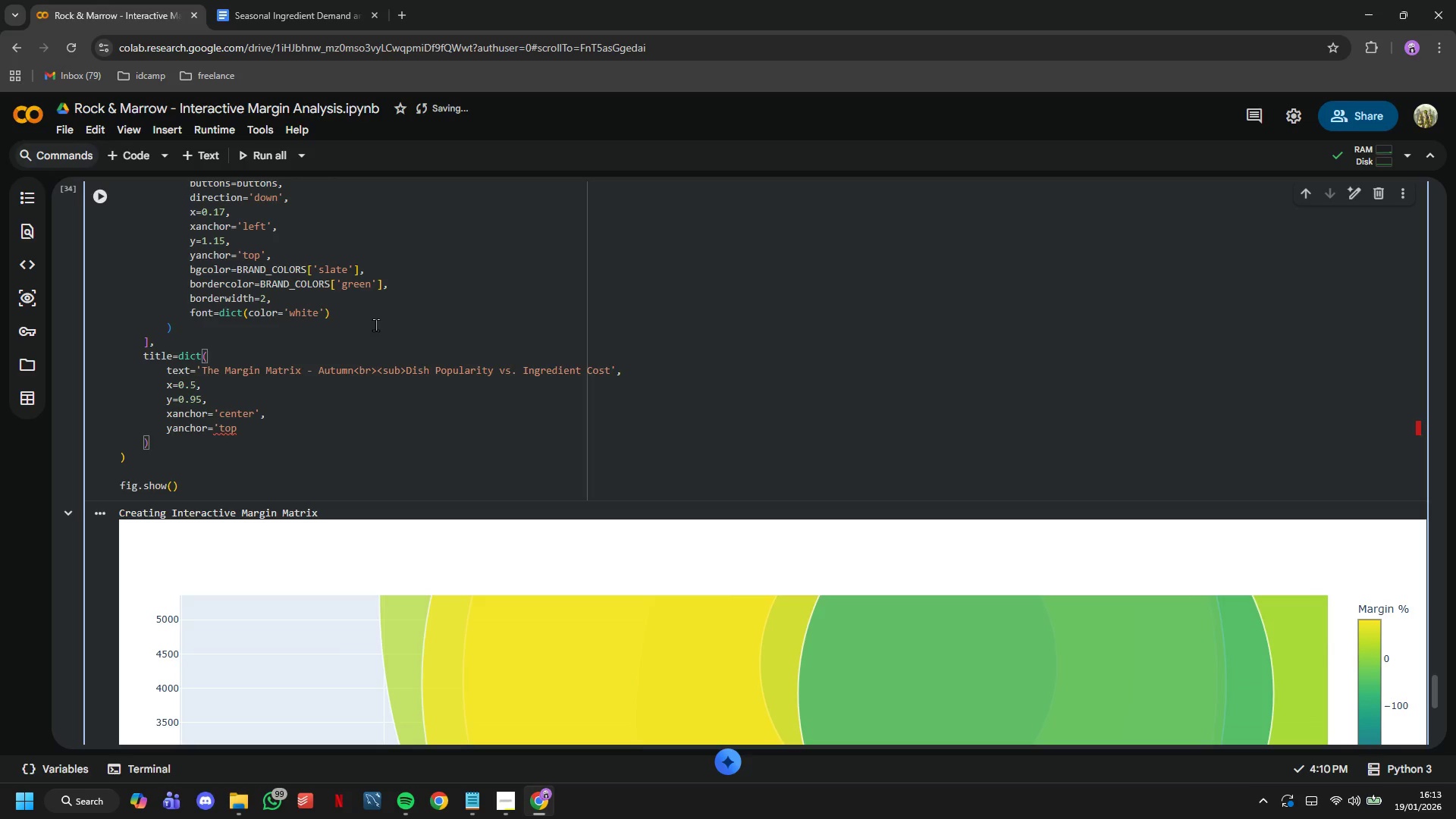 
hold_key(key=ArrowRight, duration=0.83)
 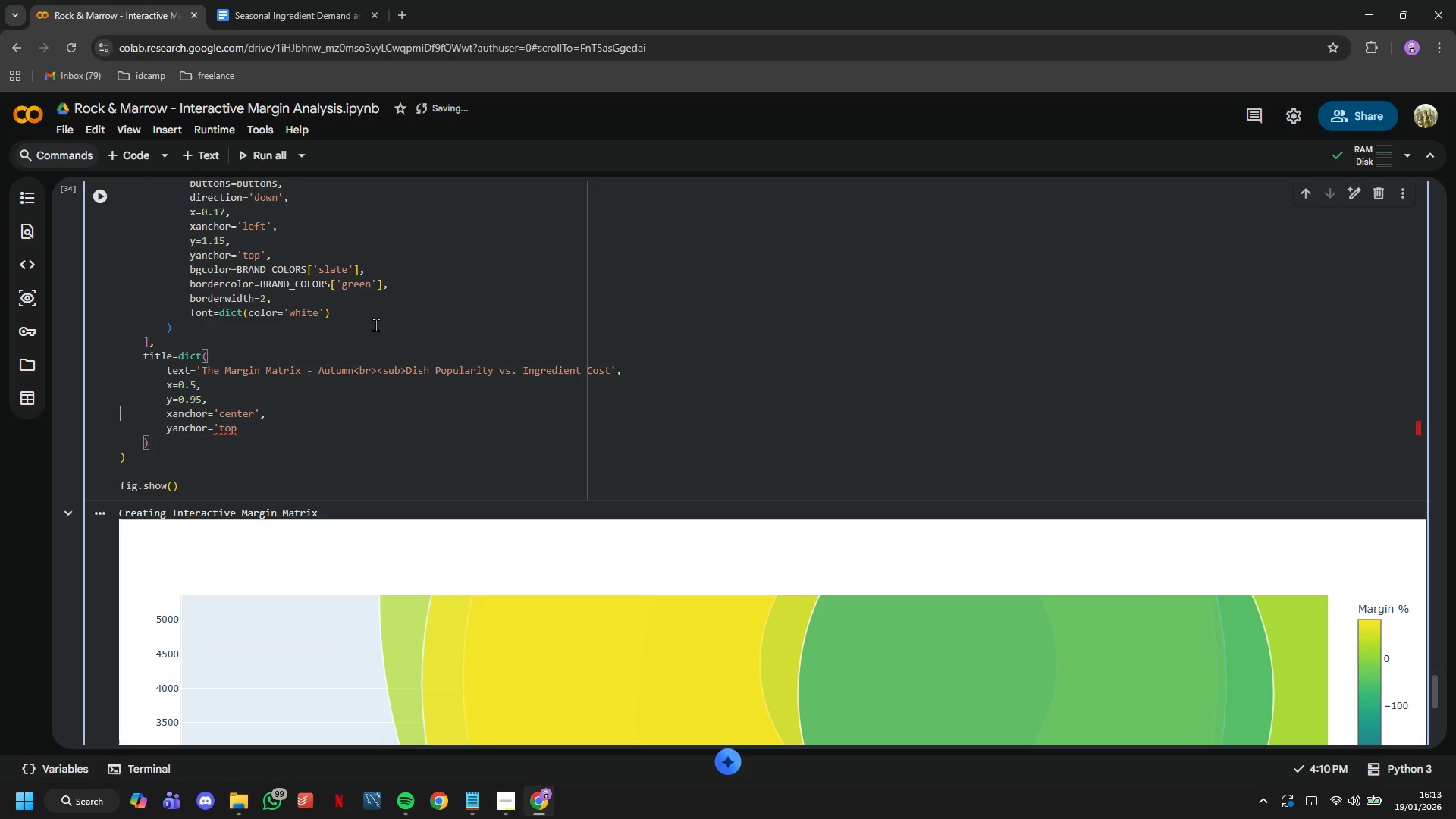 
key(ArrowDown)
 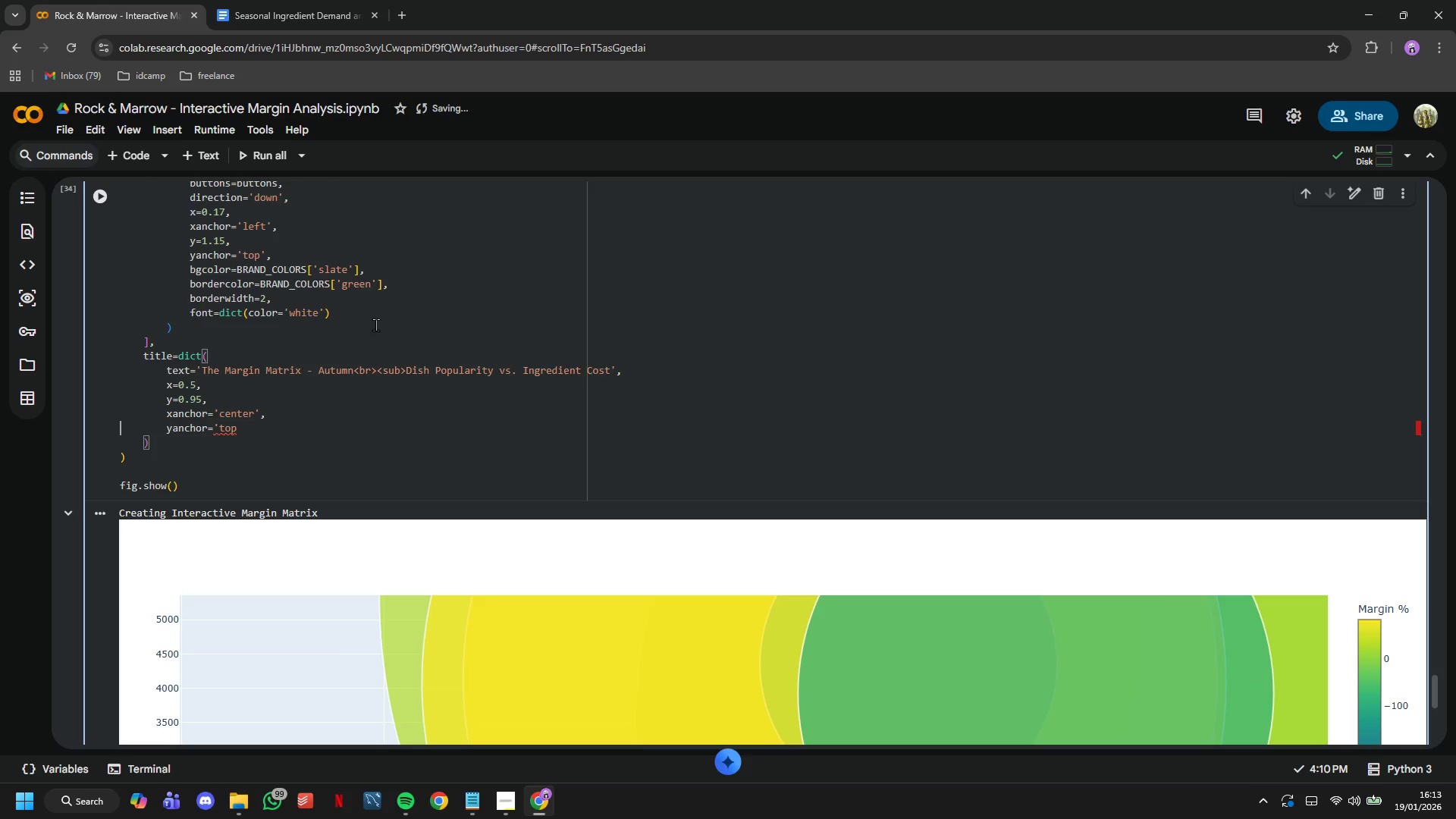 
key(ArrowDown)
 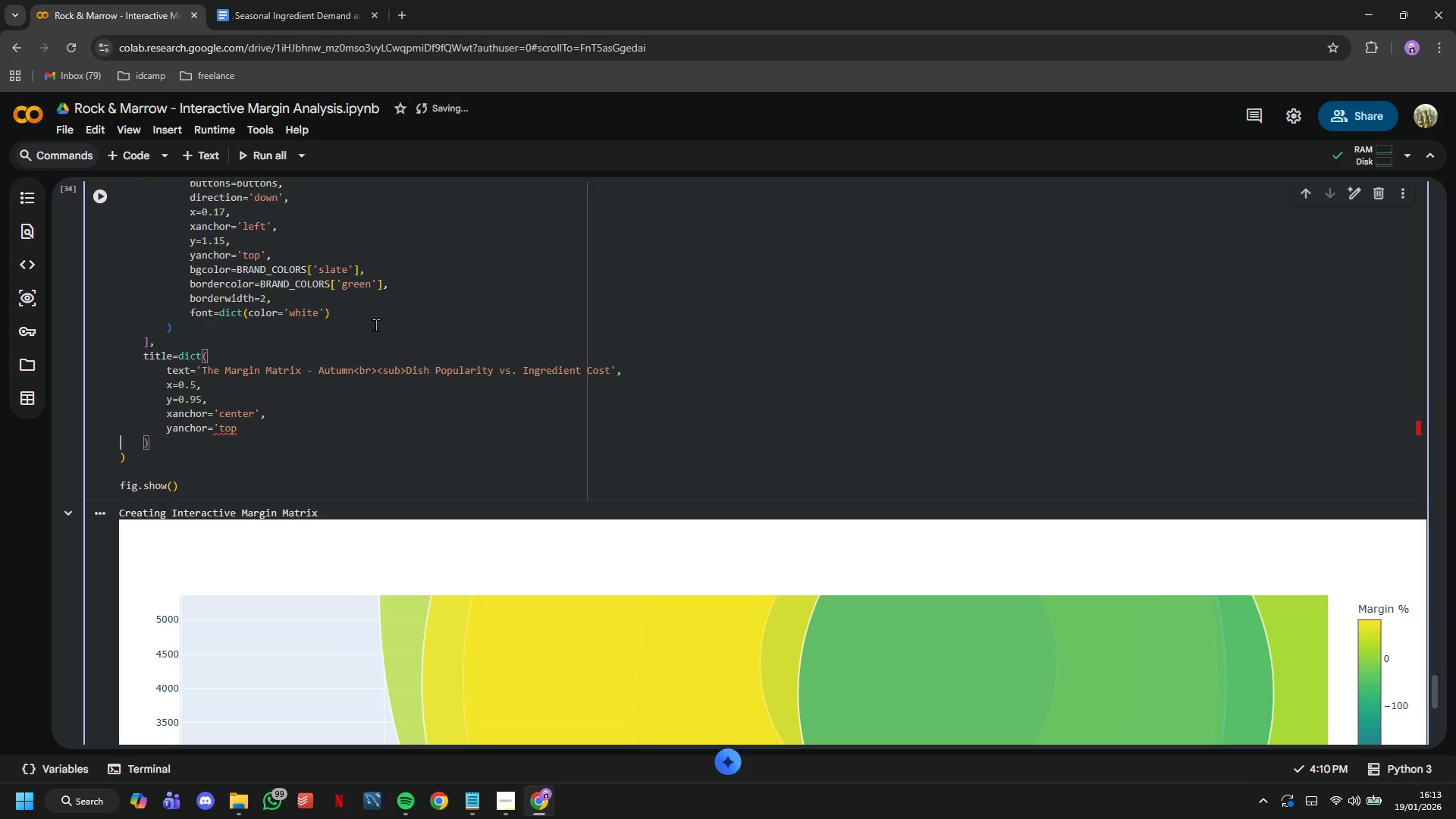 
key(ArrowDown)
 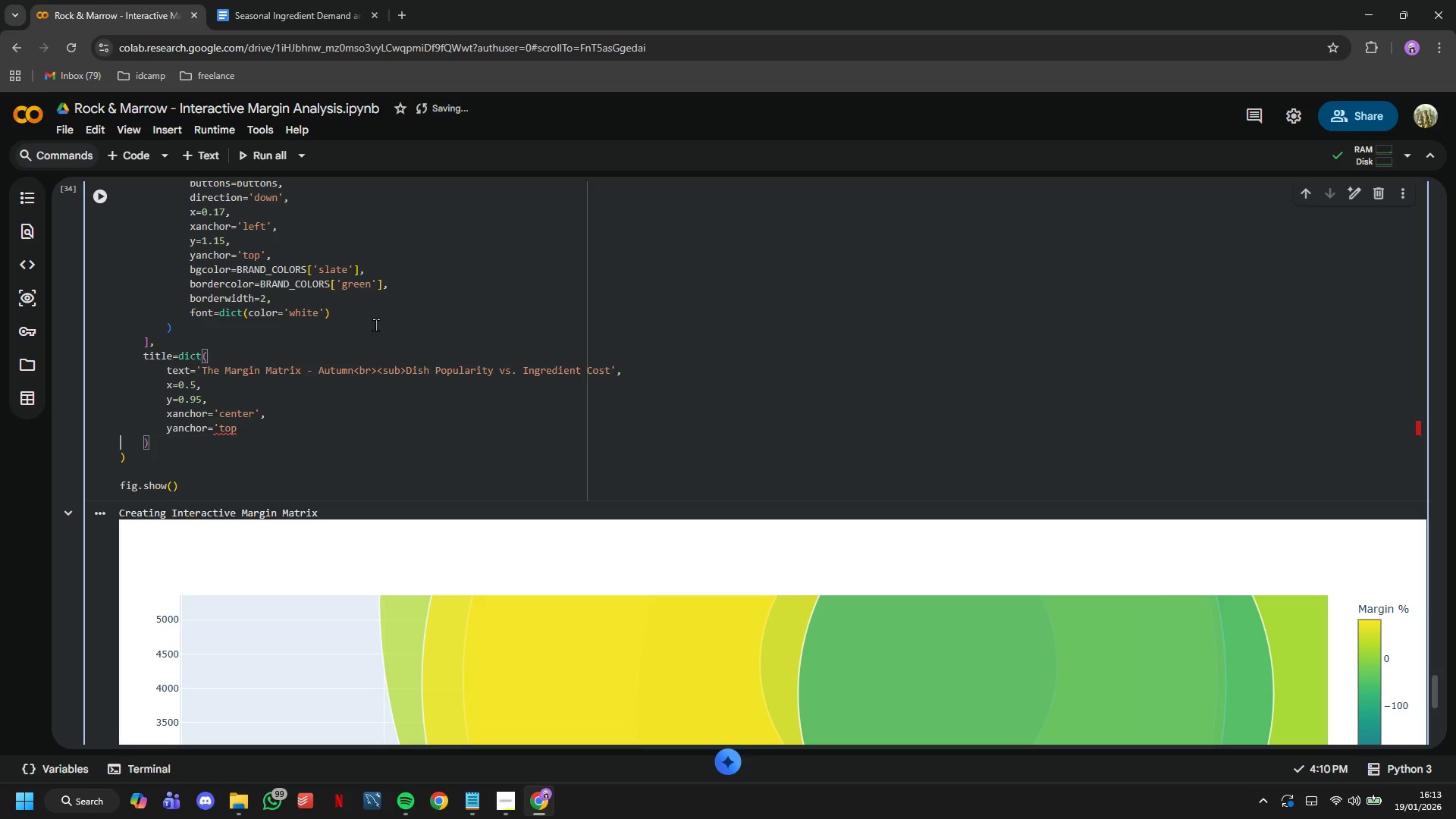 
key(ArrowLeft)
 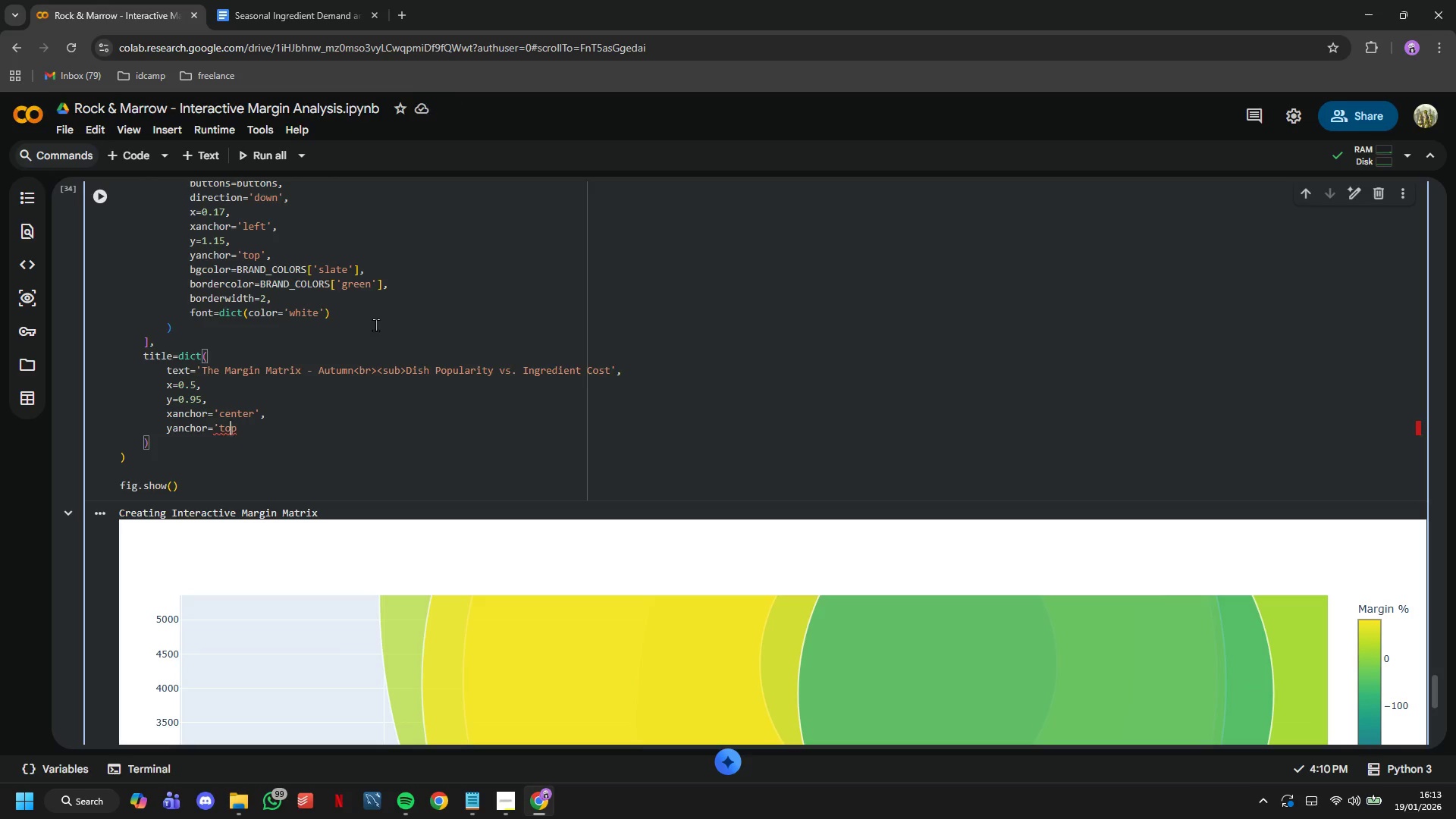 
key(ArrowLeft)
 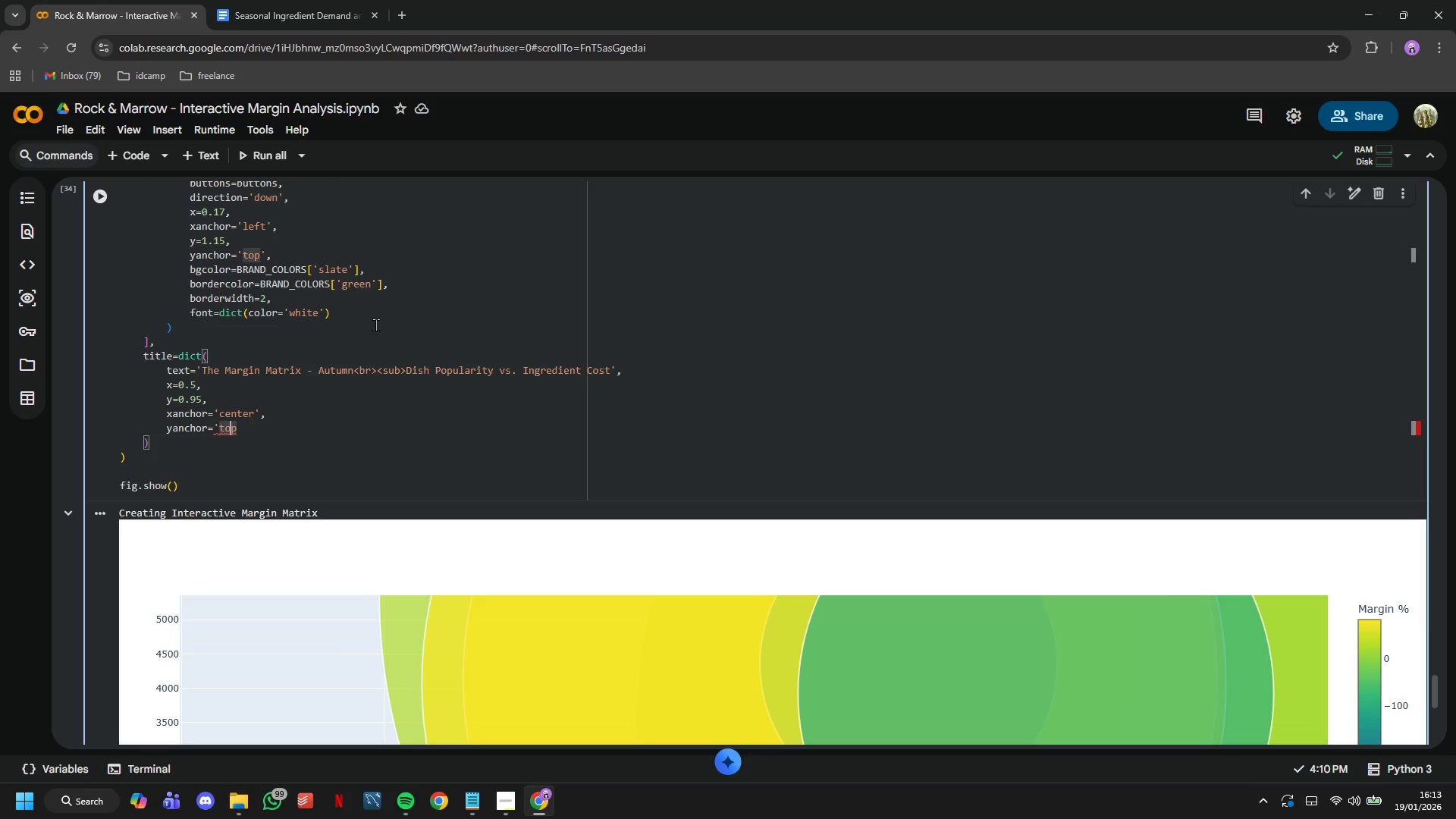 
key(ArrowRight)
 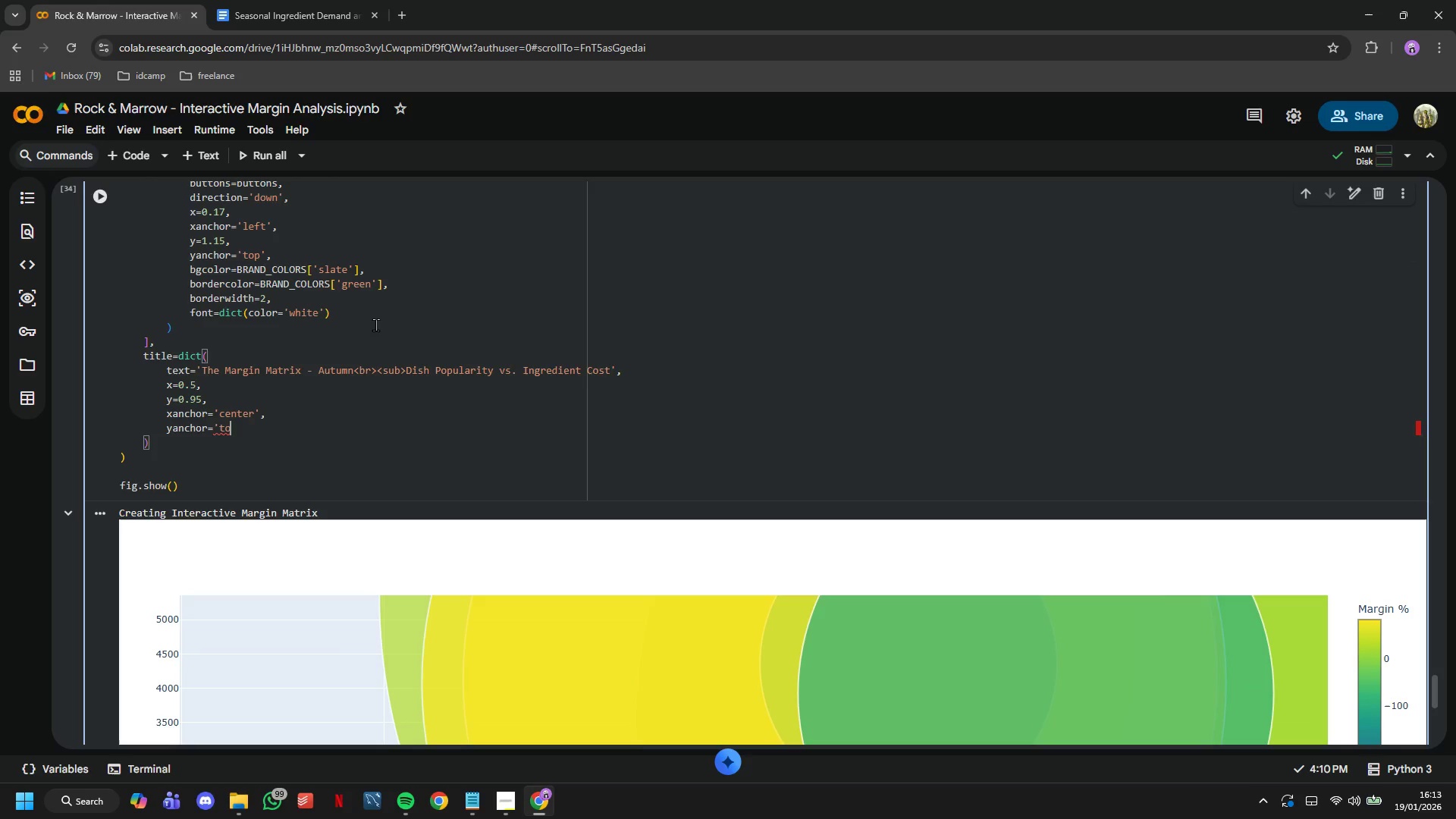 
hold_key(key=Backspace, duration=1.5)
 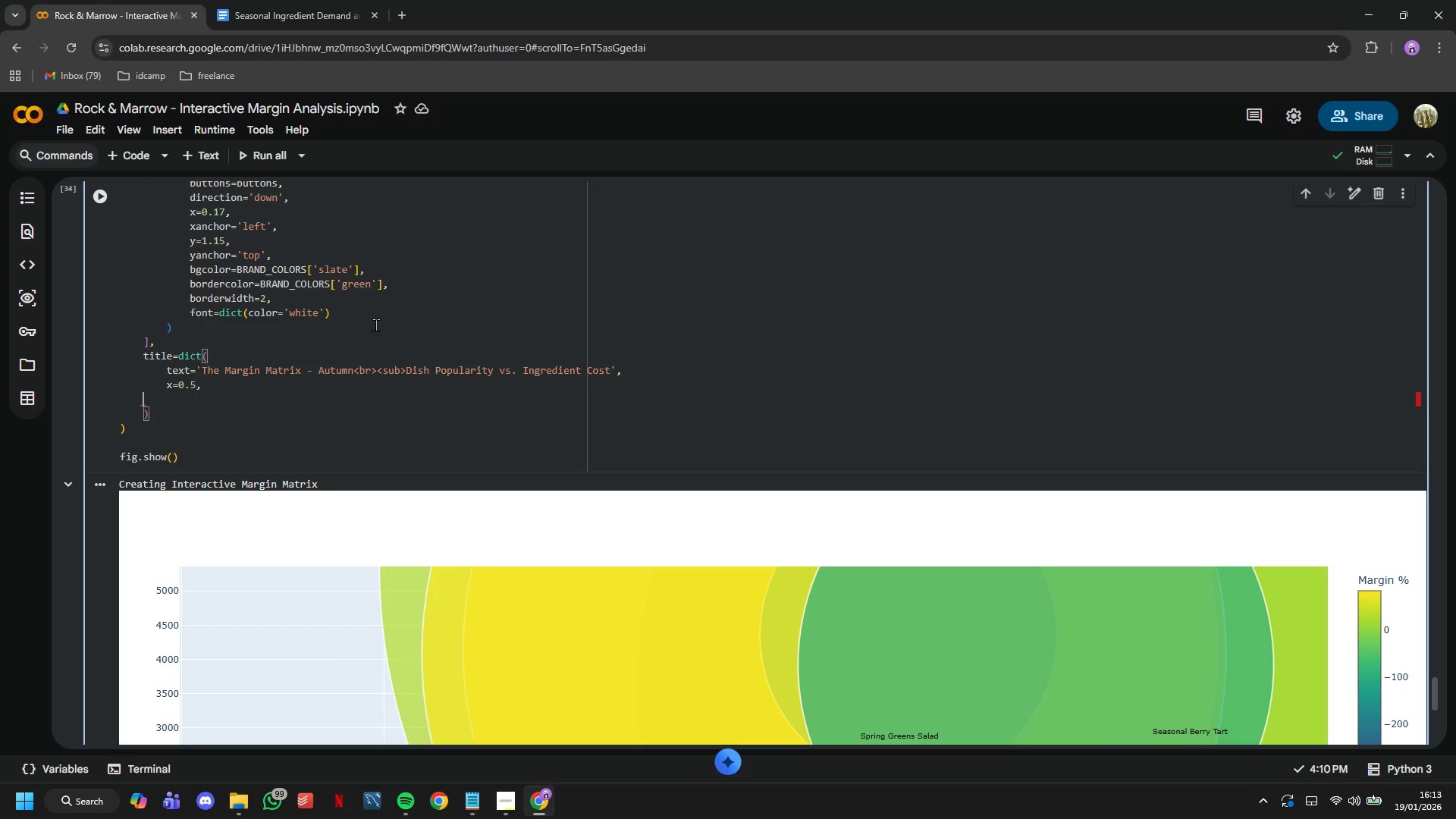 
hold_key(key=Backspace, duration=0.38)
 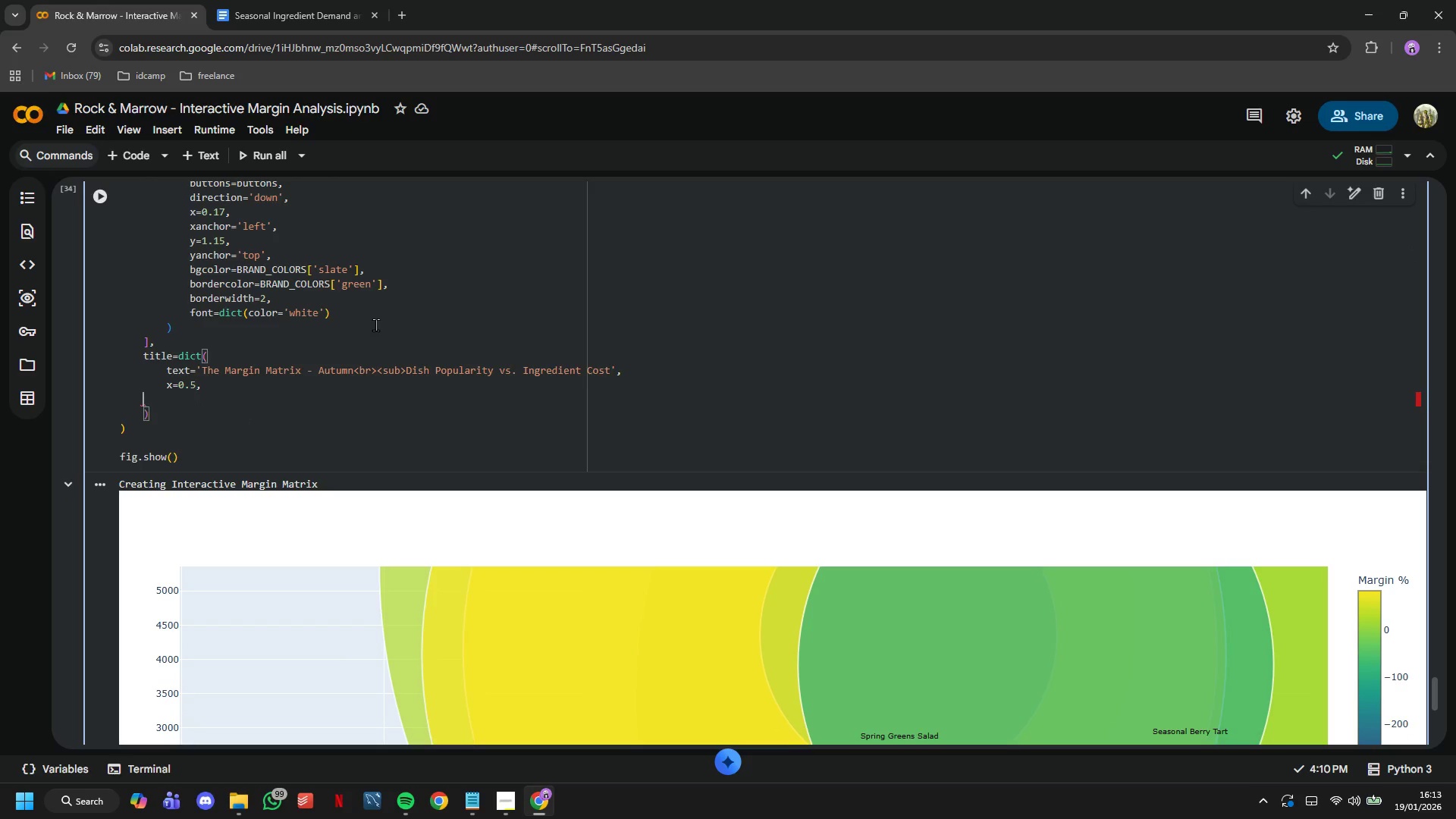 
key(Backspace)
key(Backspace)
key(Backspace)
key(Backspace)
key(Backspace)
key(Backspace)
key(Backspace)
key(Backspace)
key(Backspace)
key(Backspace)
type(font )
key(Backspace)
type(- dict(size=20, color=BRAND)
key(Tab)
 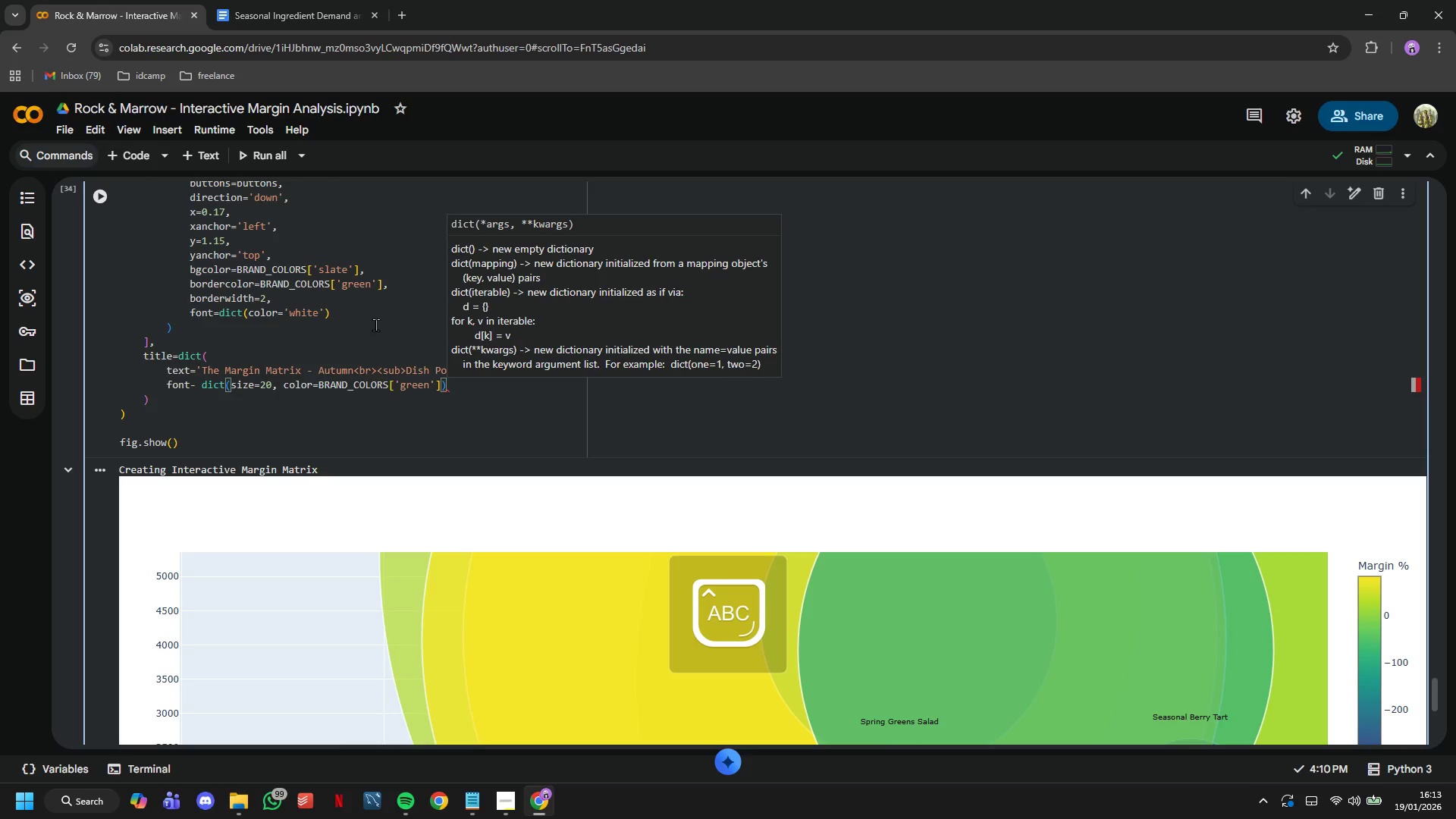 
key(ArrowLeft)
 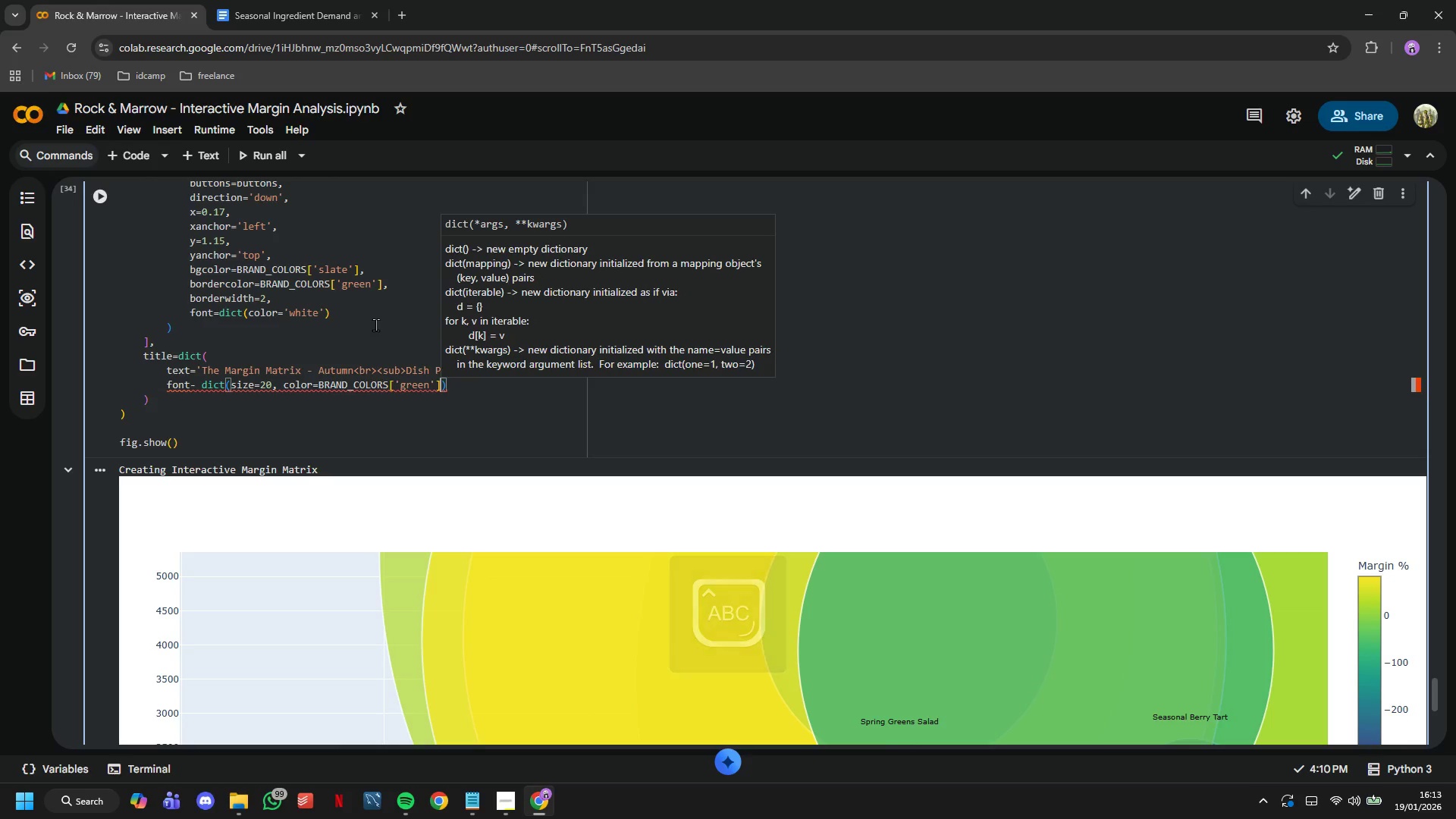 
key(ArrowLeft)
 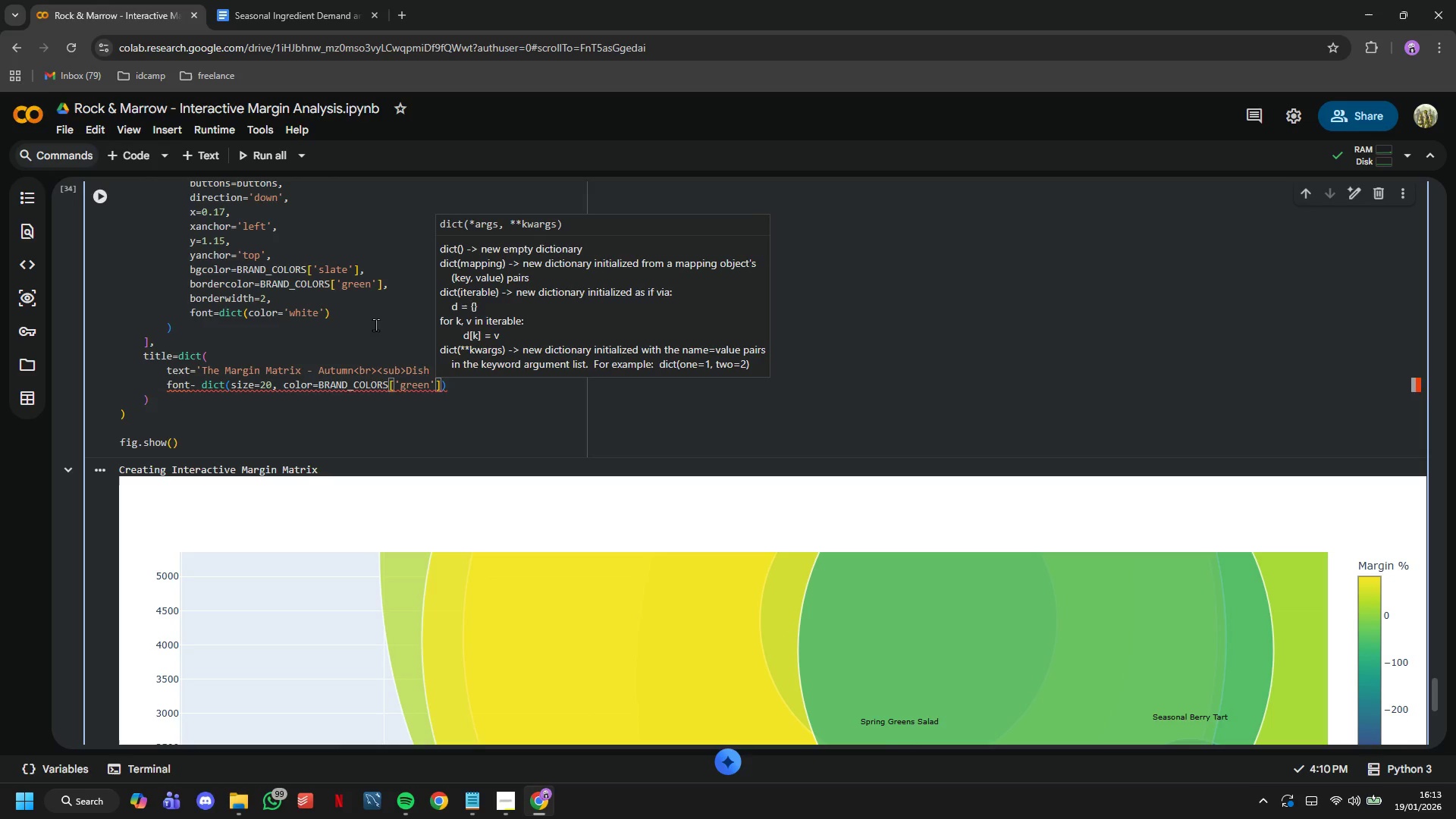 
key(ArrowLeft)
 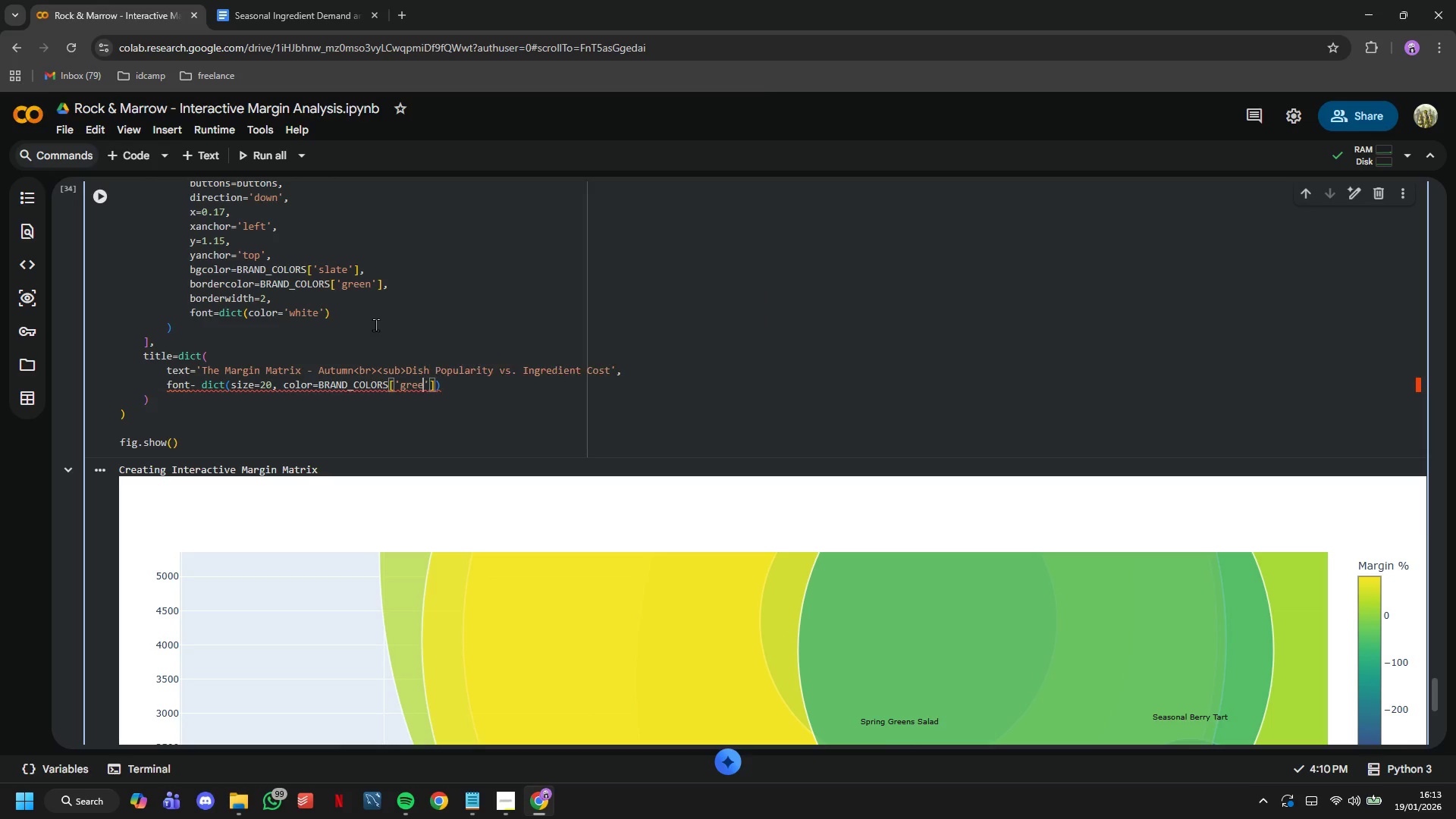 
key(Backspace)
key(Backspace)
key(Backspace)
key(Backspace)
key(Backspace)
type(SLATE)
key(Backspace)
key(Backspace)
key(Backspace)
key(Backspace)
key(Backspace)
type(sal)
key(Backspace)
key(Backspace)
type(ka)
key(Backspace)
key(Backspace)
type(late)
 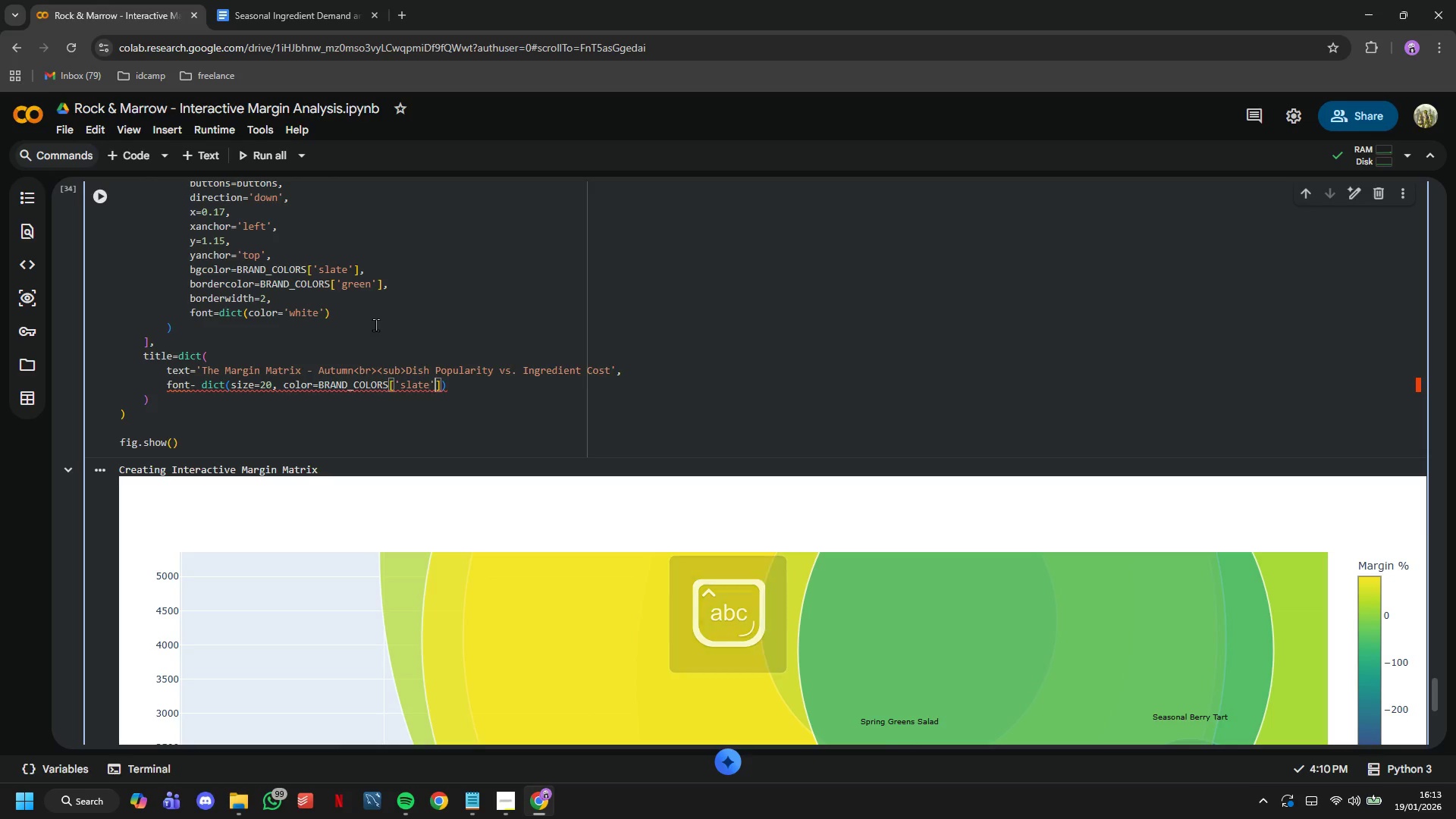 
key(ArrowRight)
 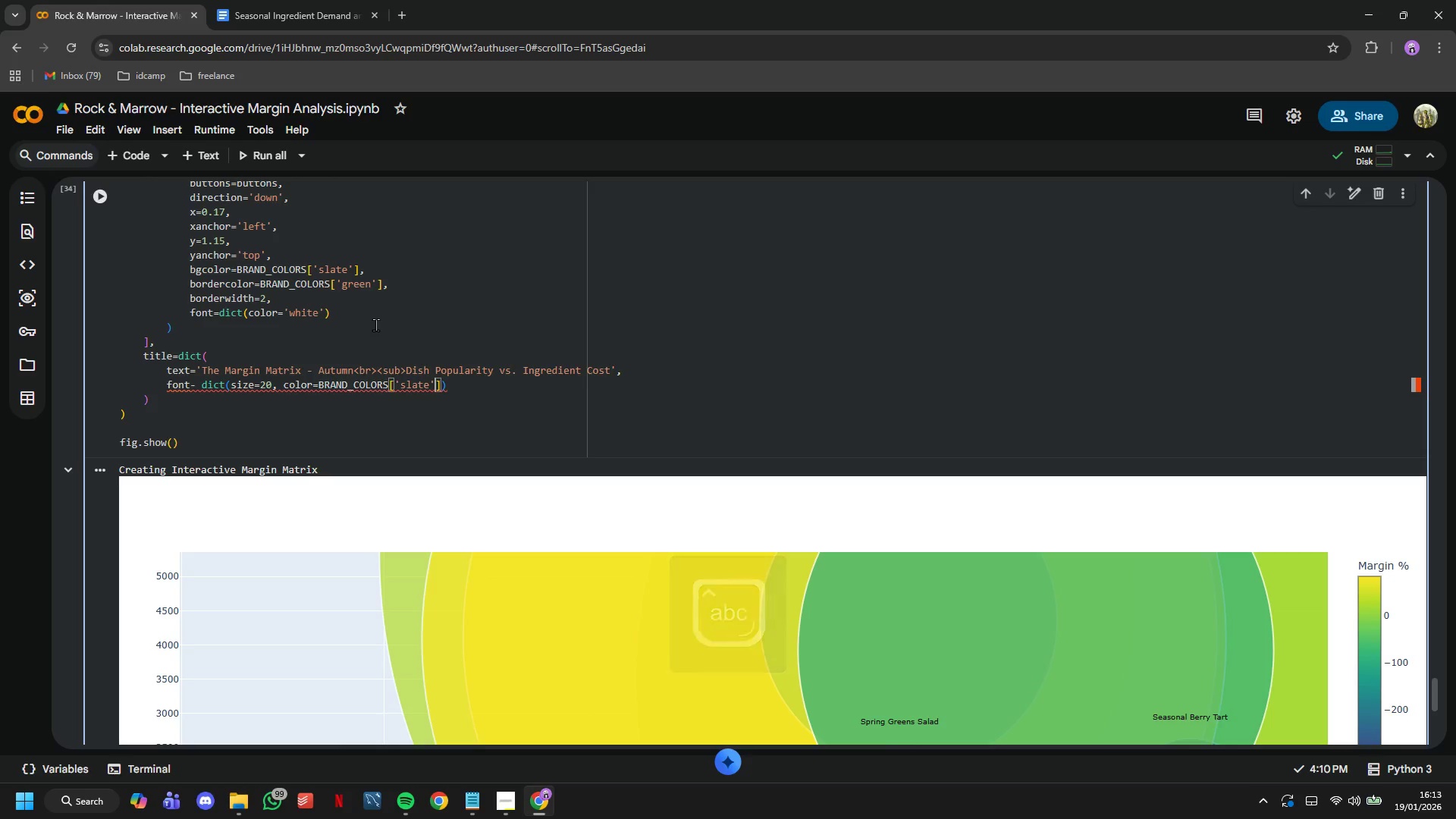 
key(ArrowRight)
 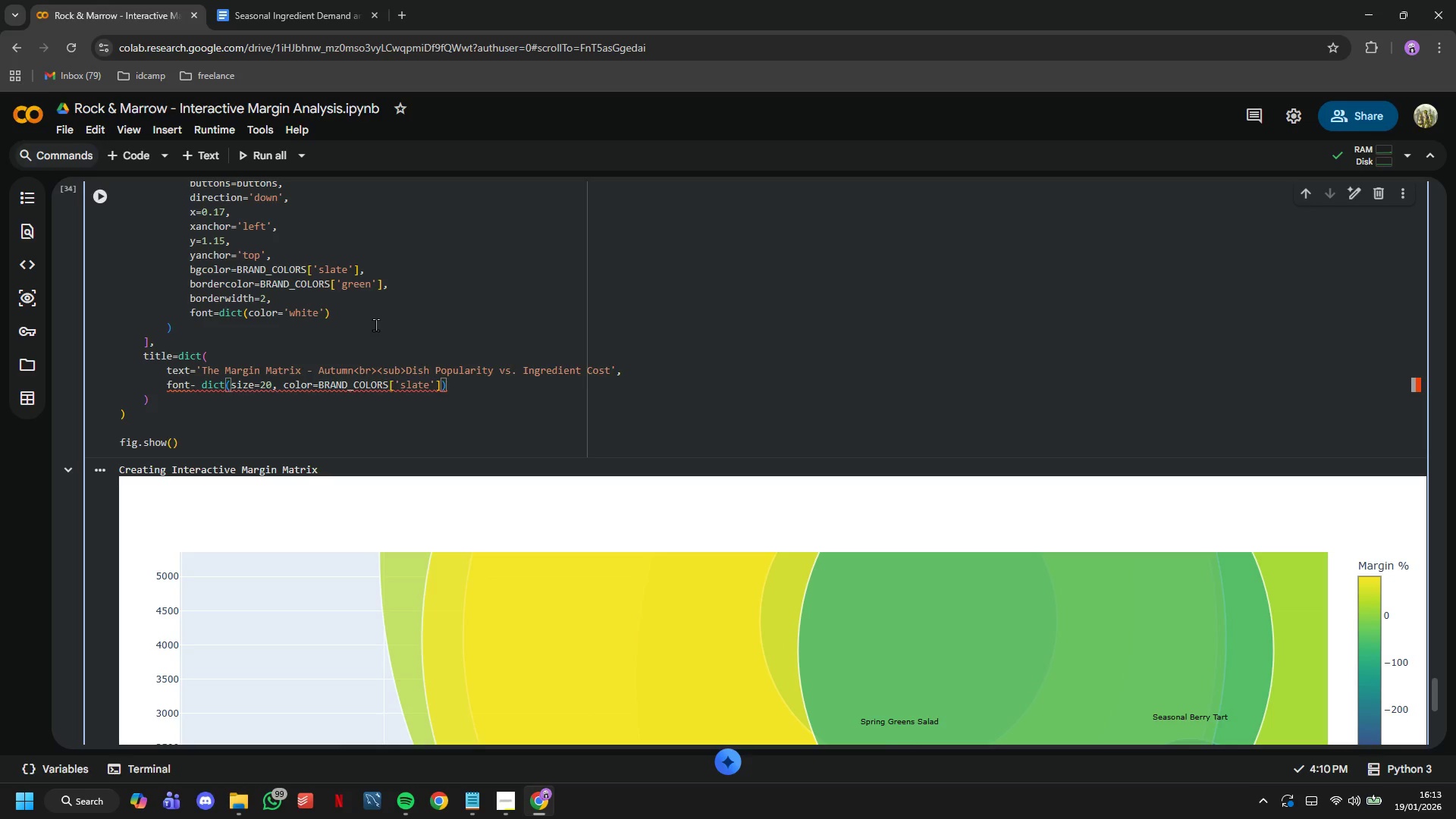 
key(ArrowRight)
 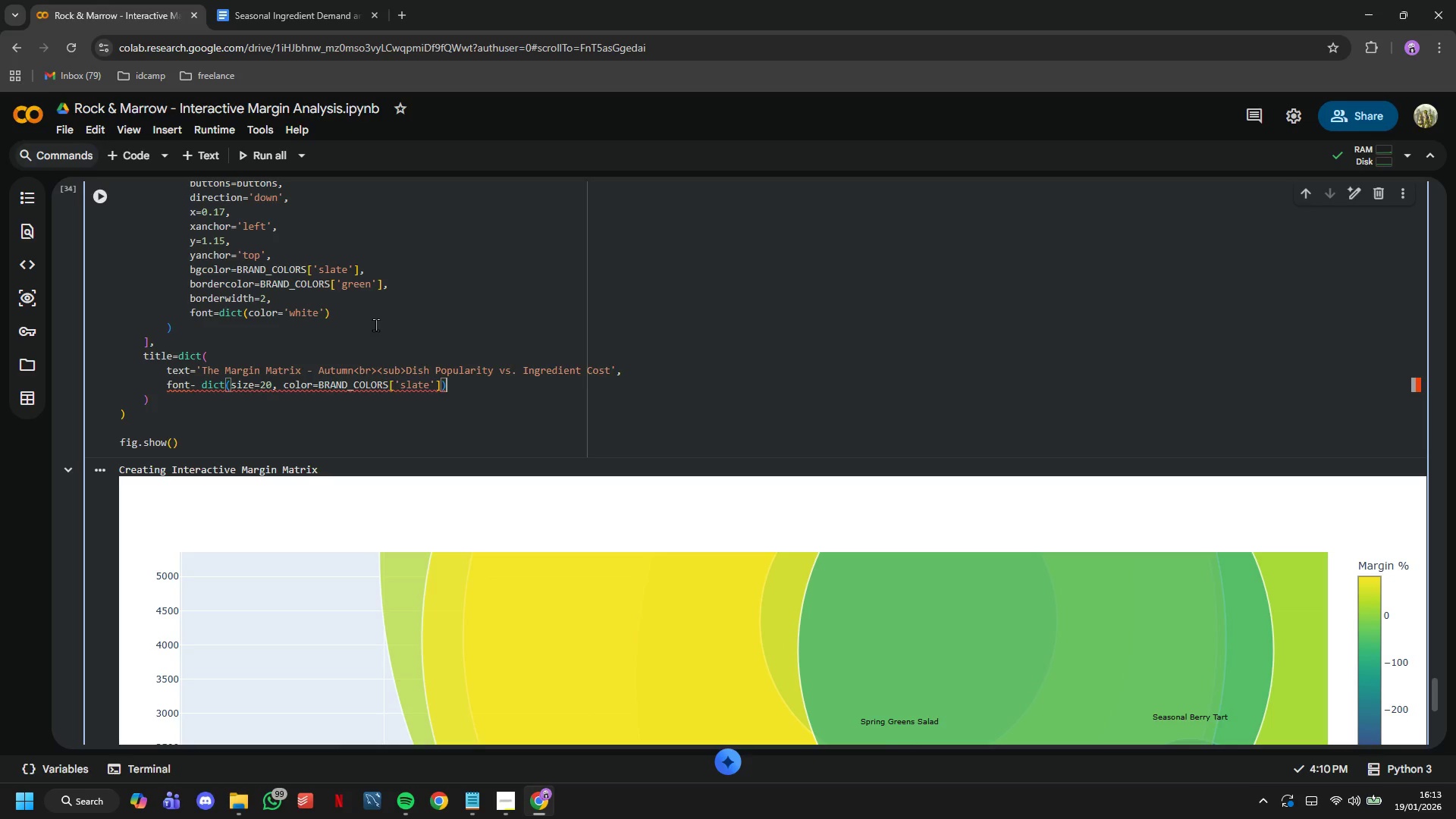 
key(ArrowDown)
 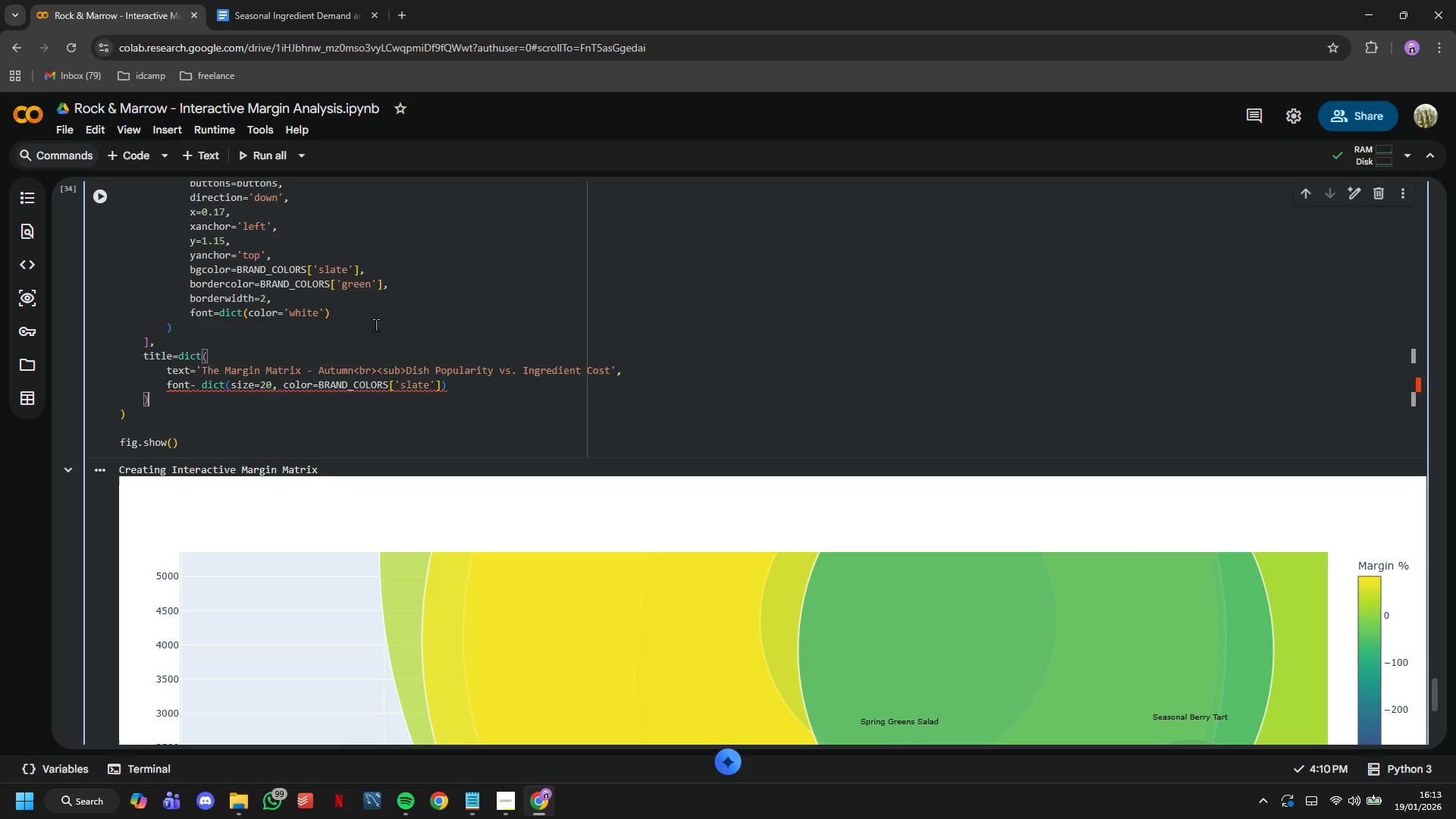 
key(Comma)
 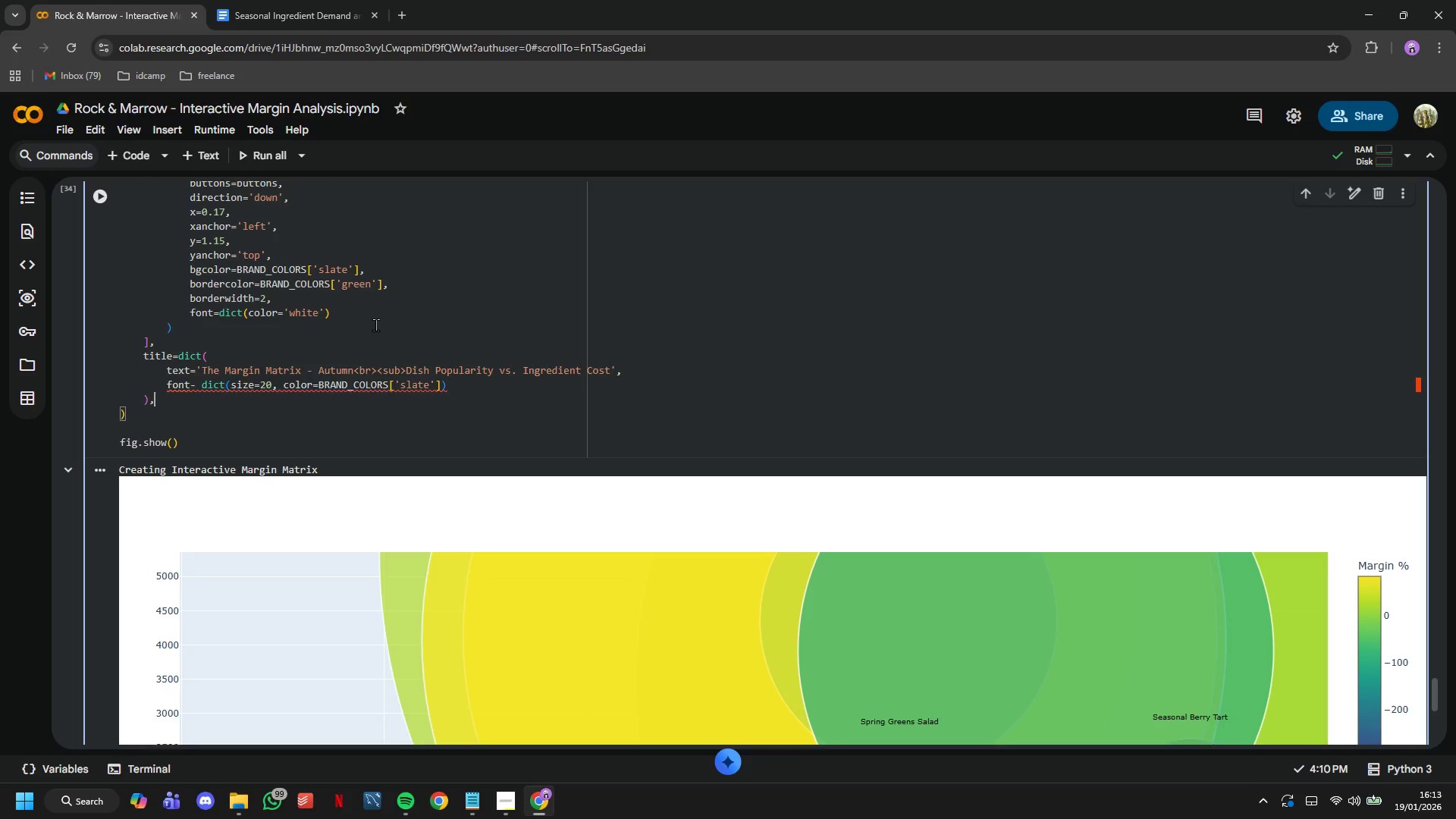 
key(Enter)
 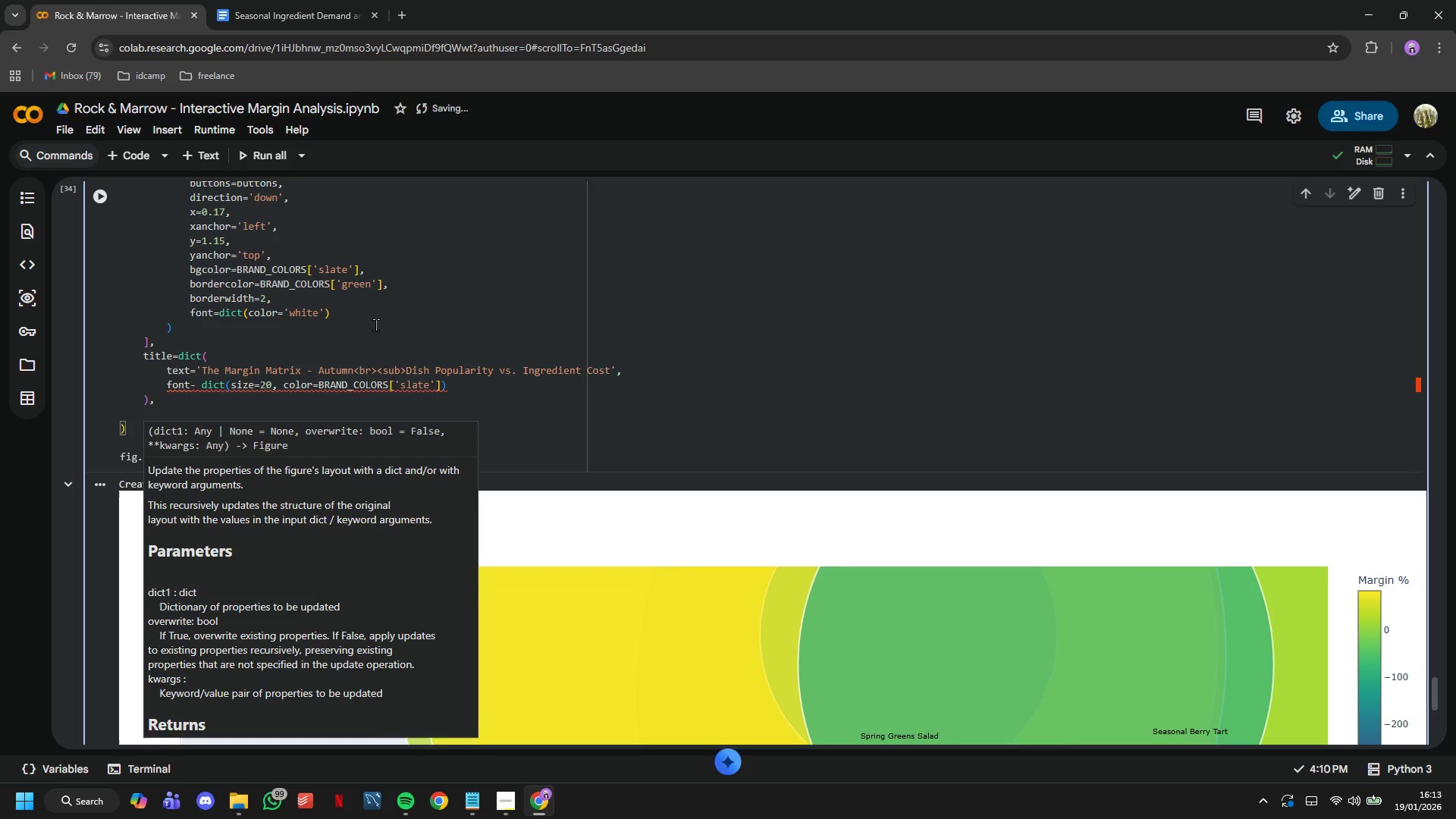 
type(xai)
key(Backspace)
type(xis=dict()
 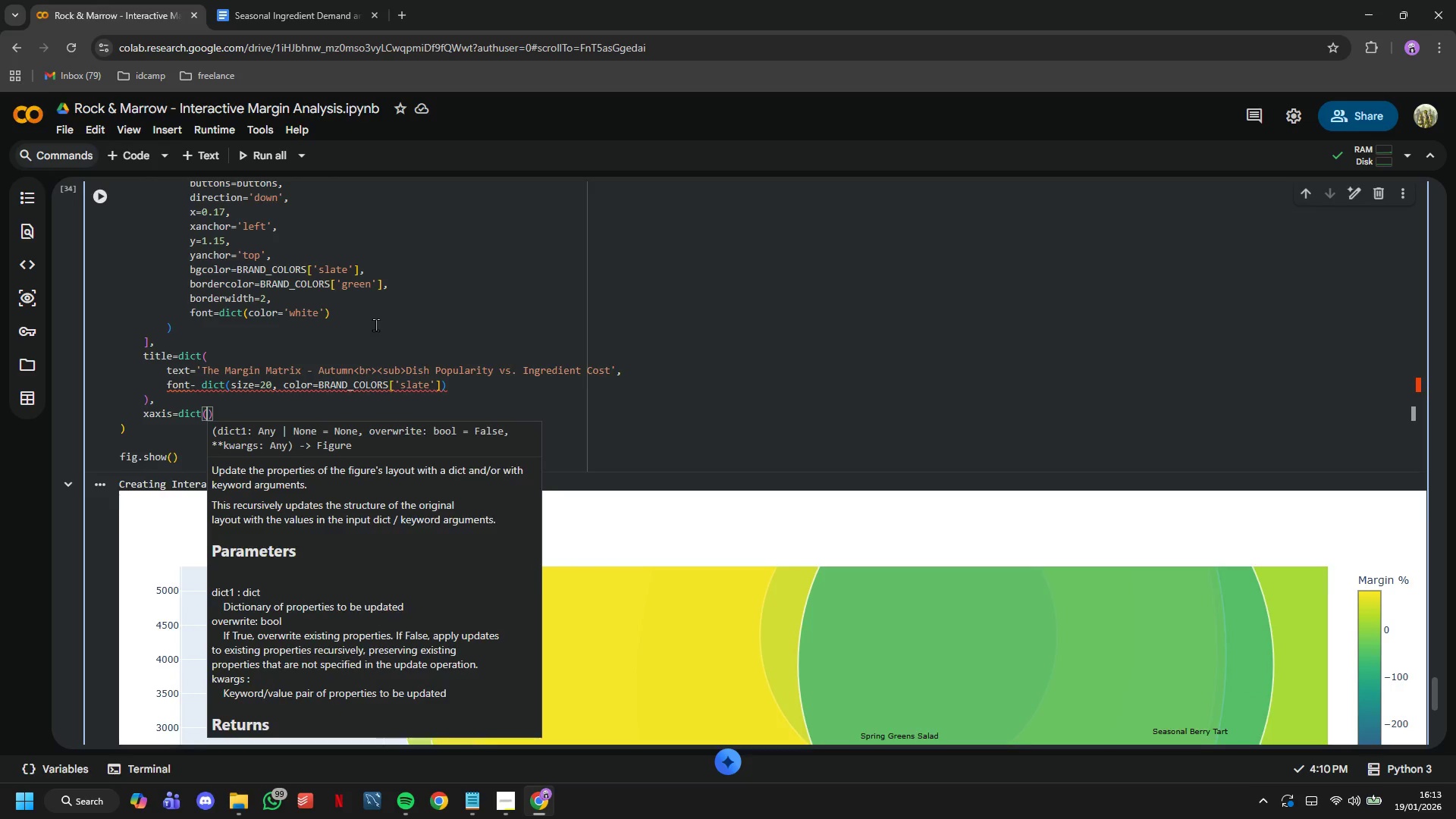 
key(Enter)
 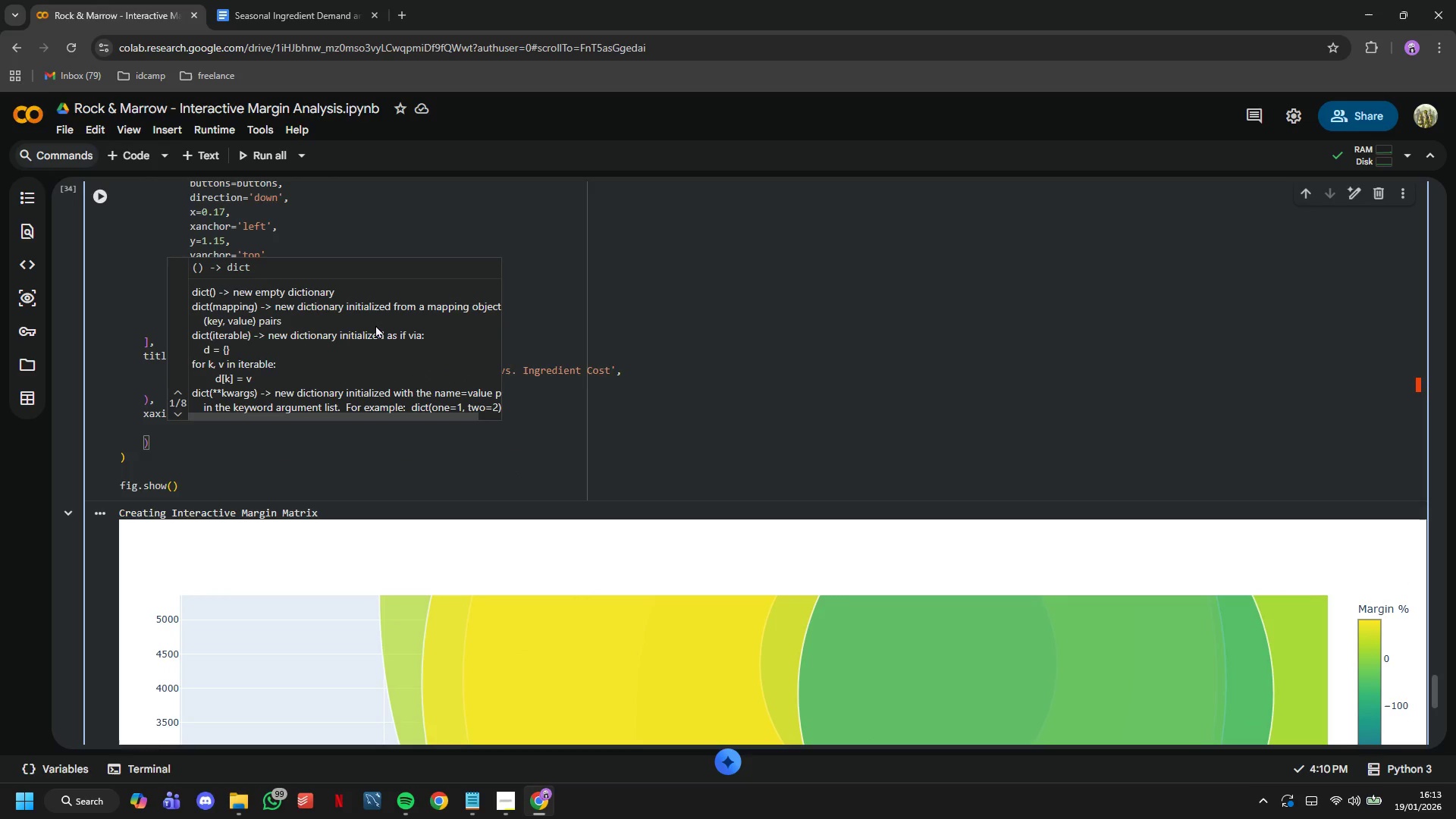 
type(title=)
key(Tab)
 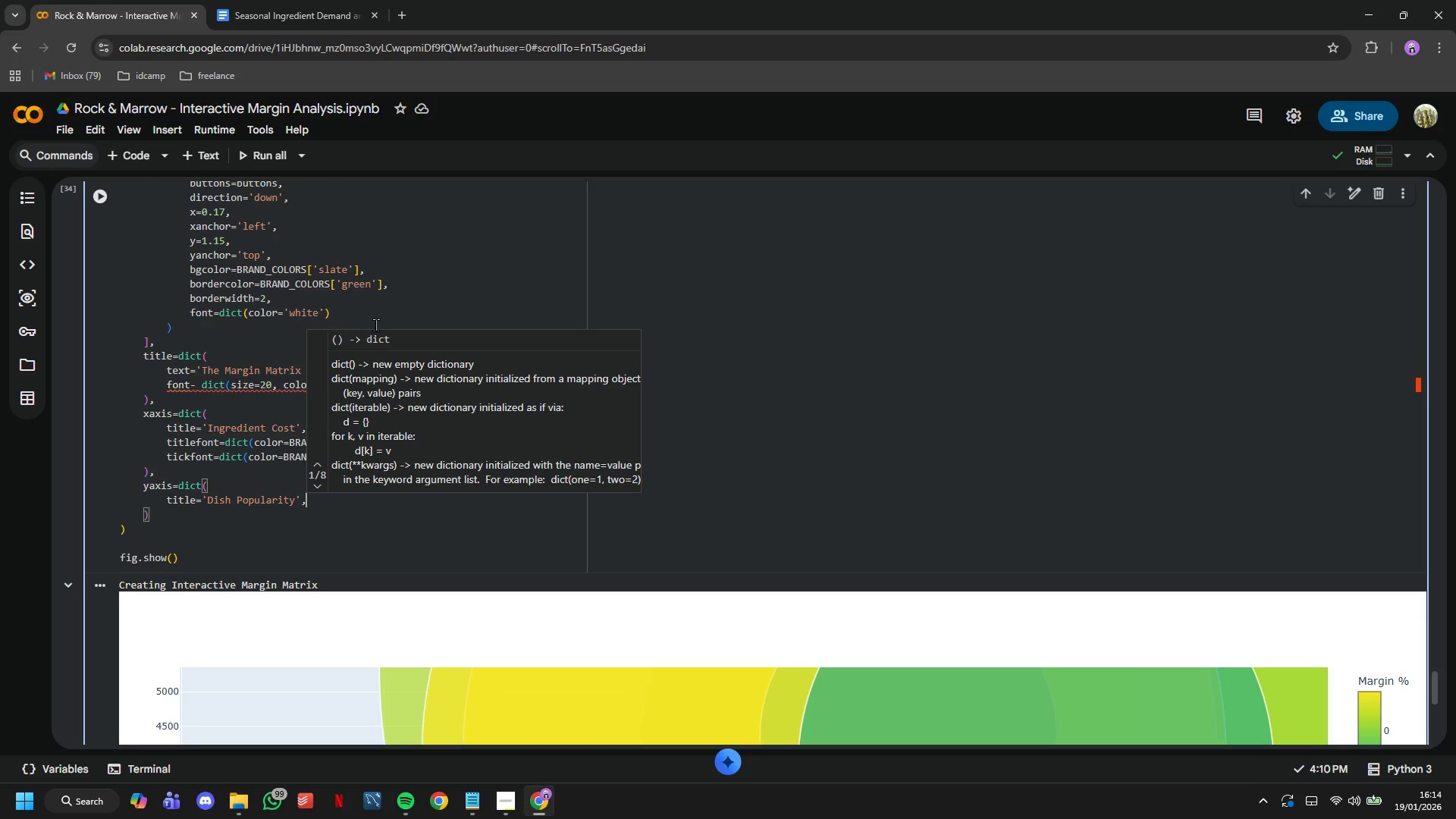 
key(ArrowLeft)
 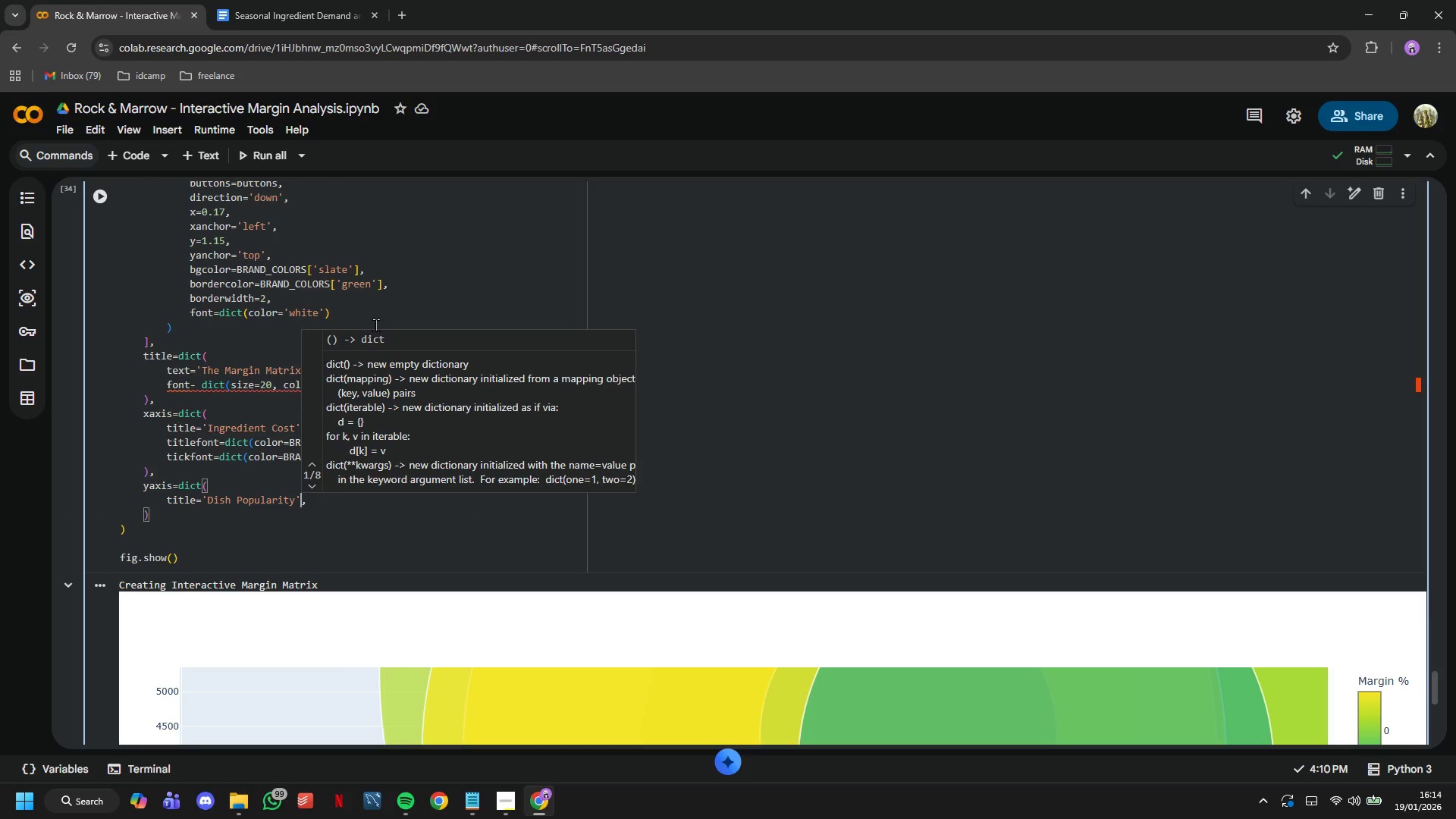 
key(ArrowLeft)
 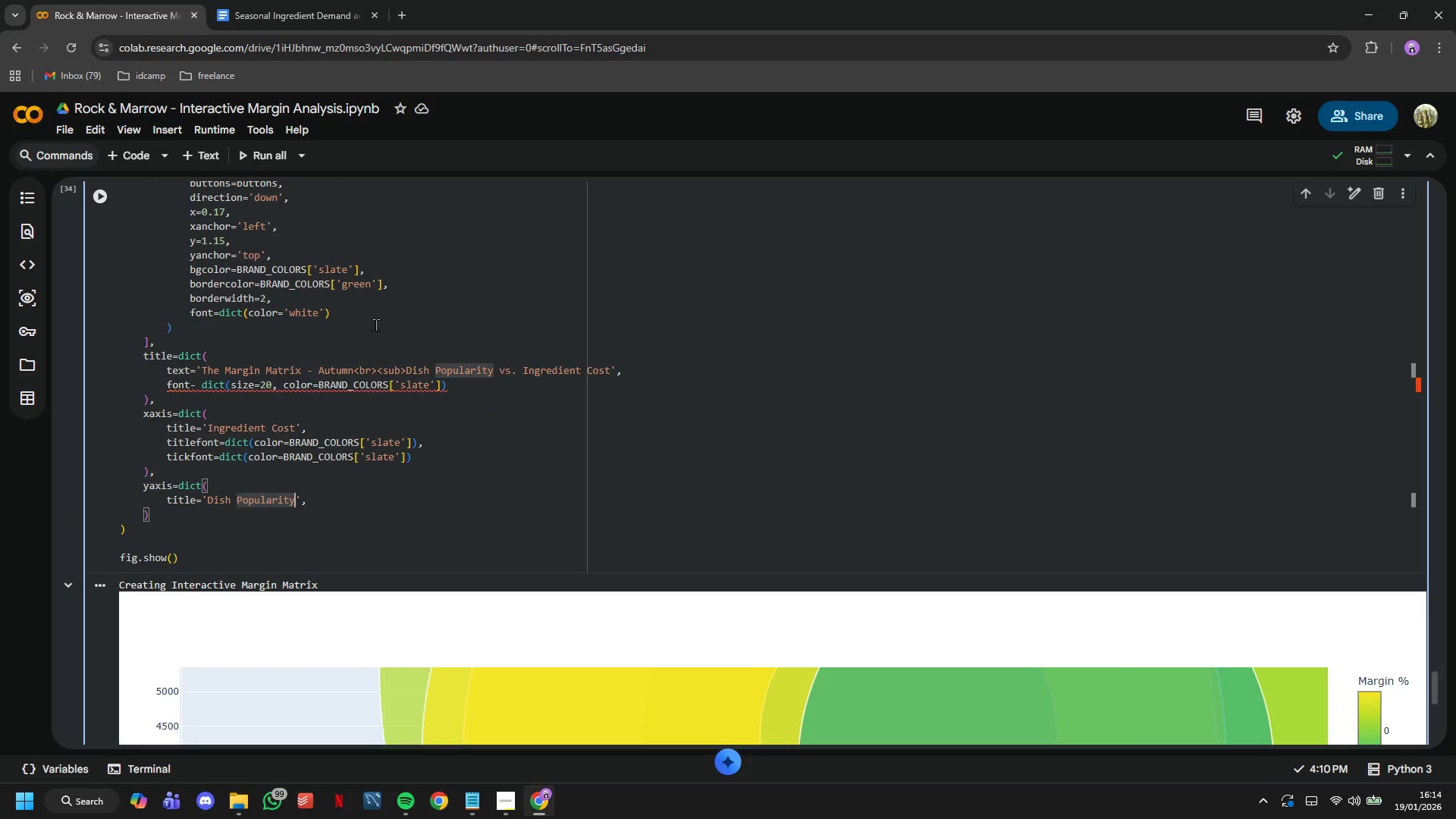 
type( (Total P)
key(Backspace)
type(Od)
key(Backspace)
type(rders)
 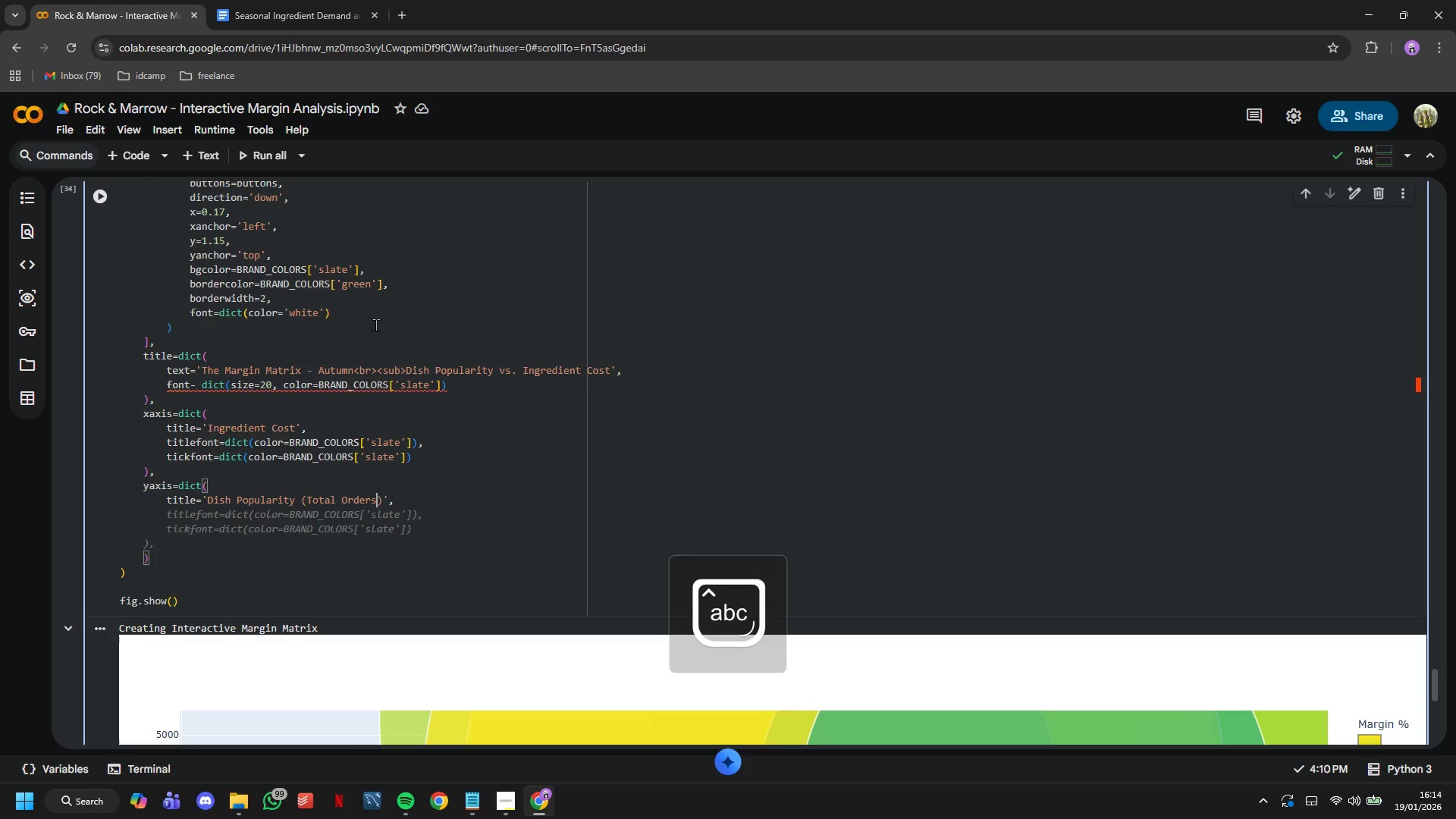 
key(ArrowUp)
 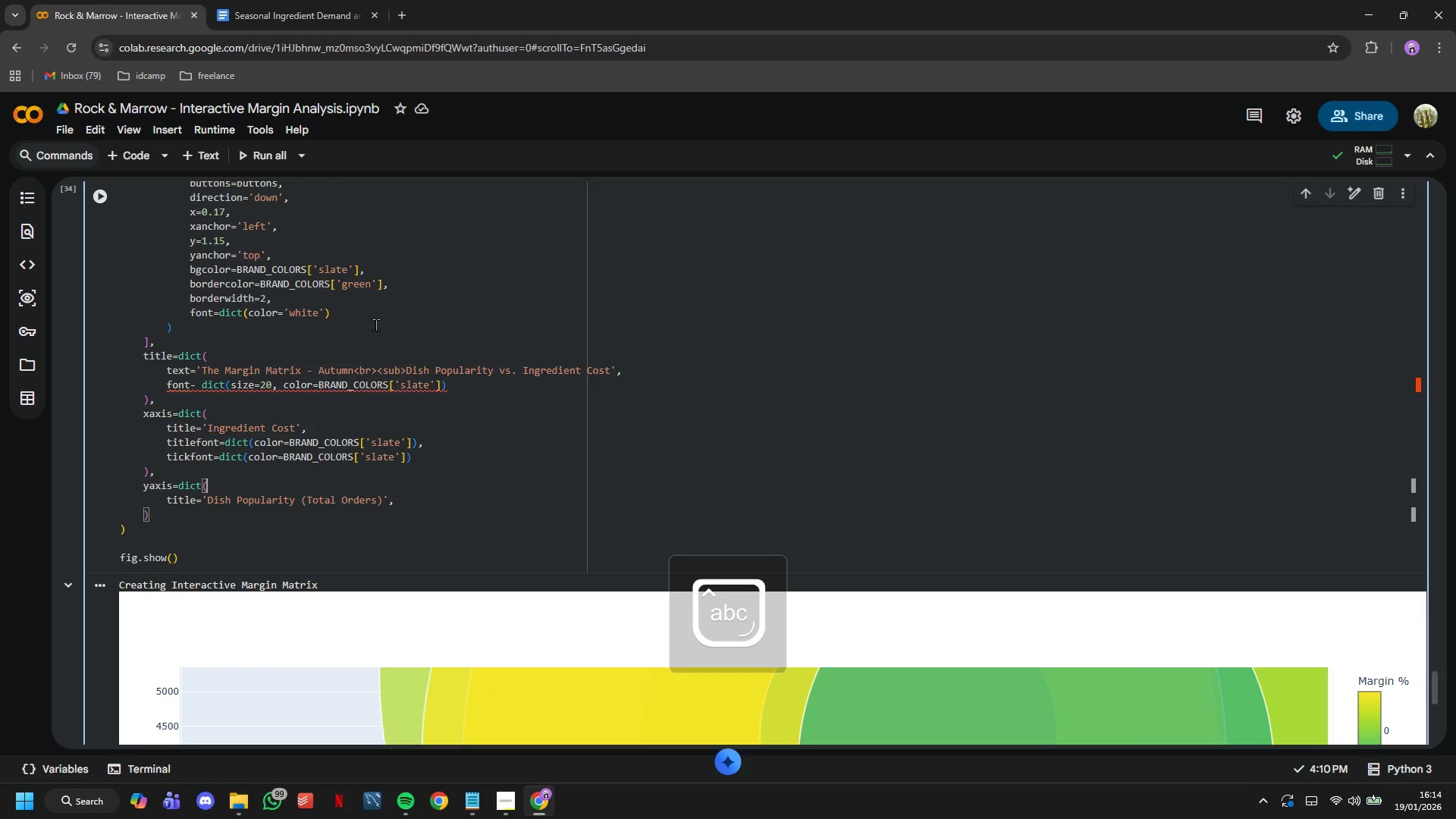 
key(ArrowUp)
 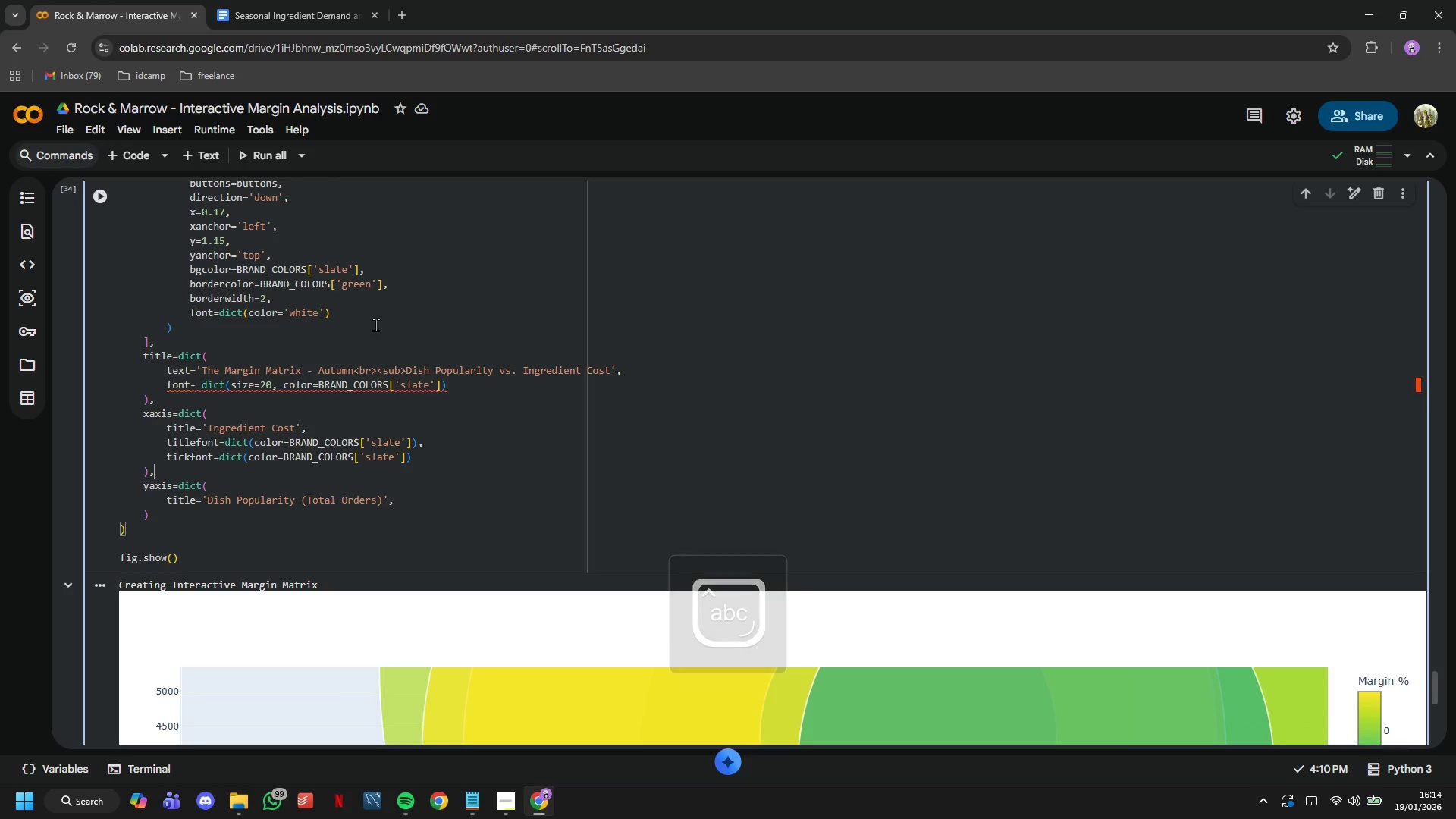 
key(ArrowUp)
 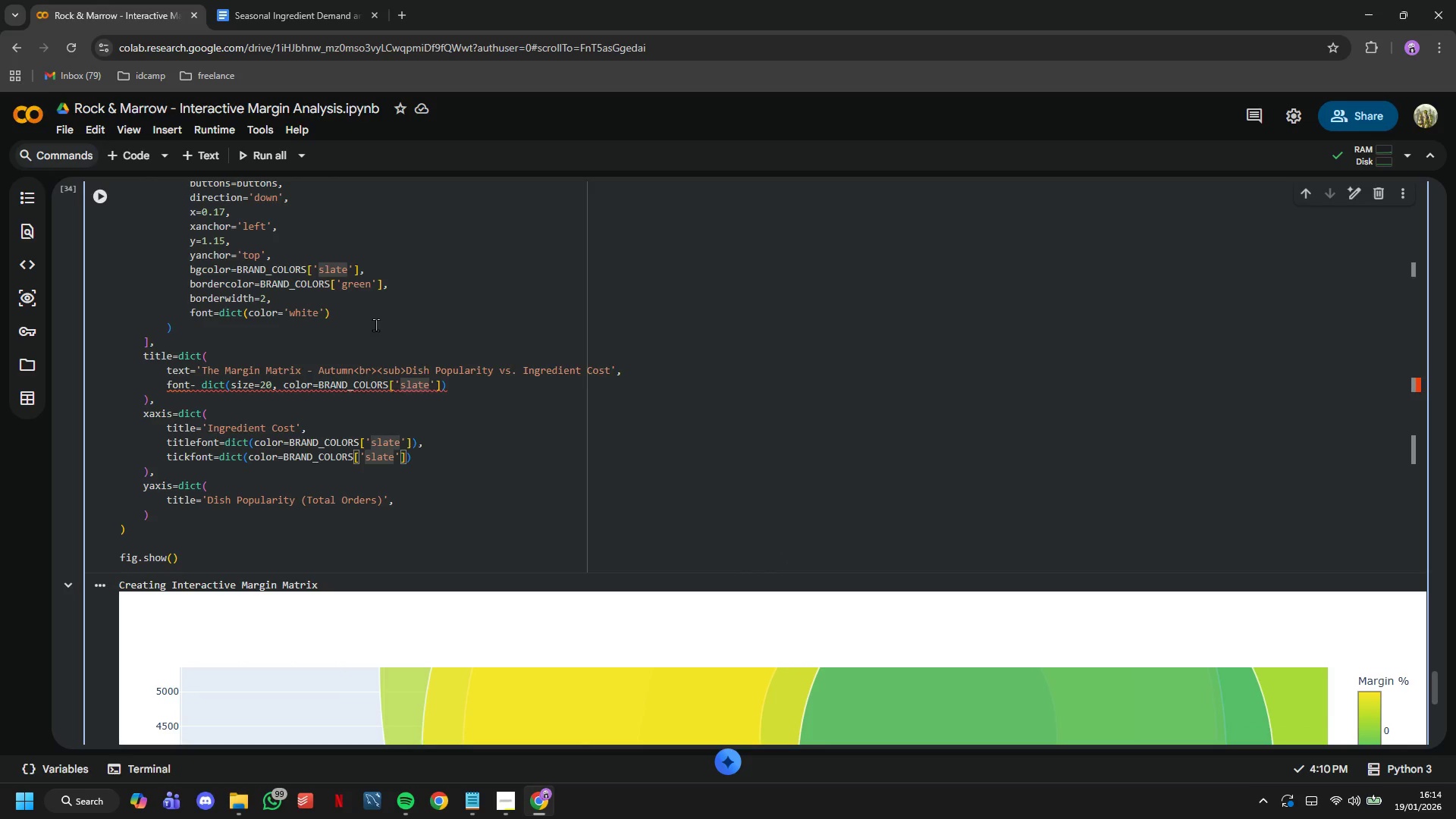 
key(ArrowUp)
 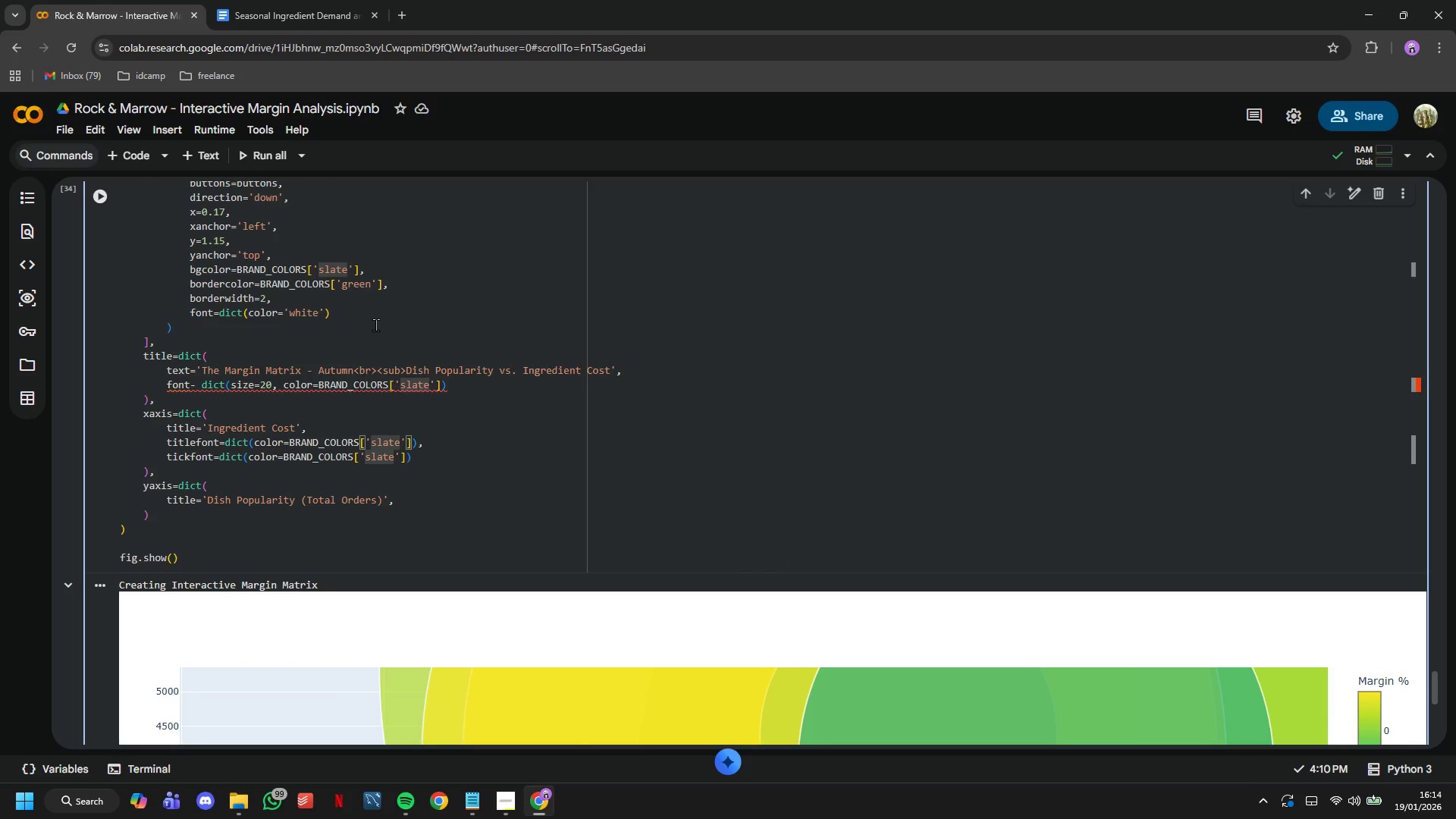 
key(ArrowRight)
 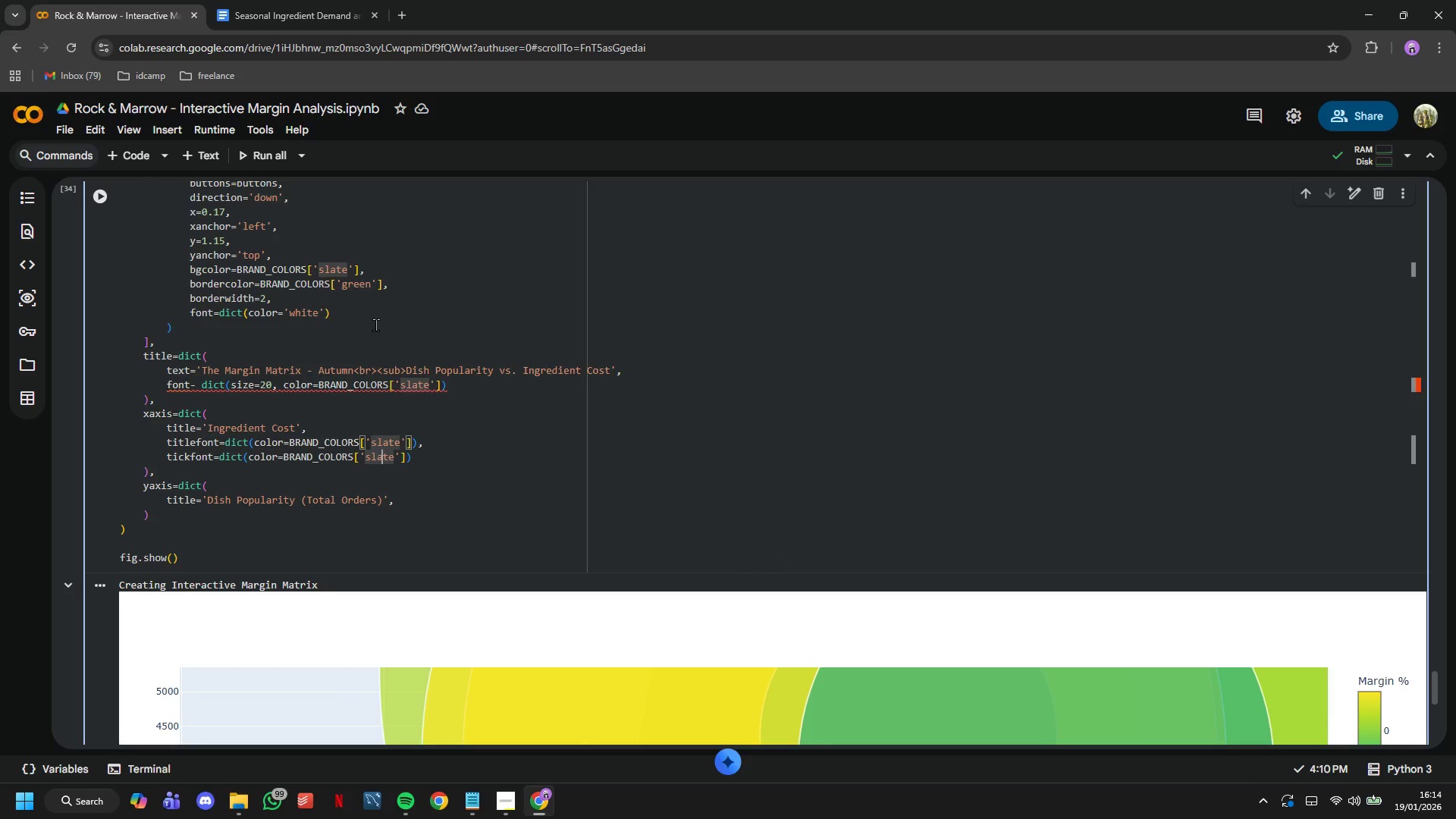 
key(ArrowDown)
 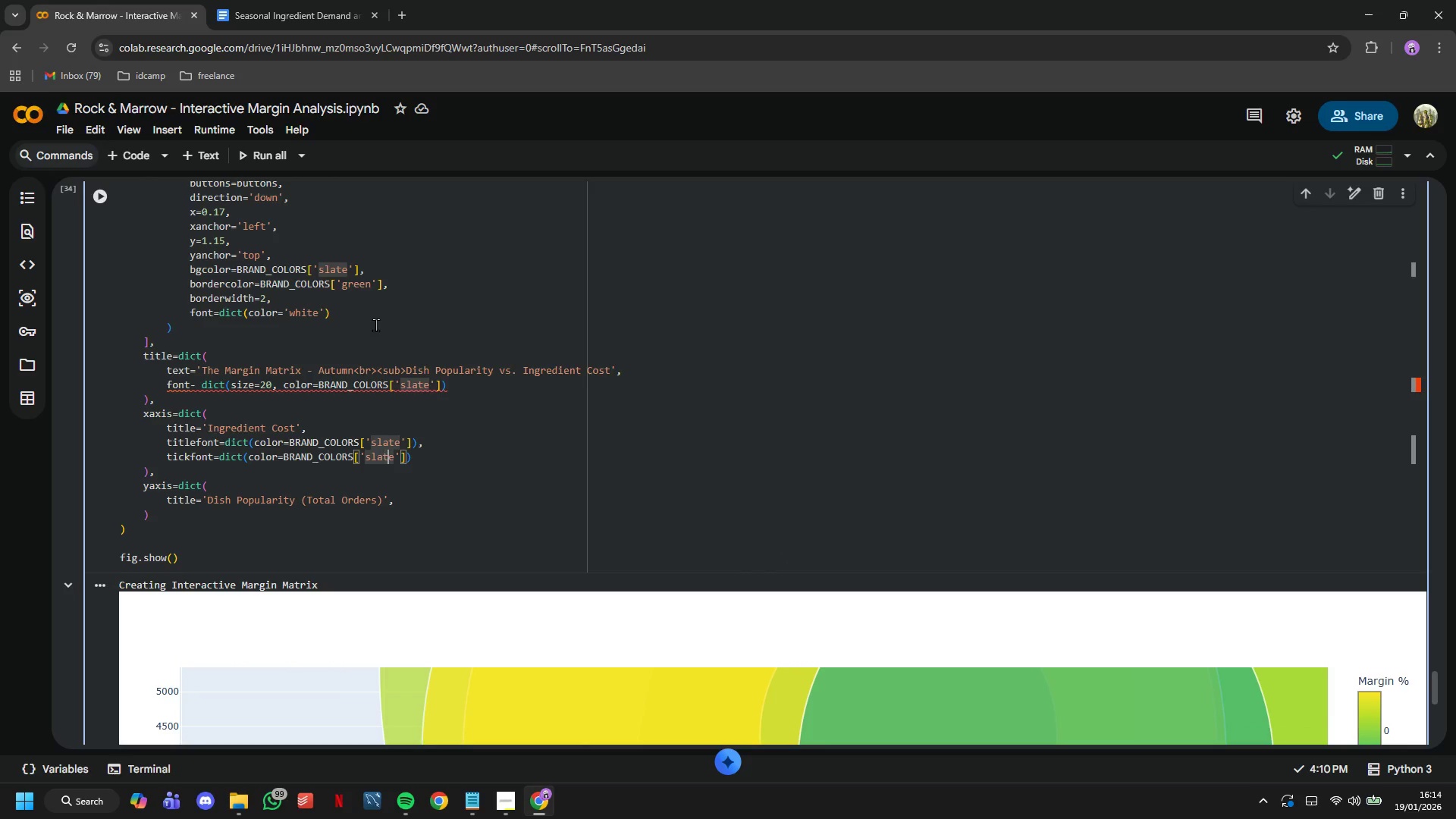 
key(ArrowRight)
 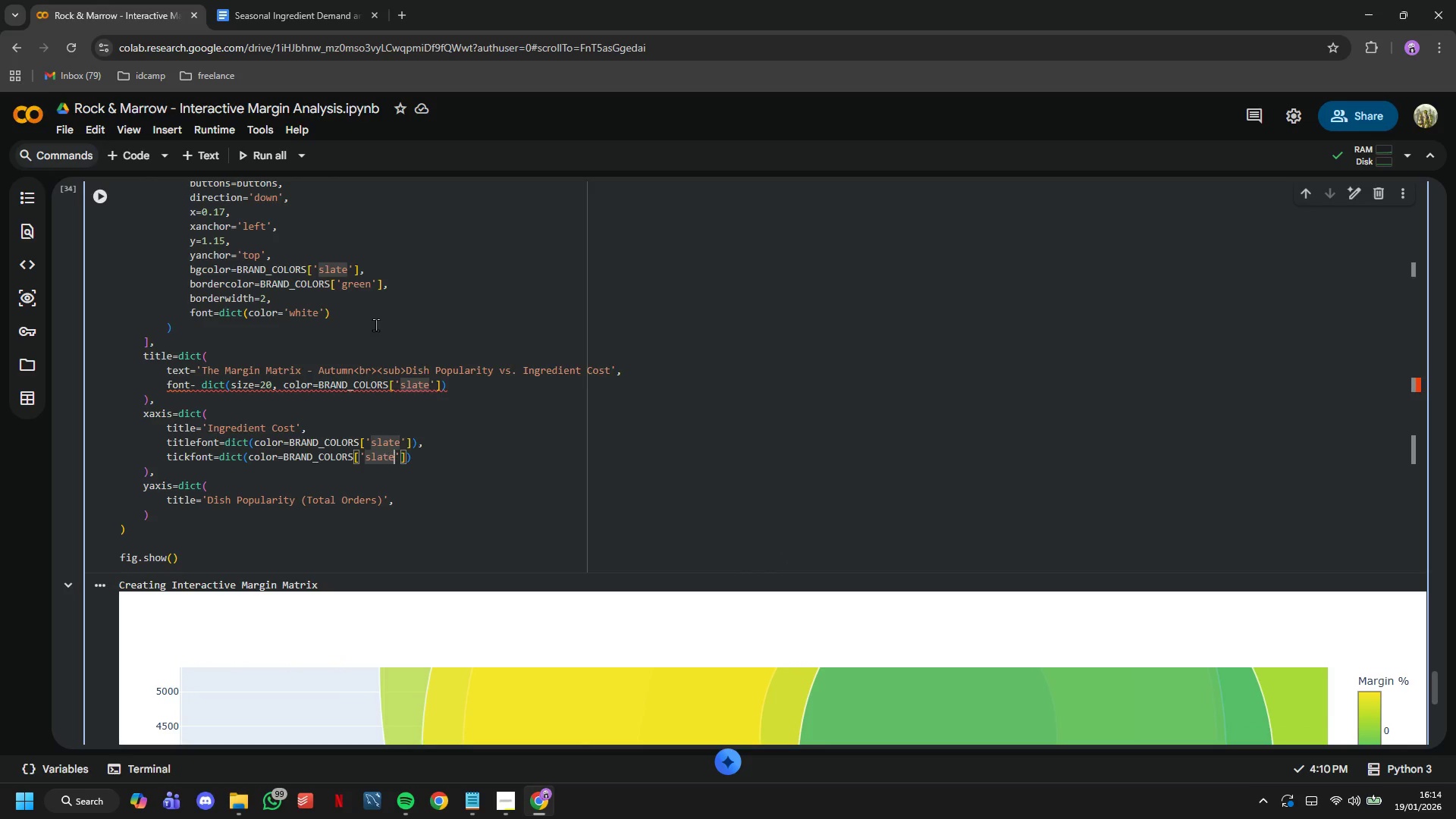 
key(ArrowRight)
 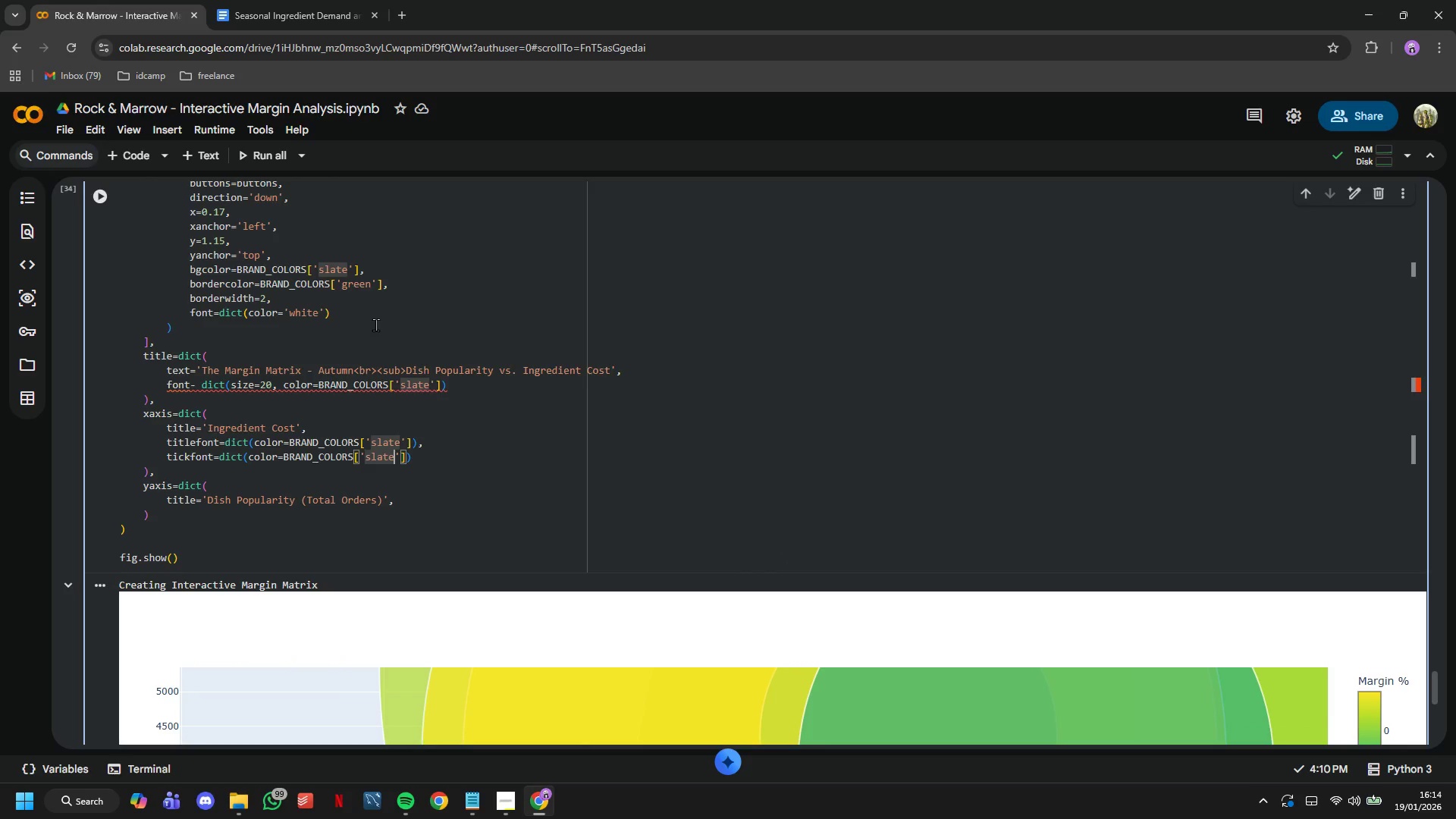 
key(ArrowRight)
 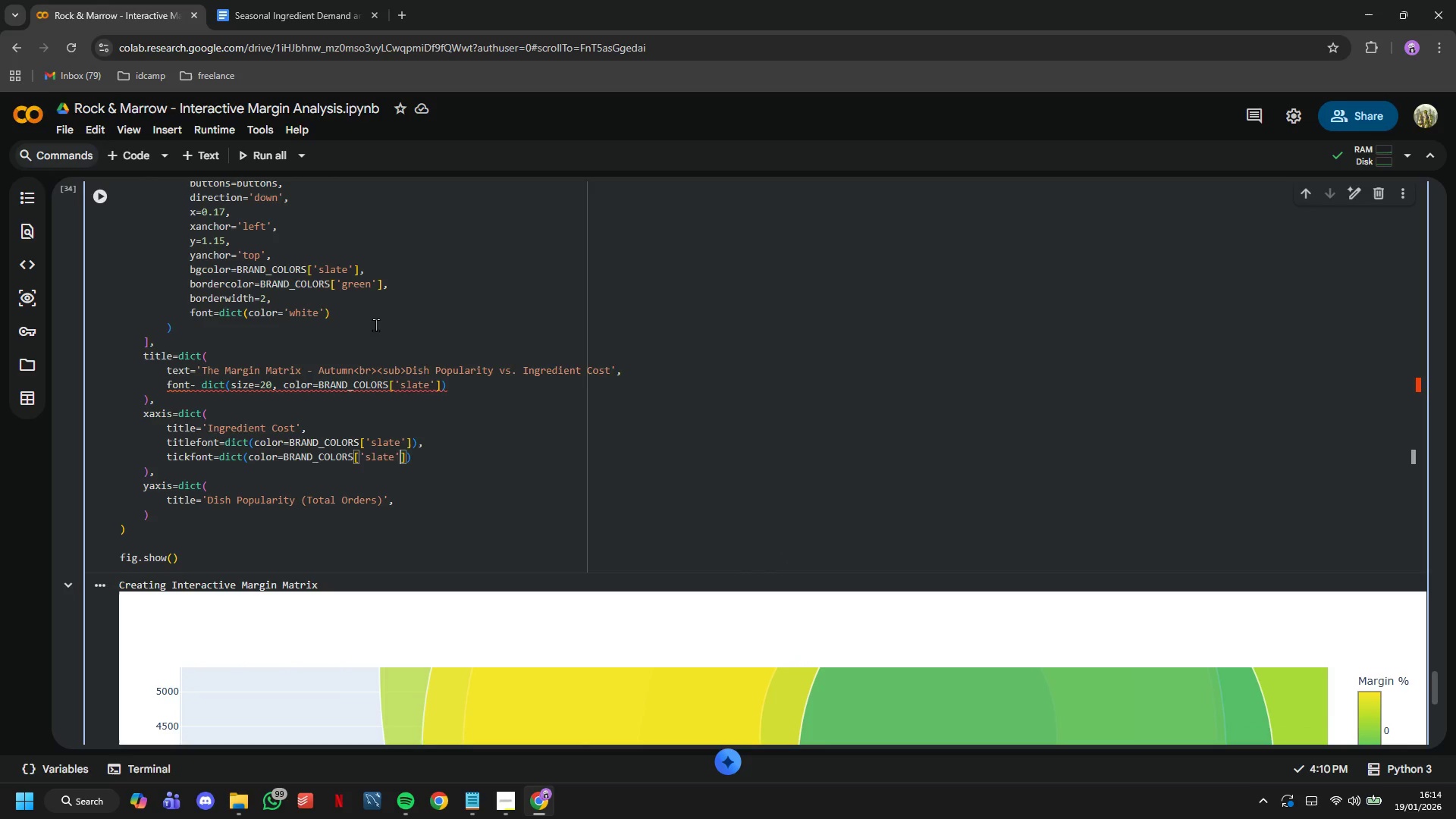 
key(ArrowRight)
 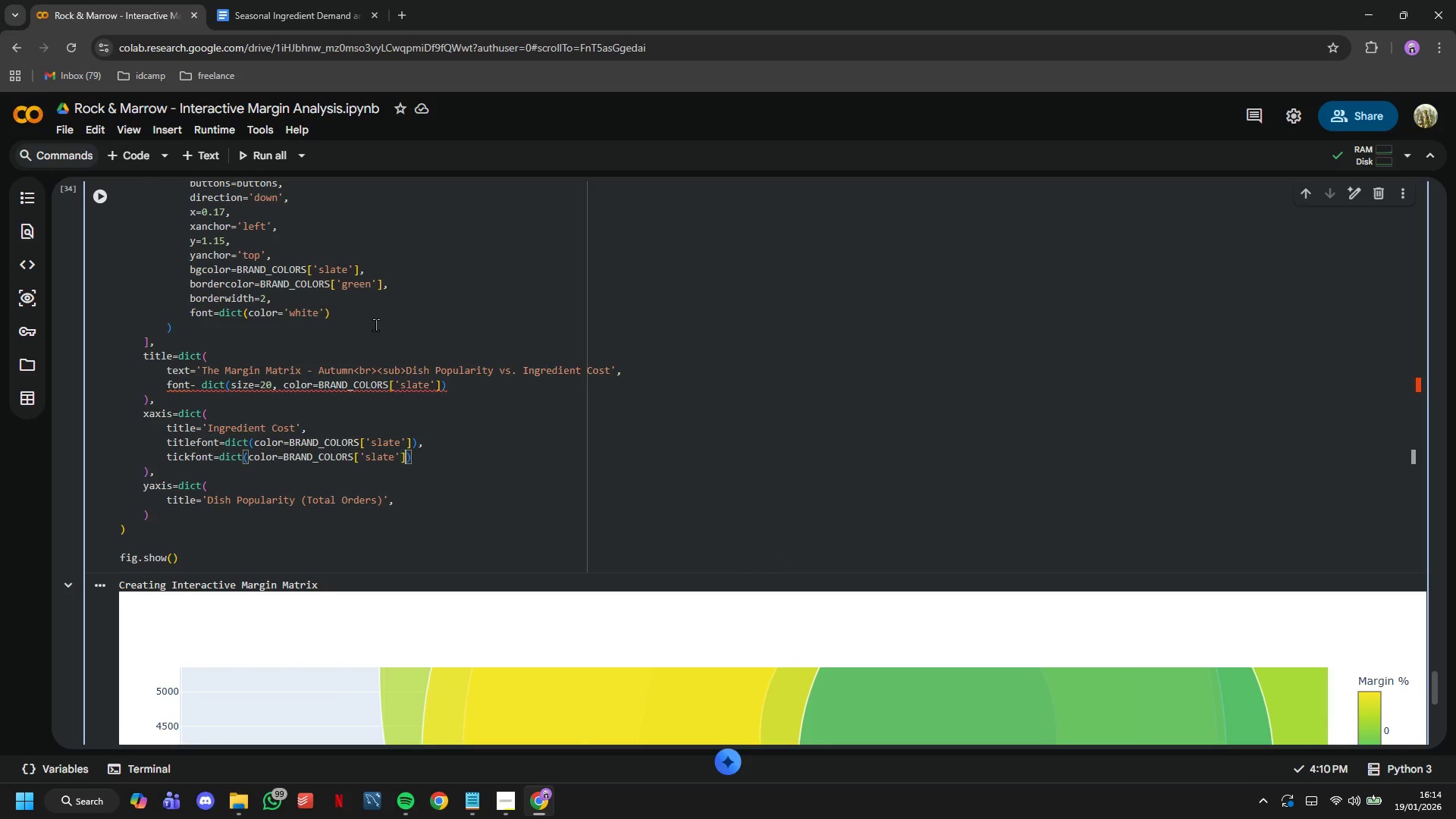 
key(ArrowRight)
 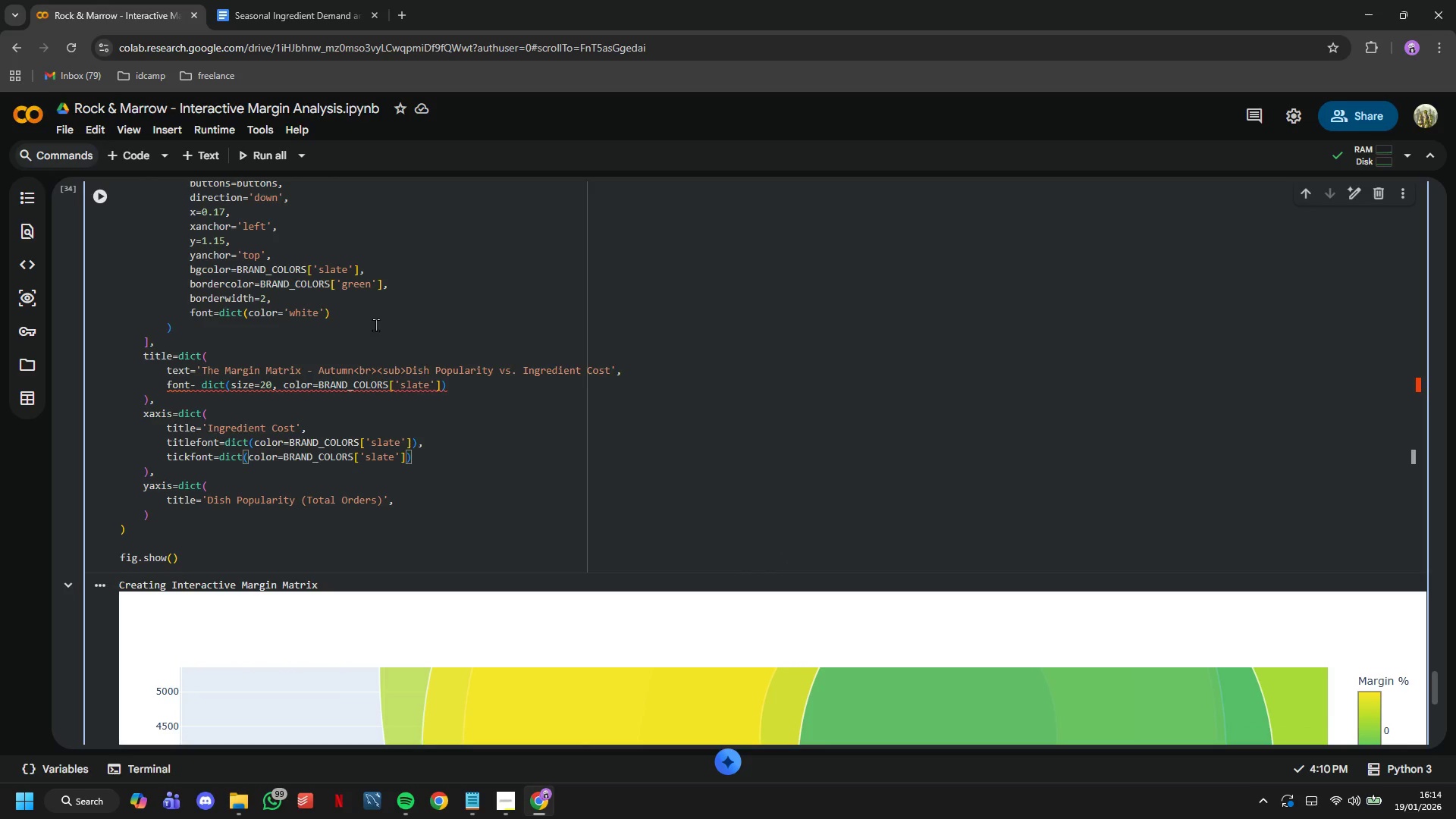 
hold_key(key=Backspace, duration=1.5)
 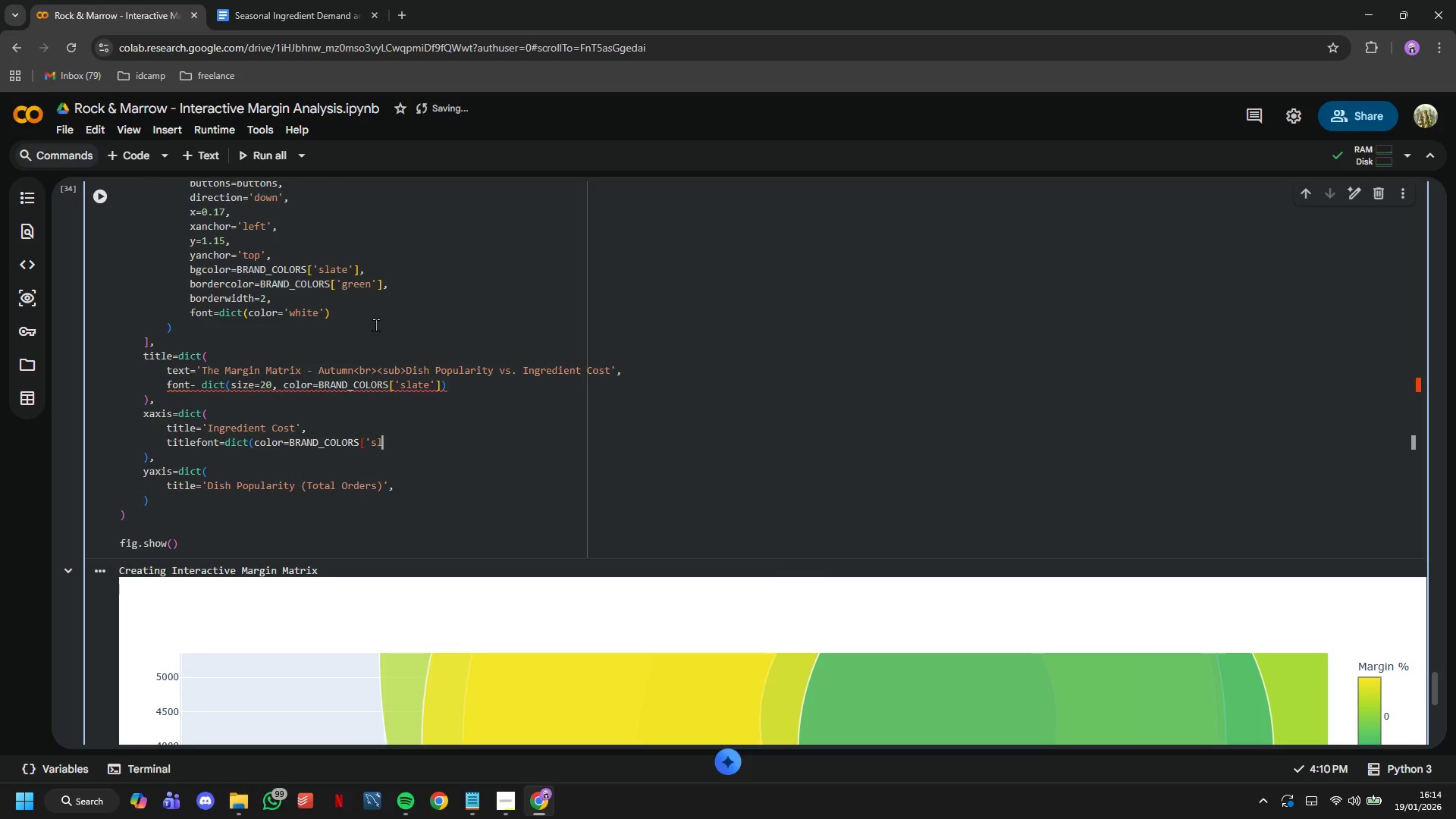 
hold_key(key=Backspace, duration=1.5)
 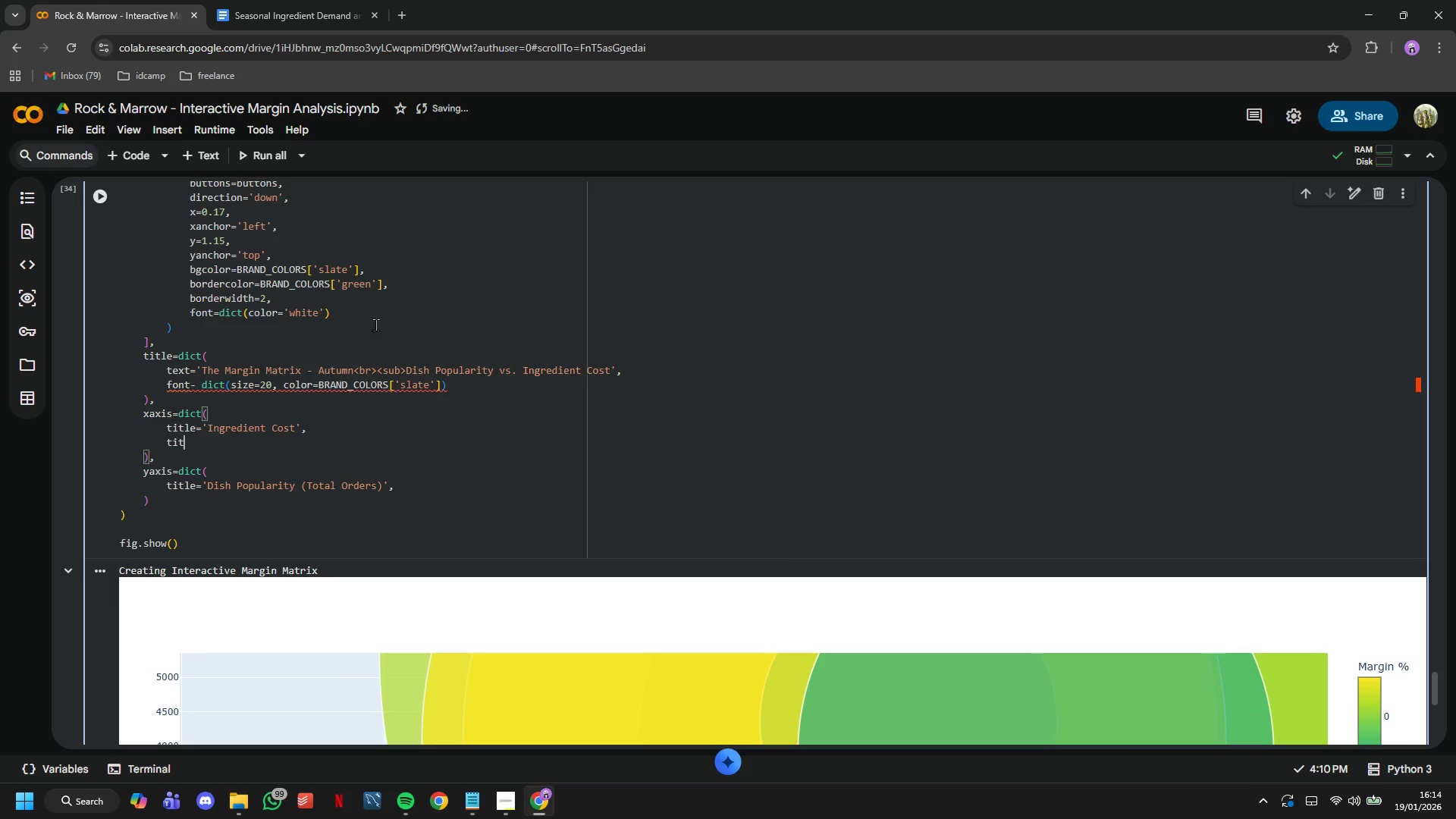 
key(Backspace)
 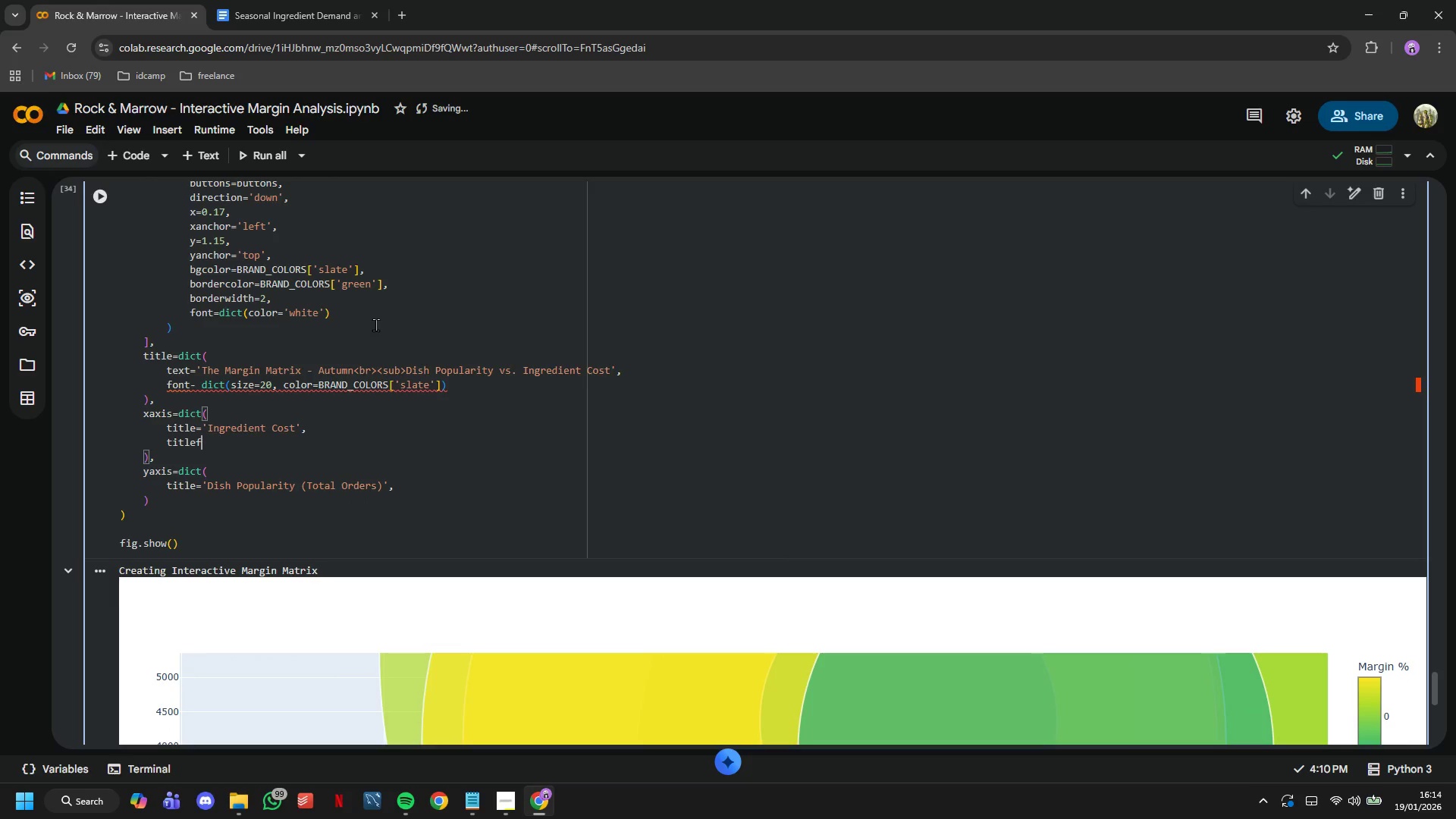 
key(Backspace)
 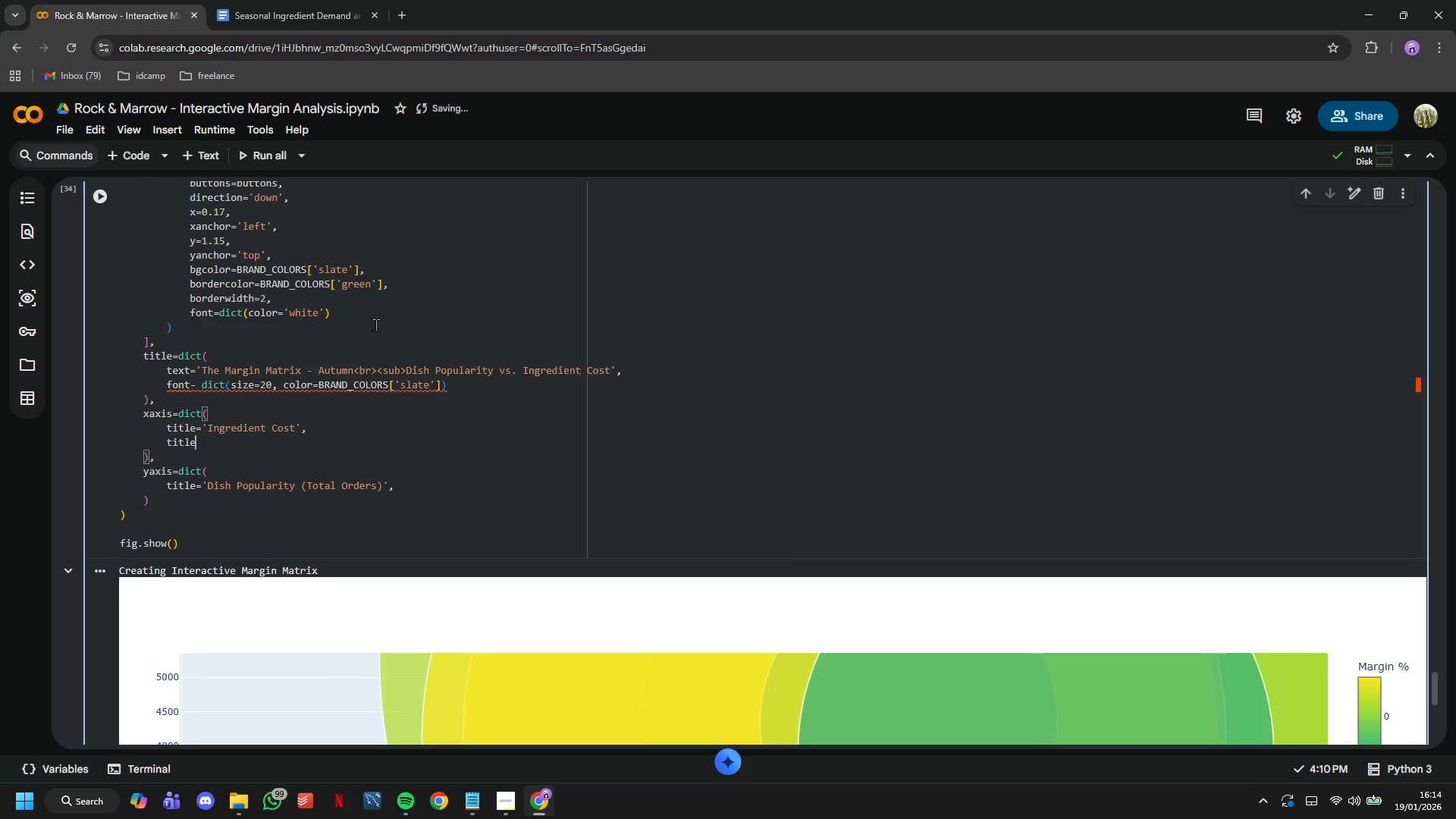 
key(Backspace)
 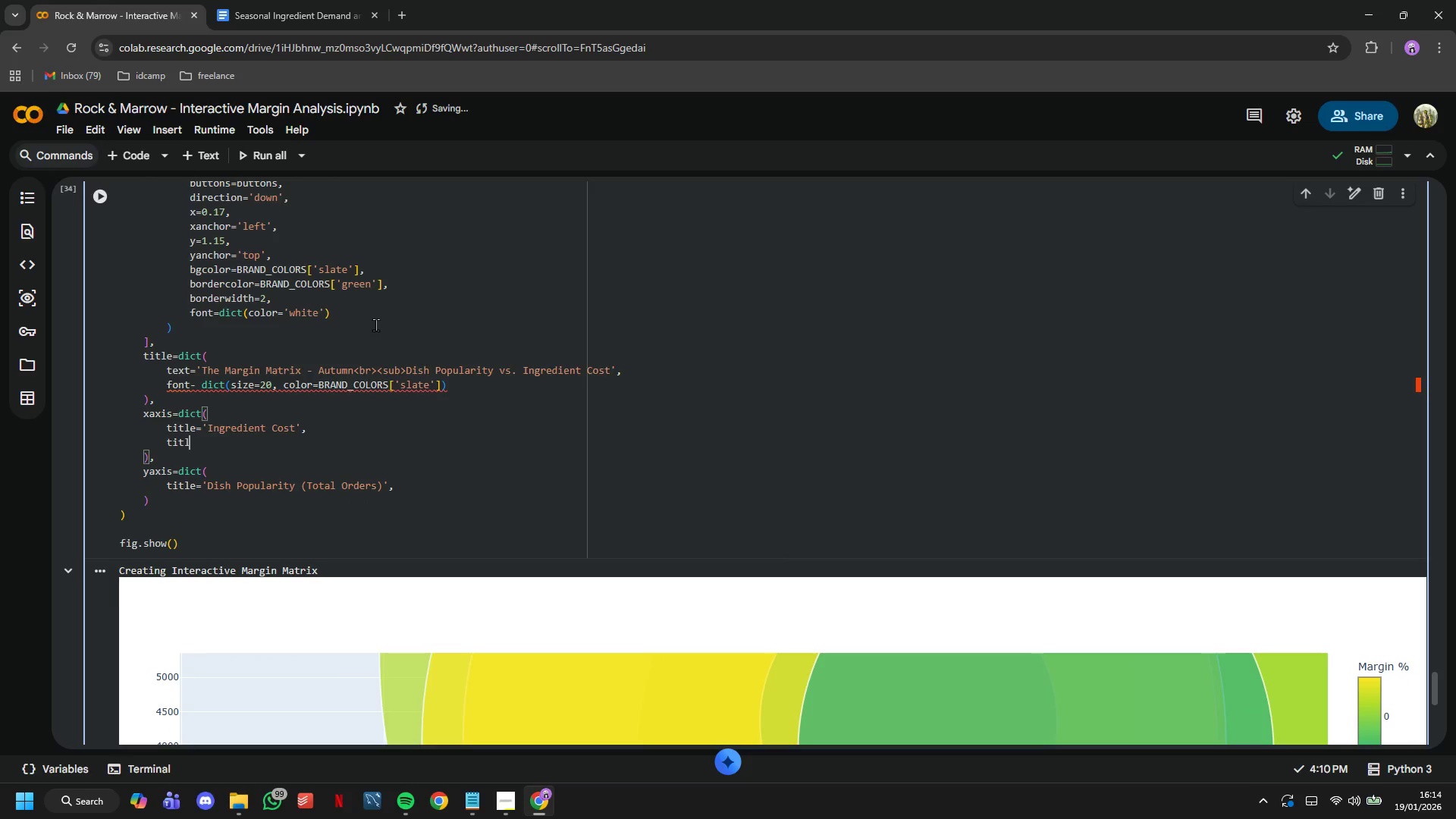 
key(Backspace)
 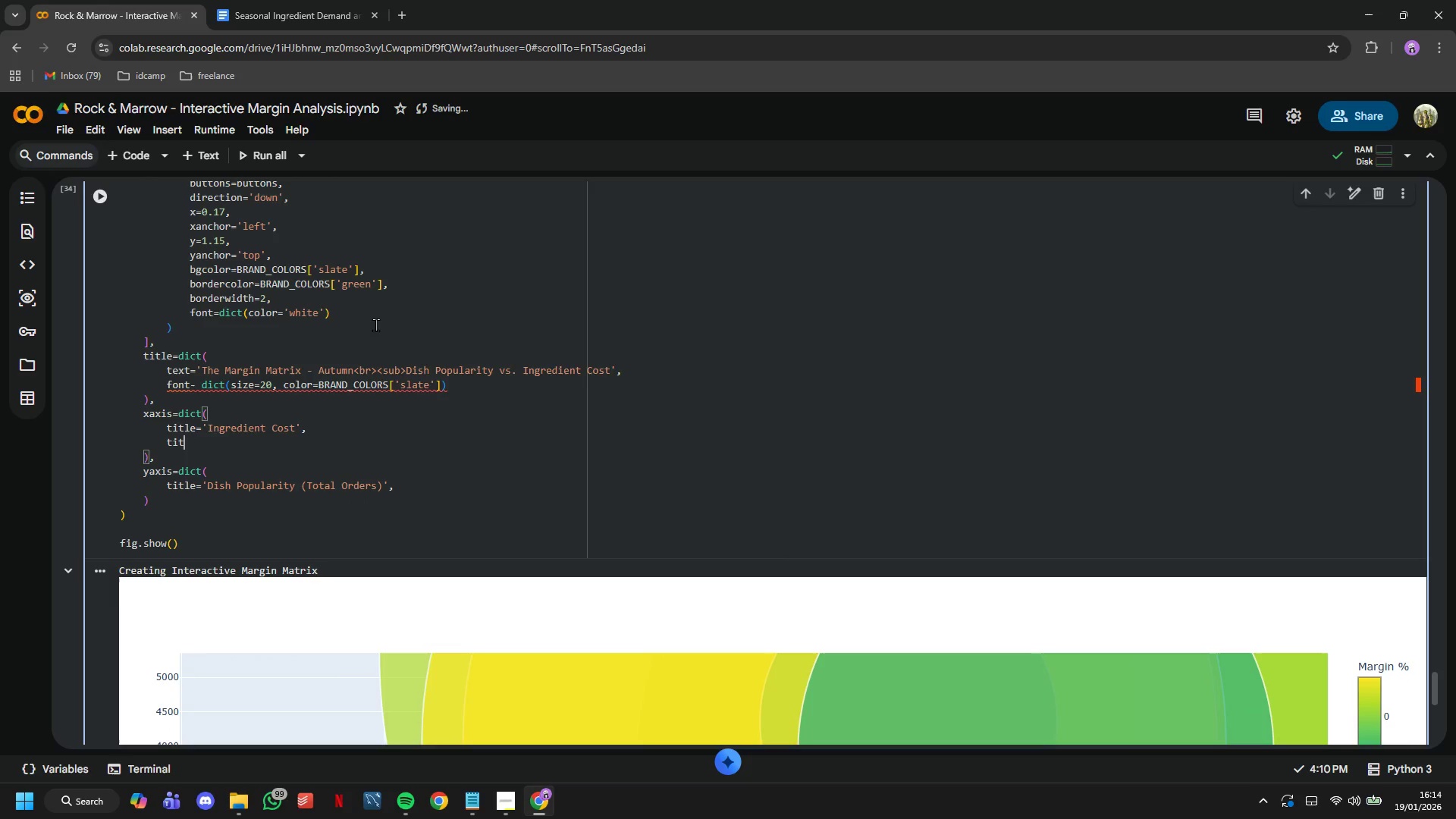 
key(Backspace)
 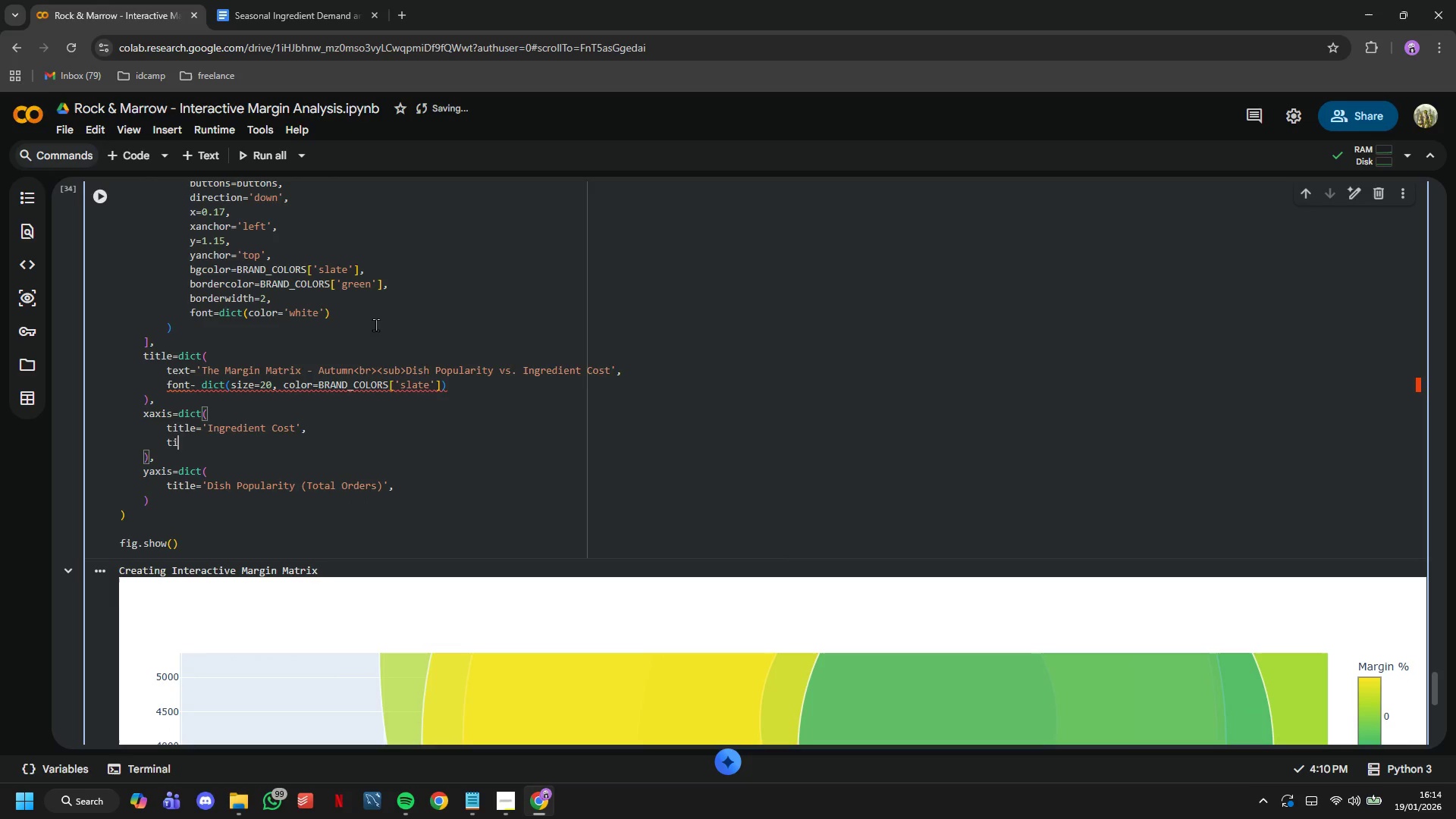 
key(Backspace)
 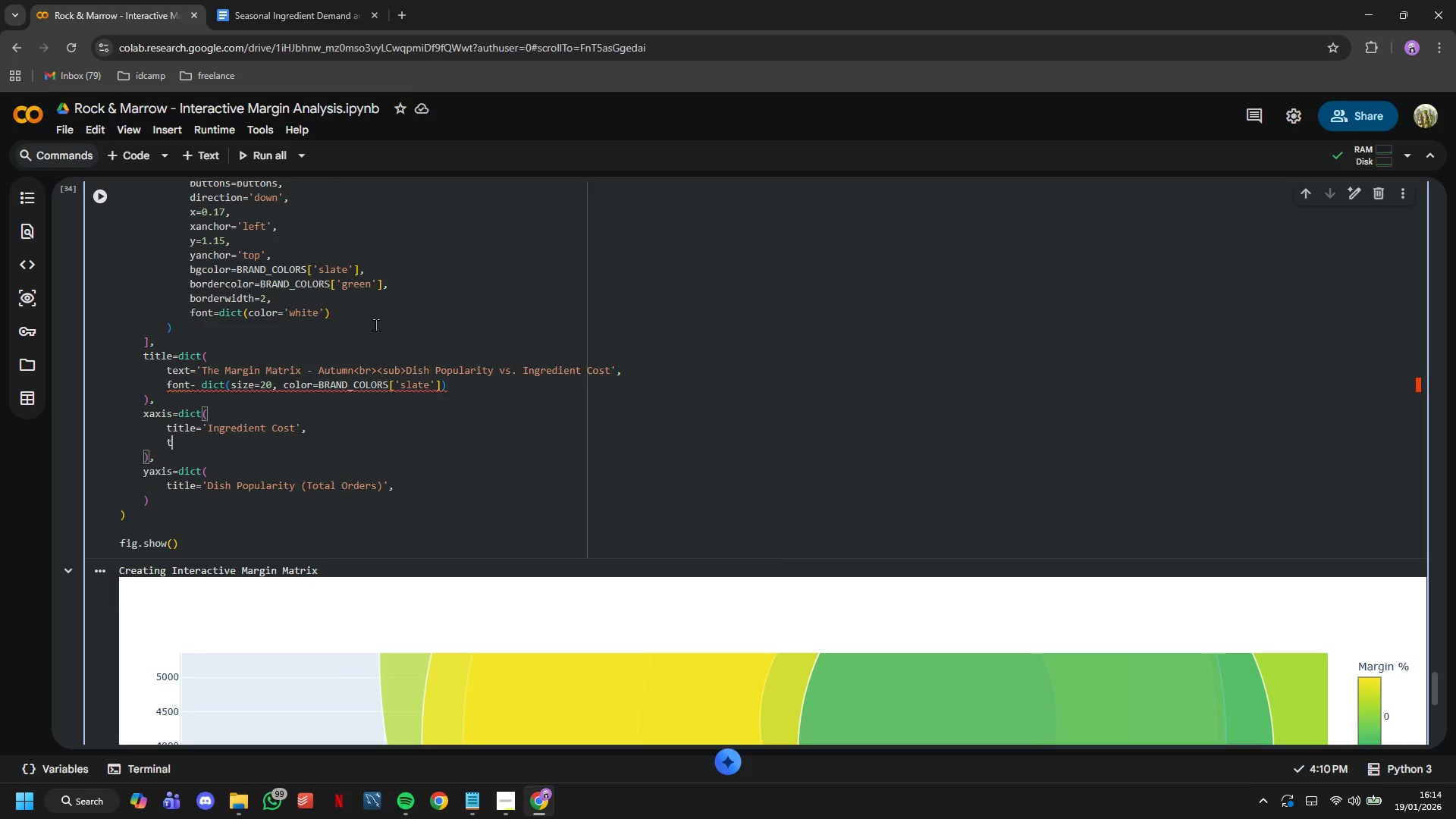 
key(Backspace)
 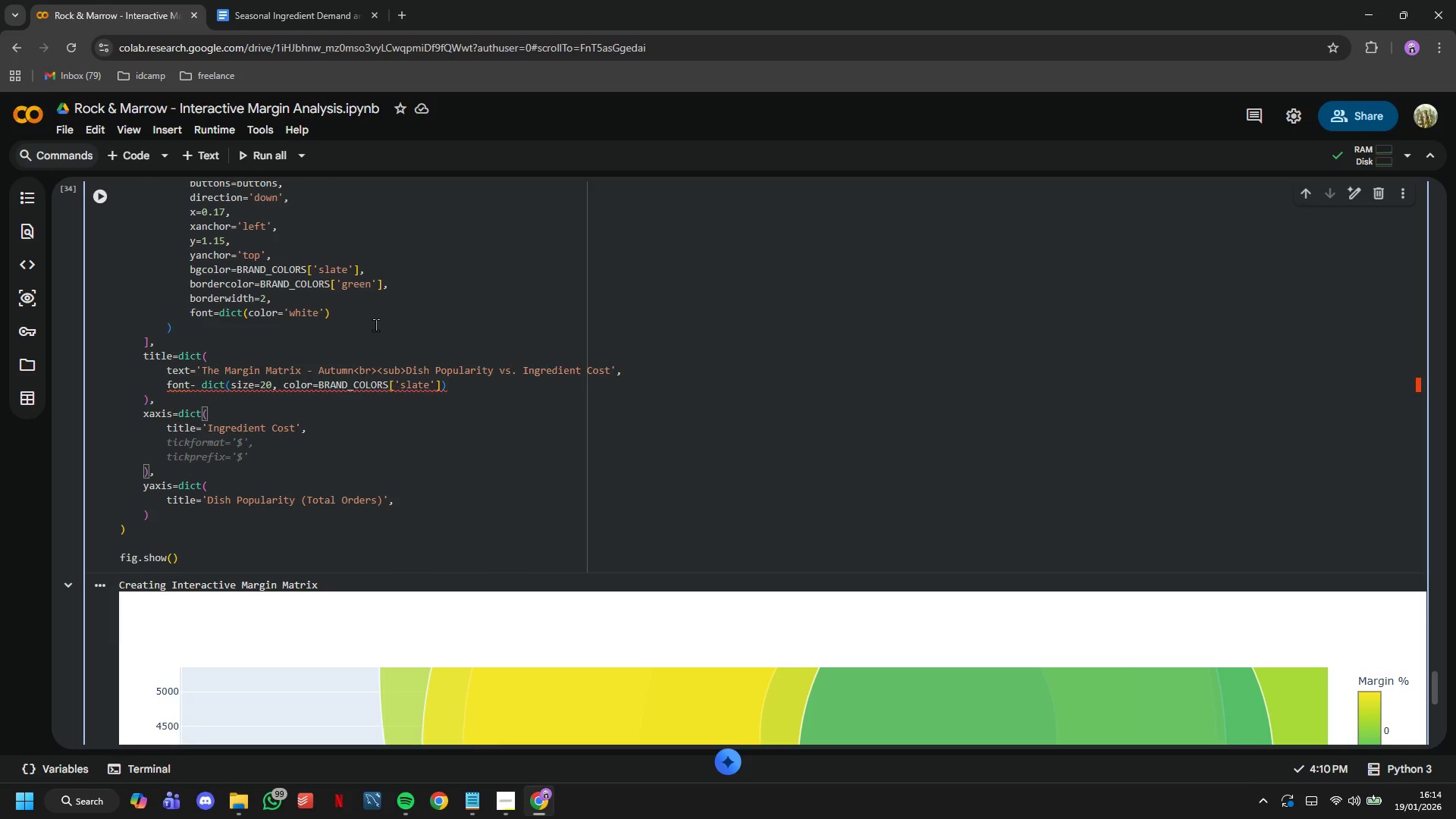 
wait(5.86)
 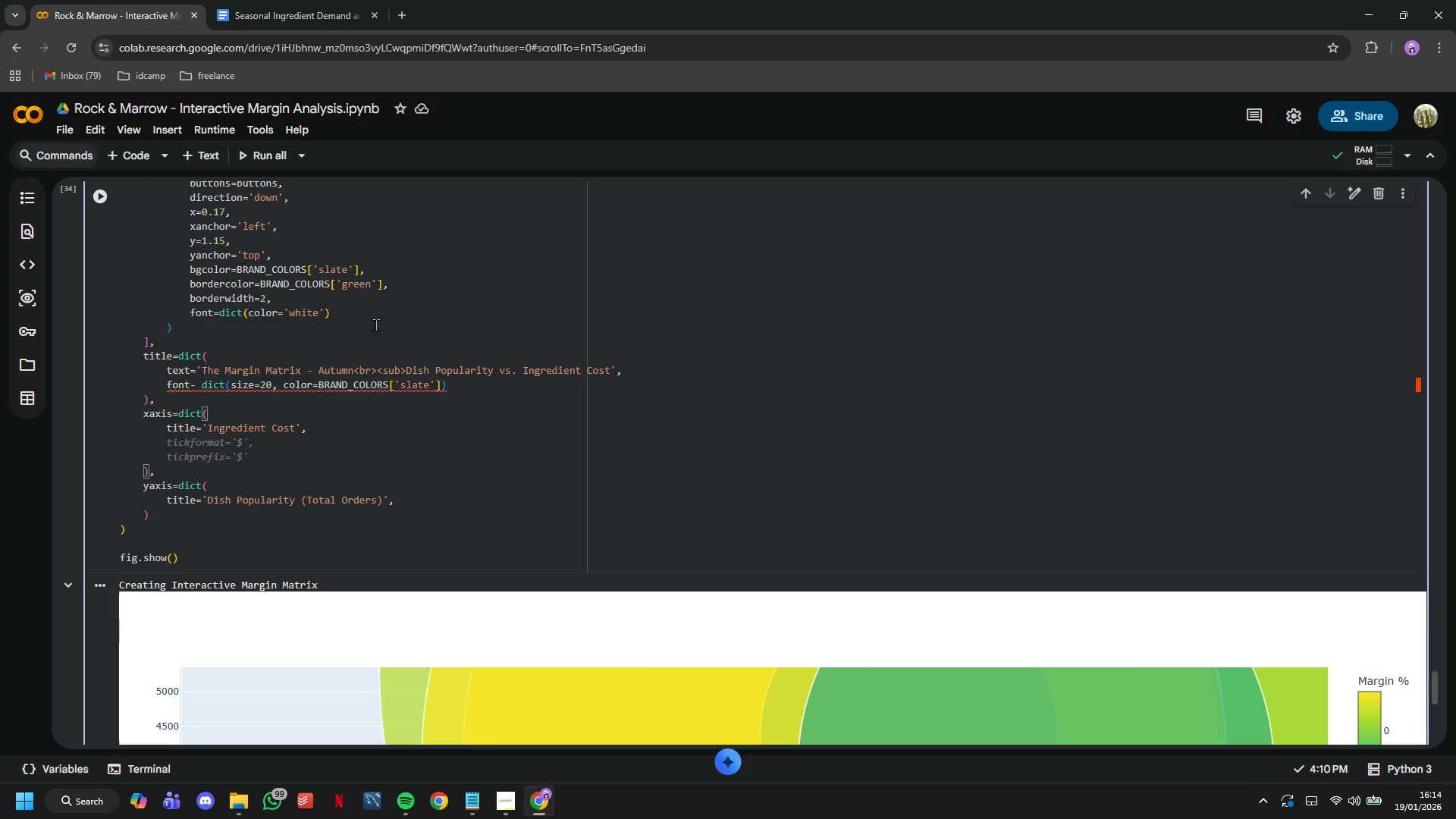 
type(gridcolor='lightgray)
 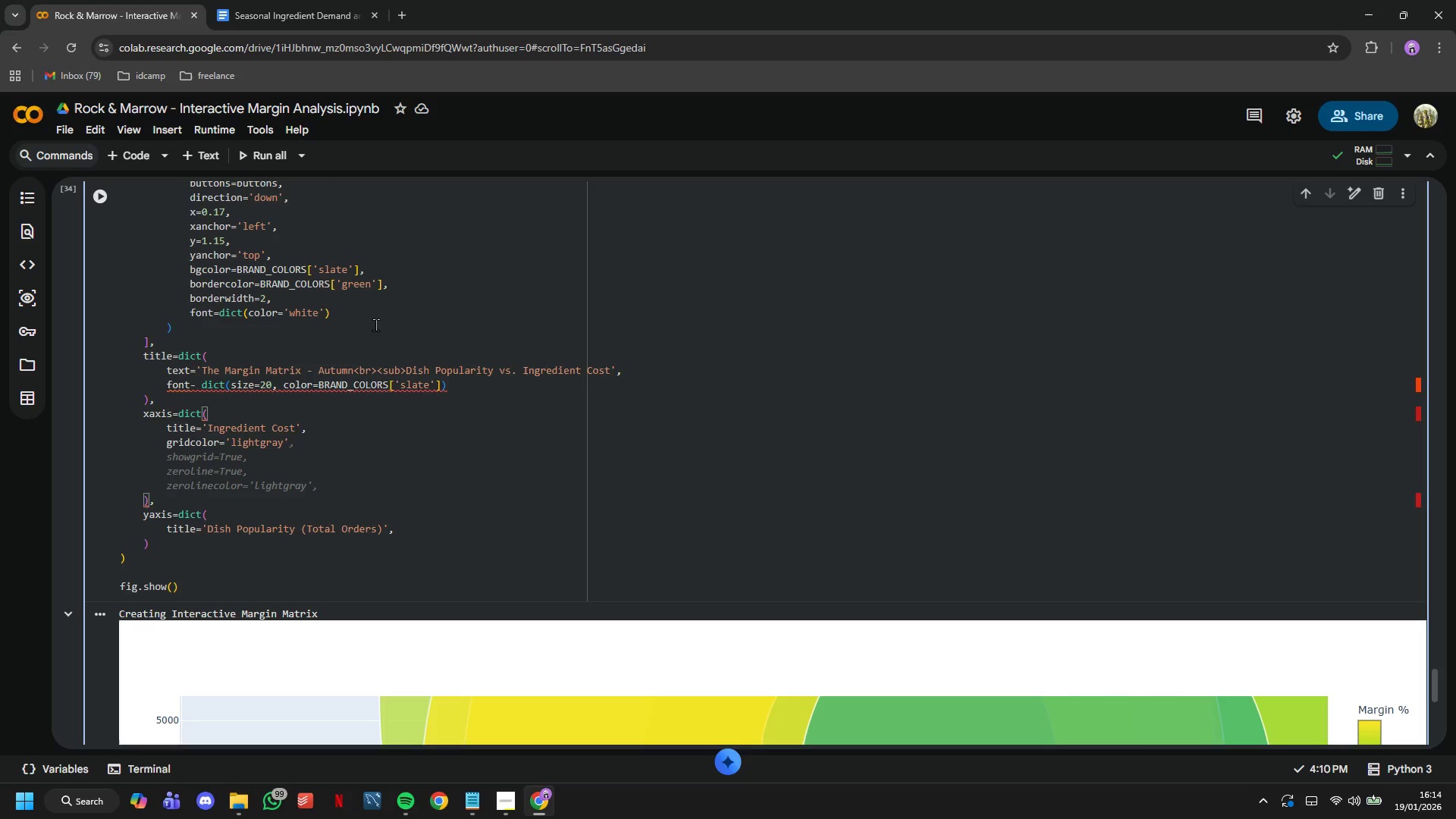 
key(ArrowRight)
 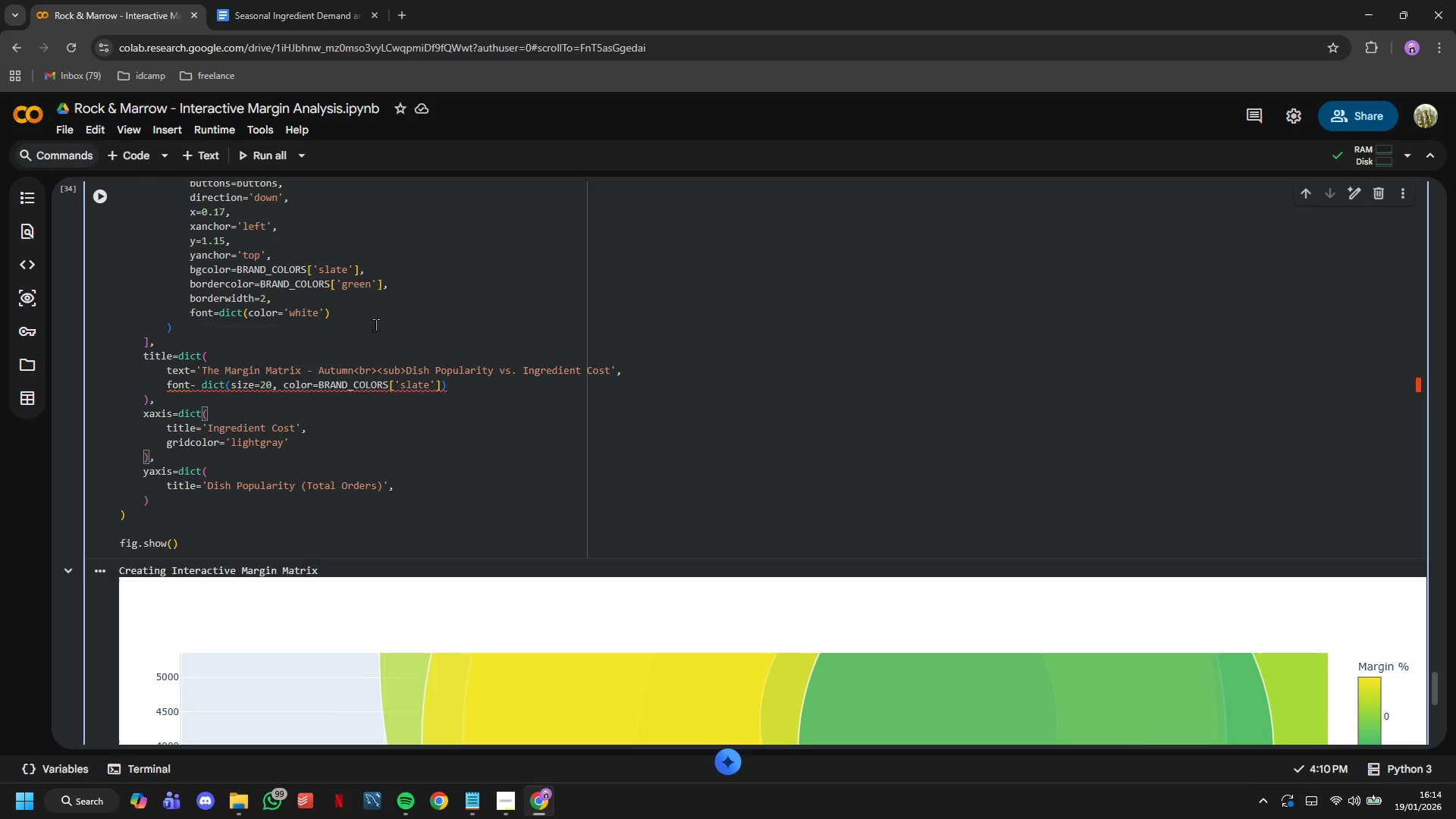 
key(Comma)
 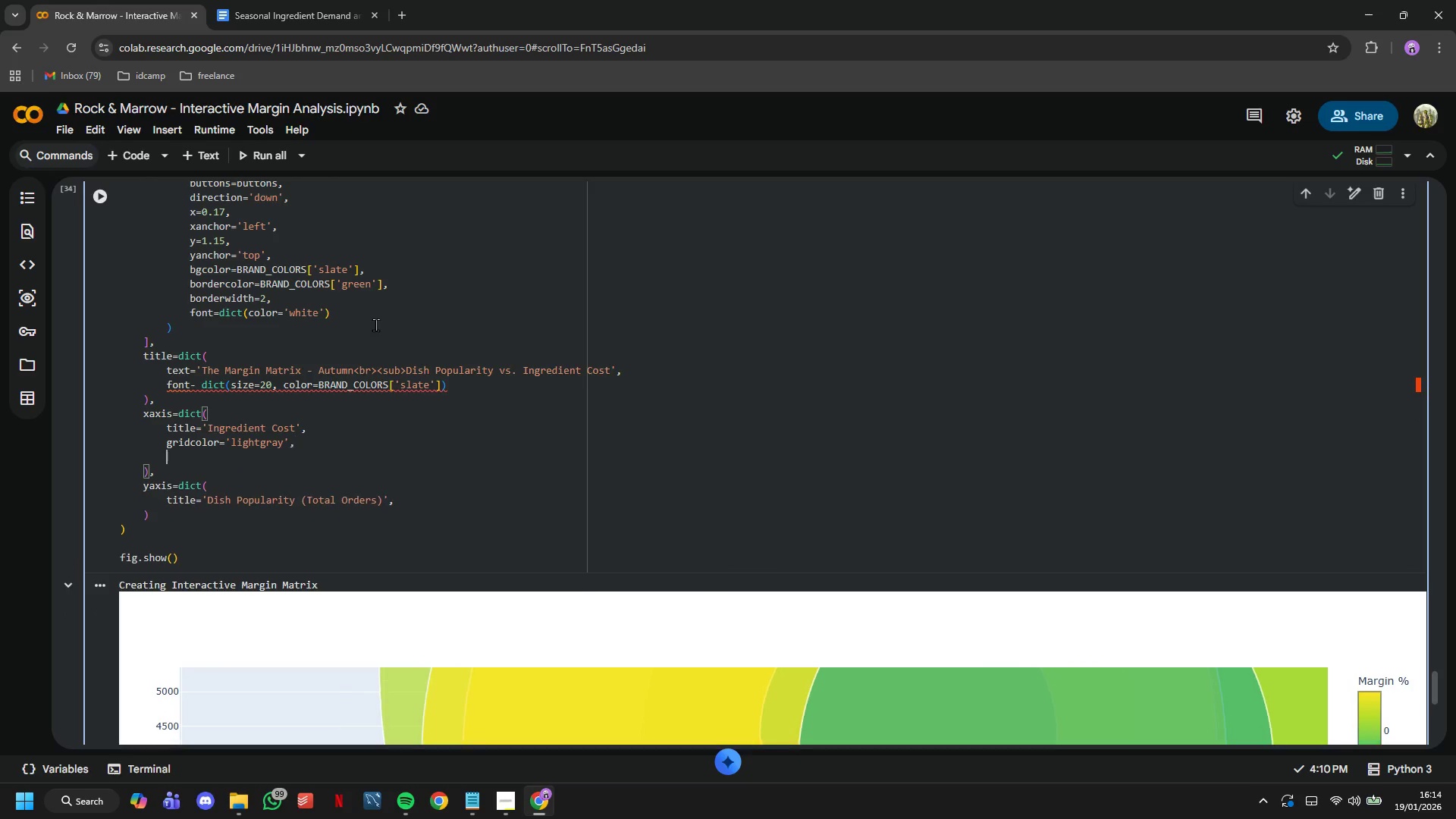 
key(Enter)
 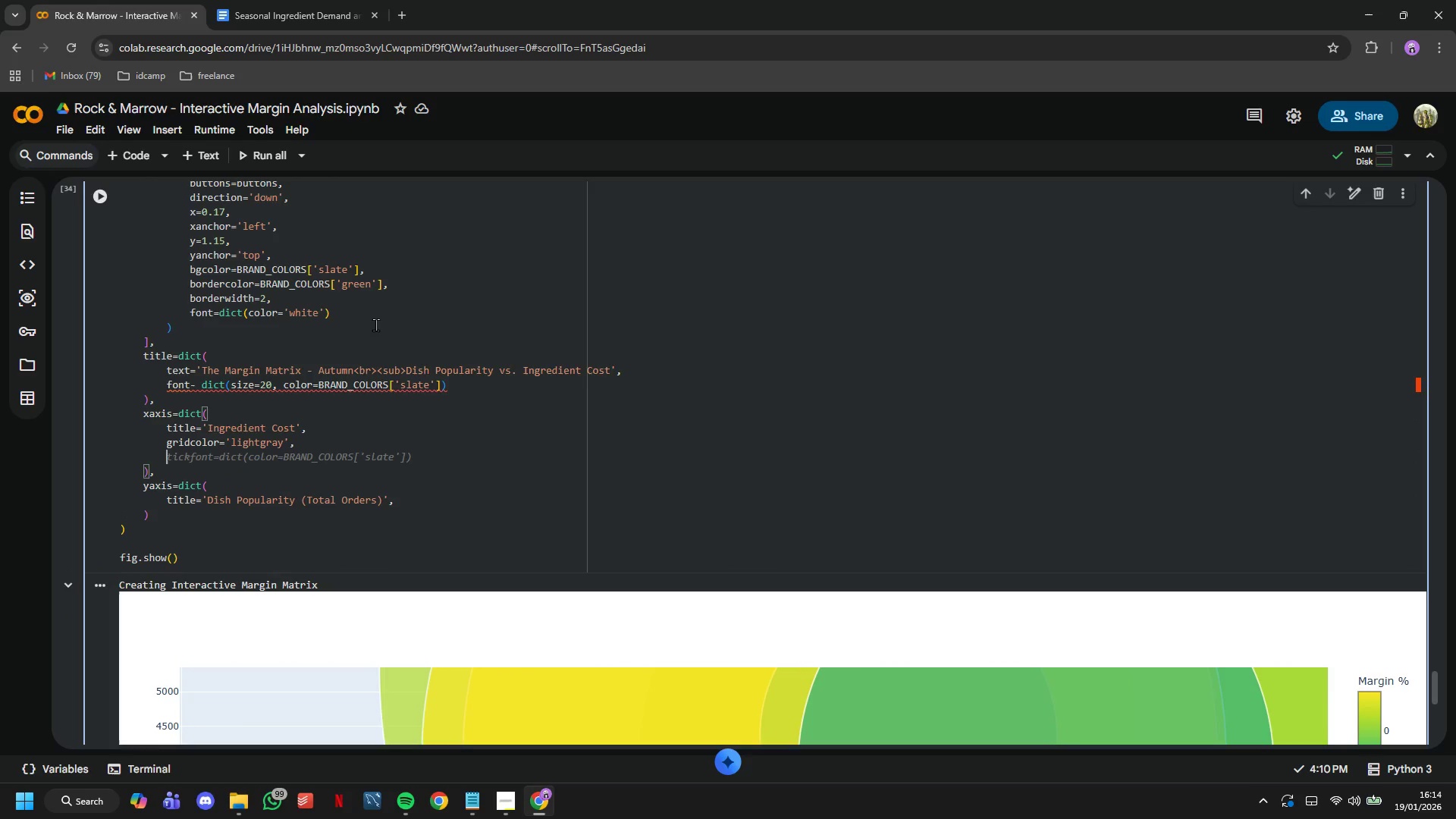 
type(showgrid=True)
 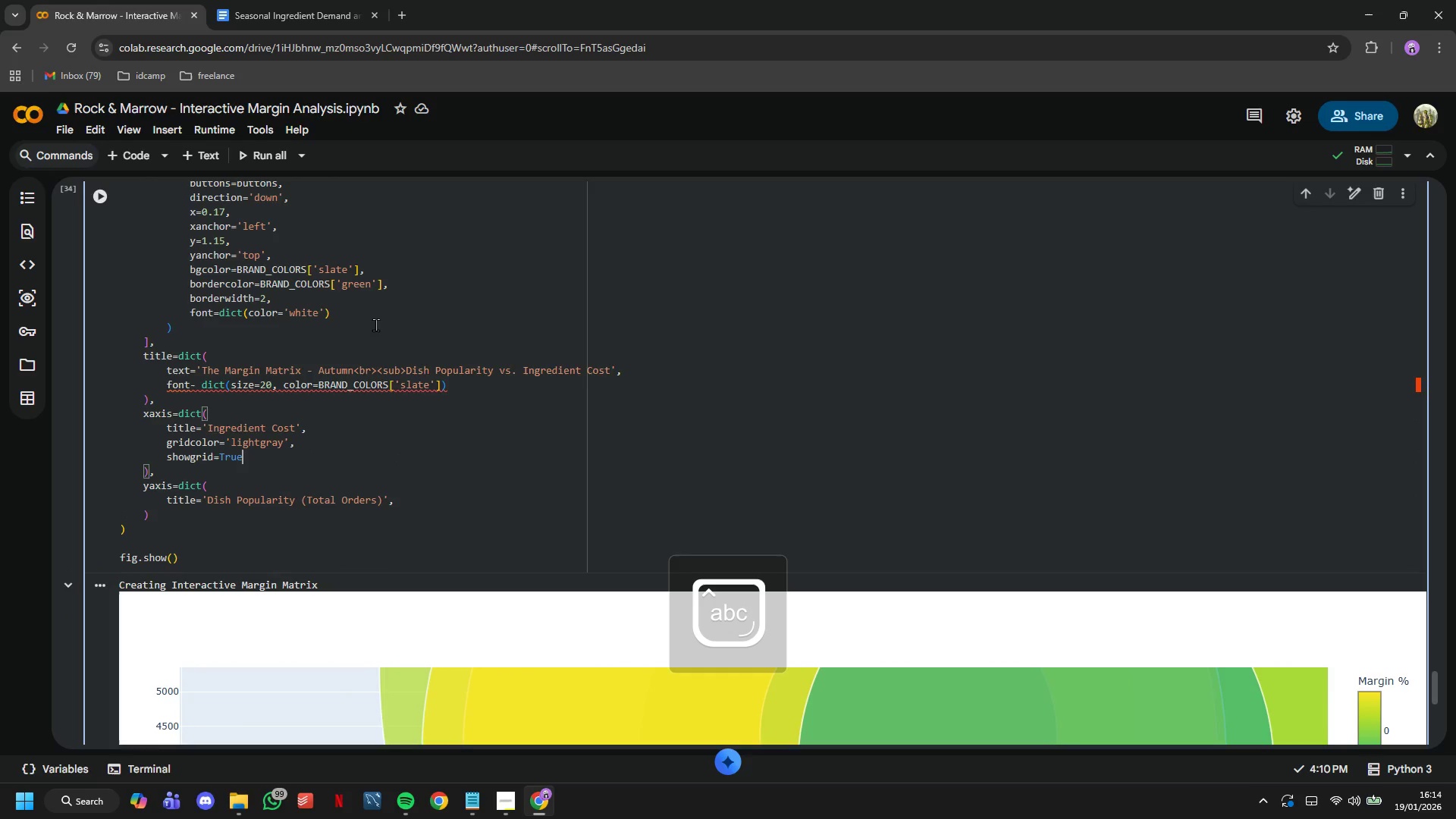 
key(ArrowDown)
 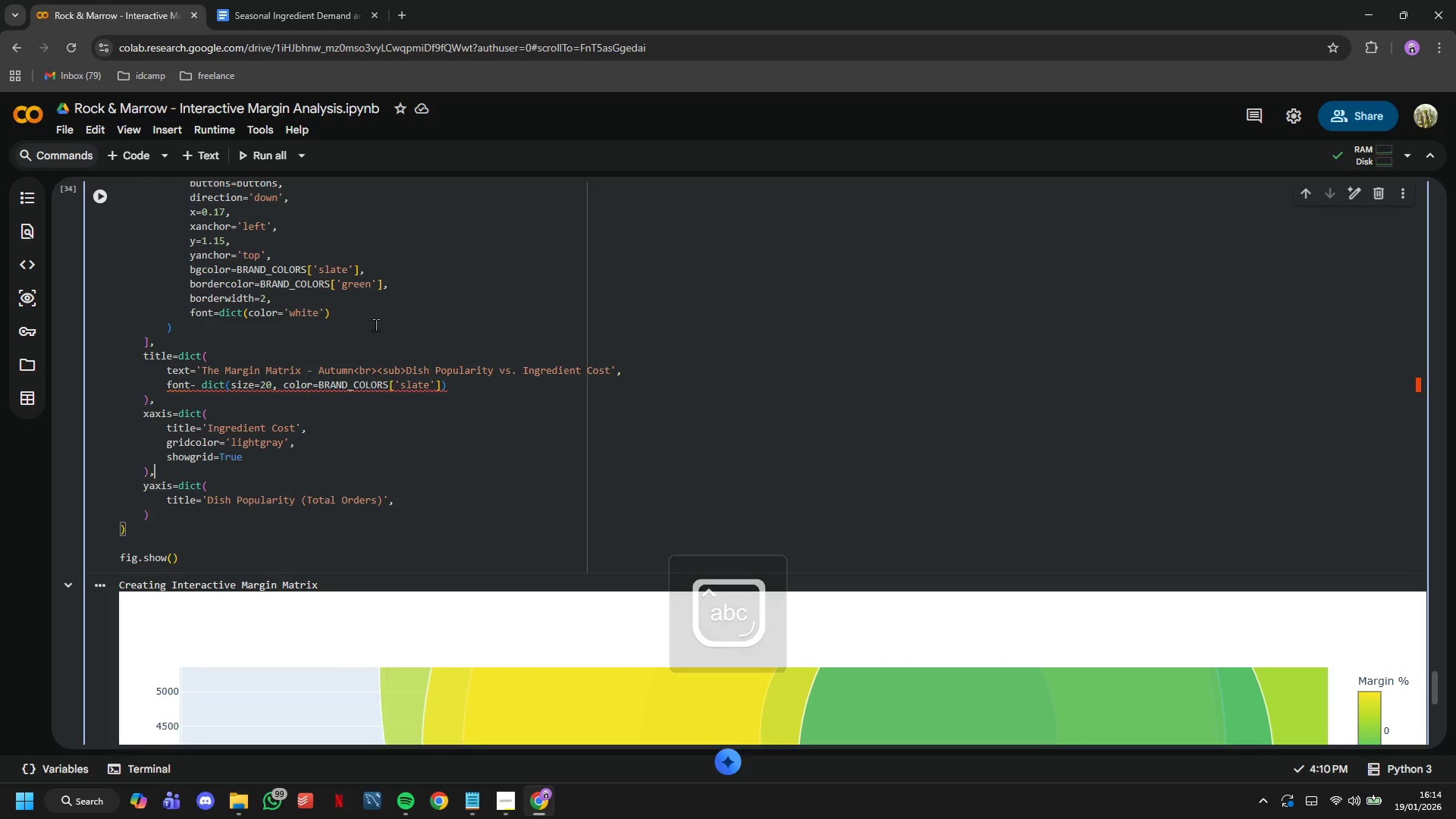 
key(ArrowDown)
 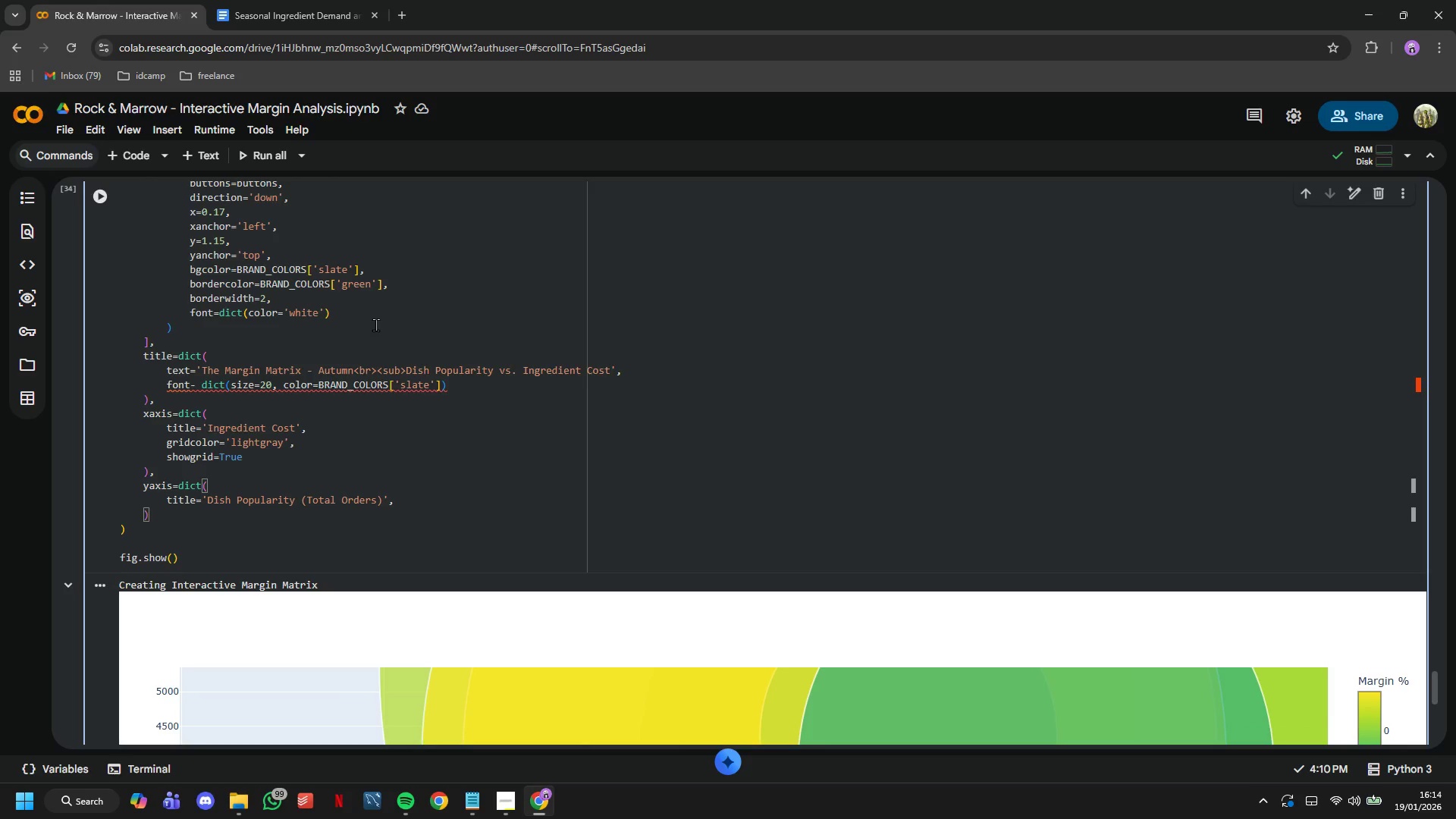 
key(ArrowDown)
 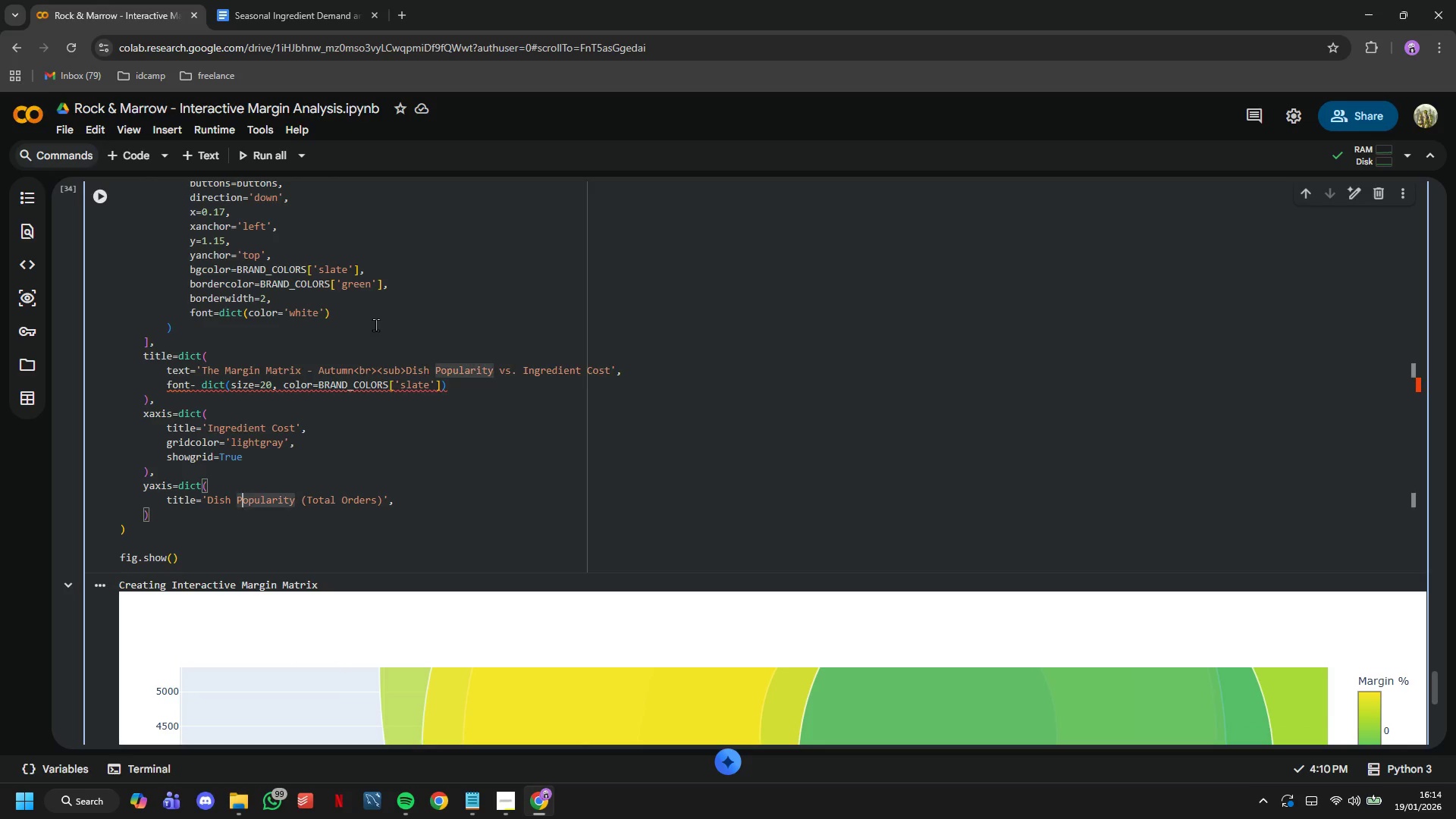 
hold_key(key=ArrowRight, duration=0.86)
 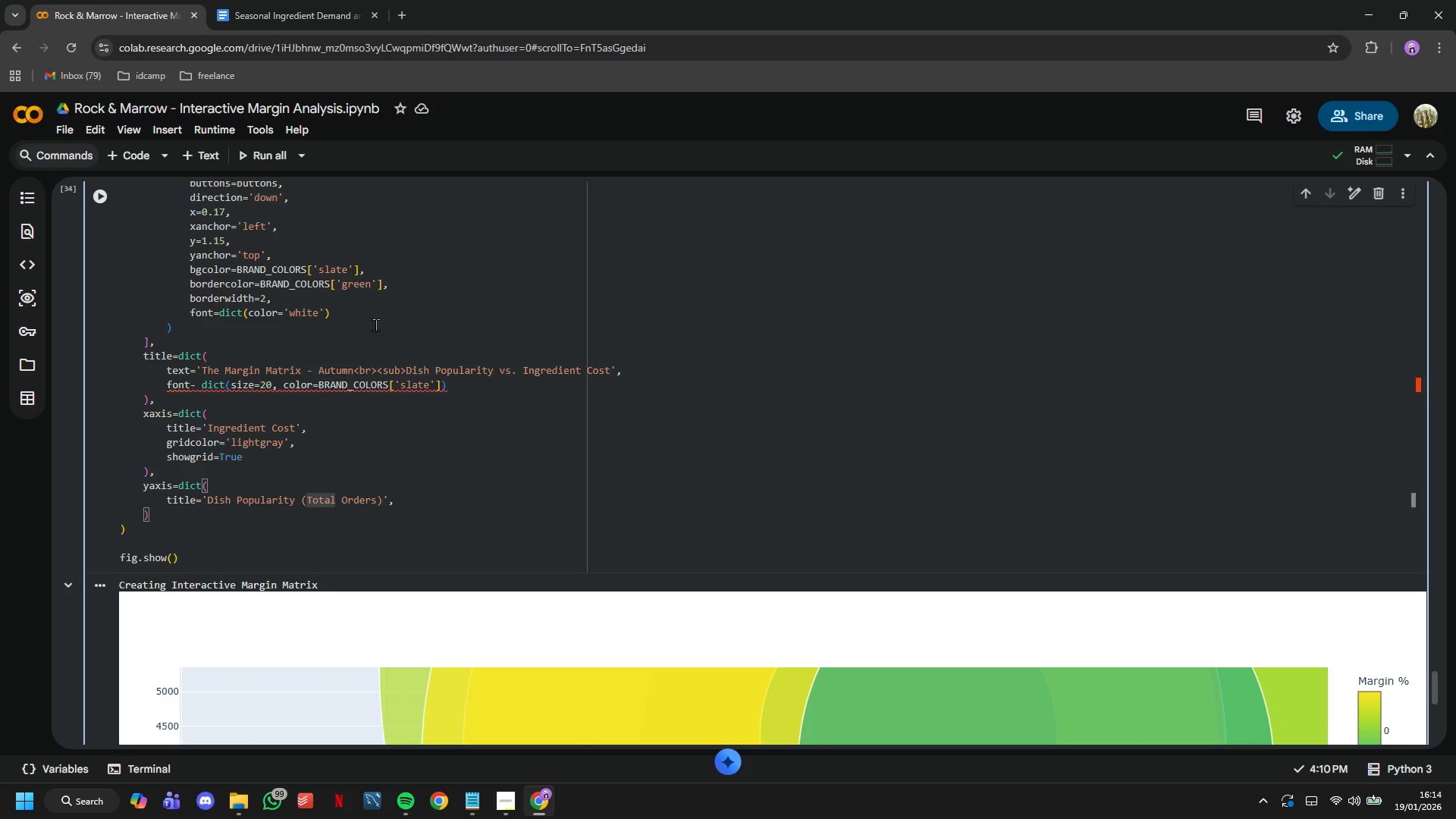 
key(ArrowRight)
 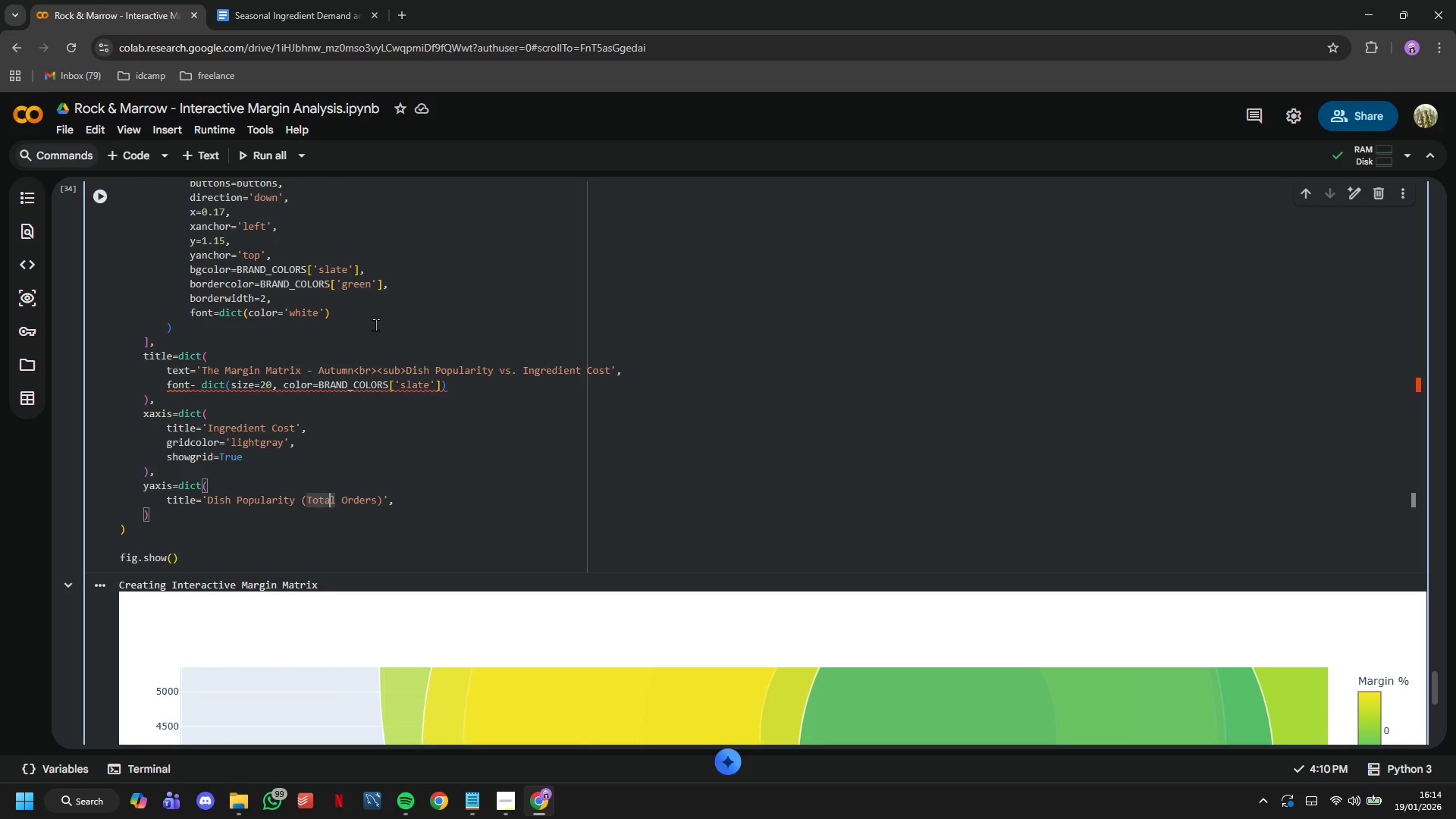 
key(ArrowRight)
 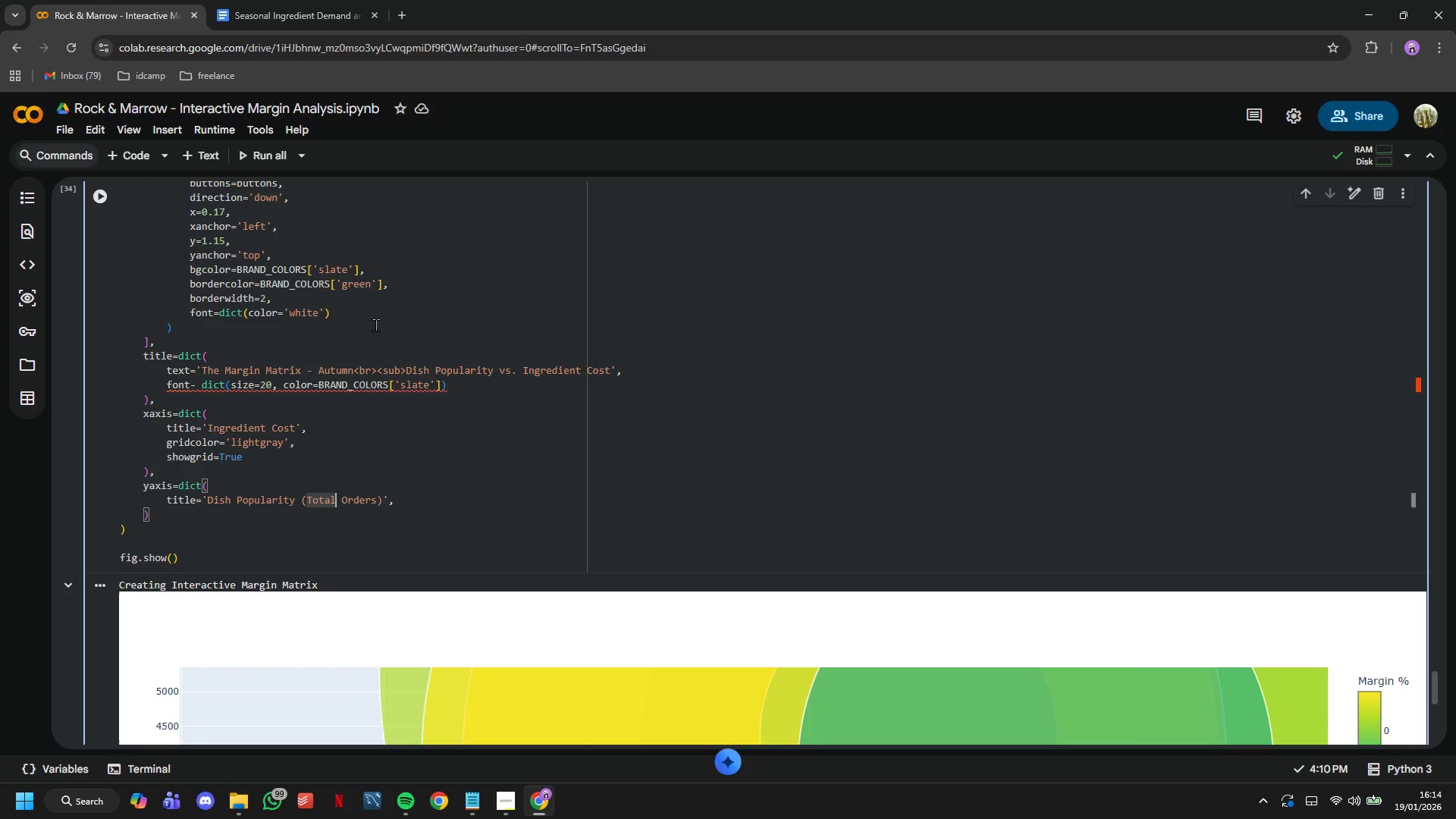 
hold_key(key=ArrowRight, duration=0.8)
 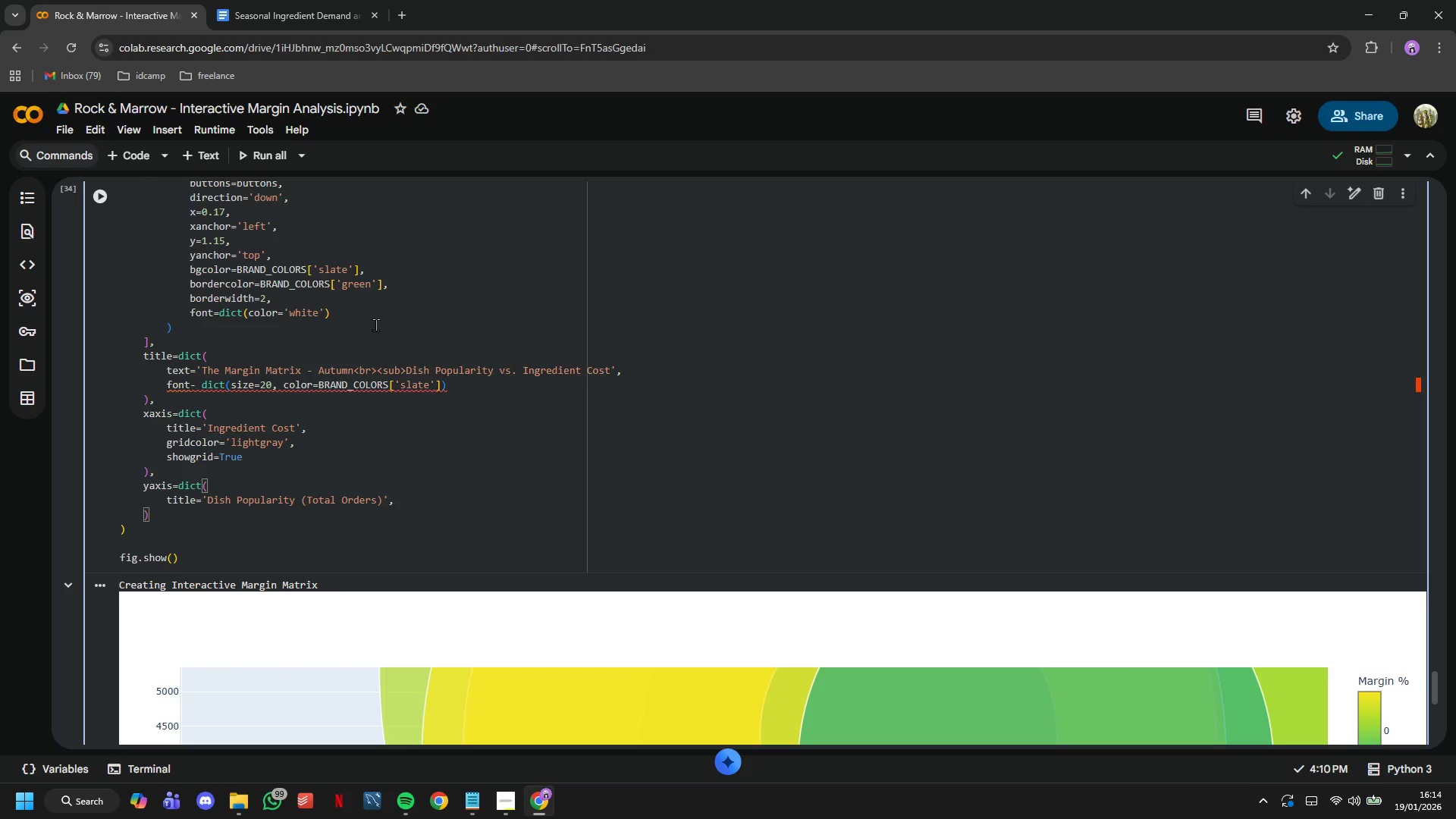 
key(Enter)
 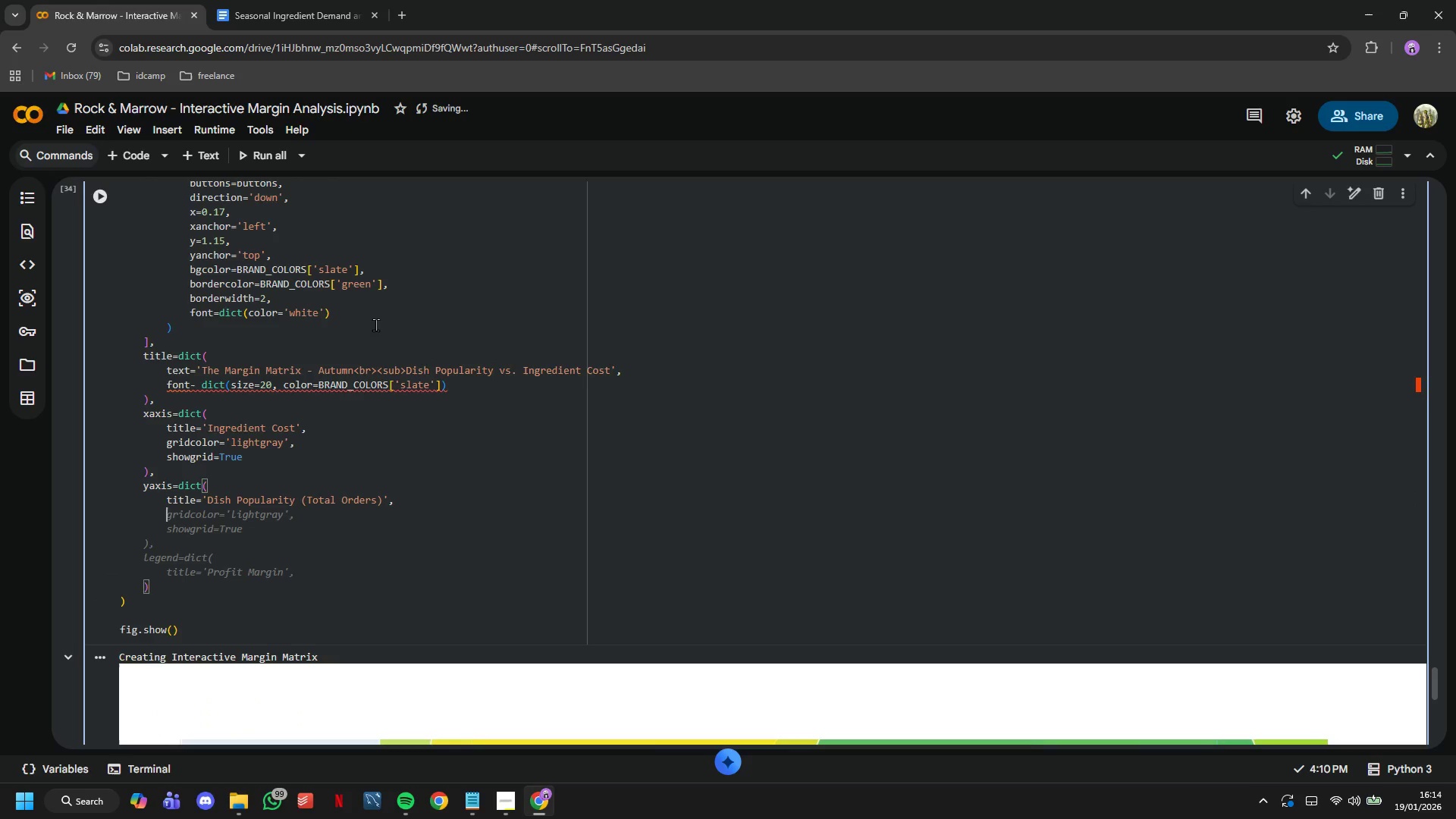 
type(grud)
key(Backspace)
key(Backspace)
type(idcolor='lightgray)
 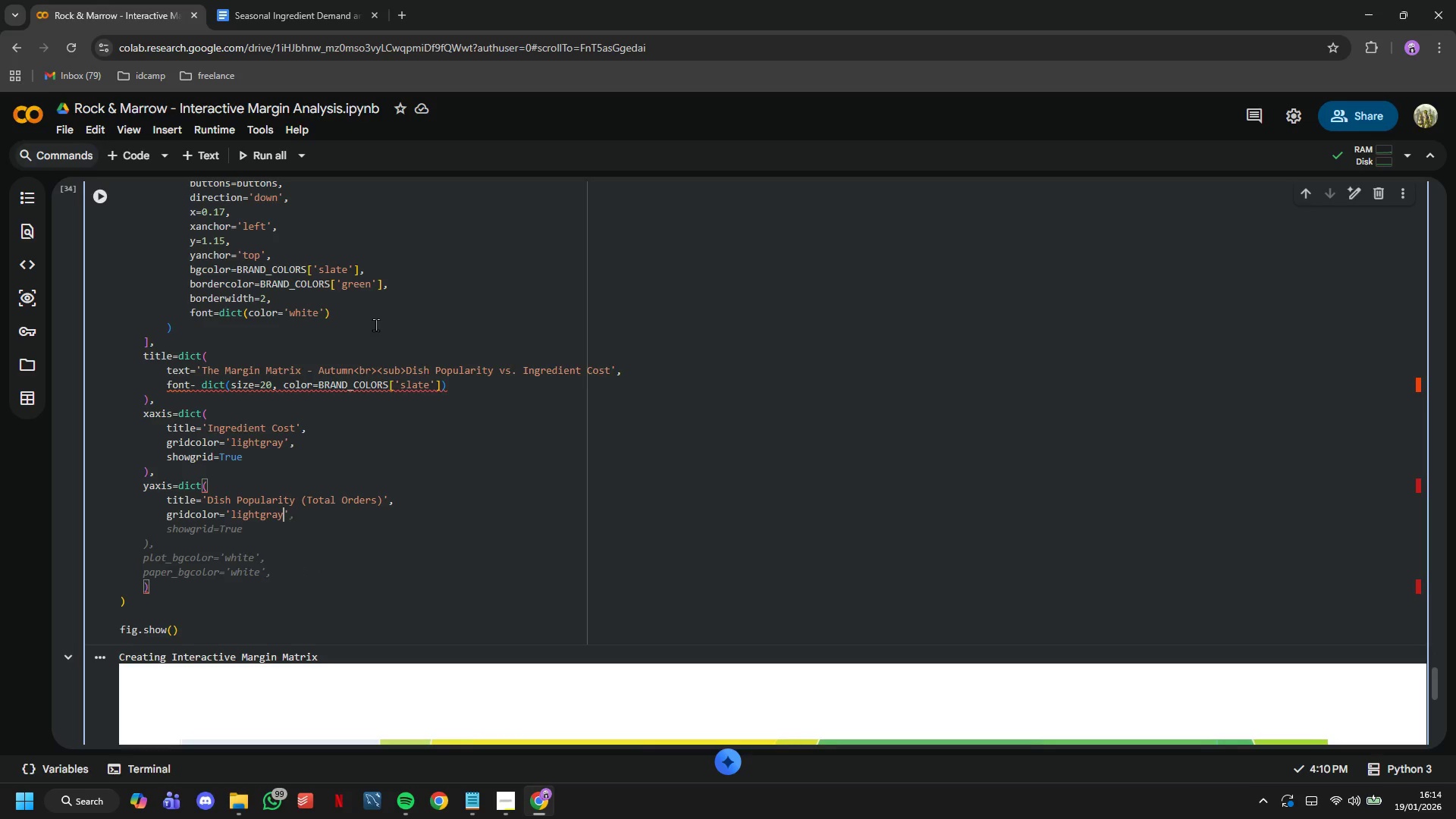 
key(ArrowRight)
 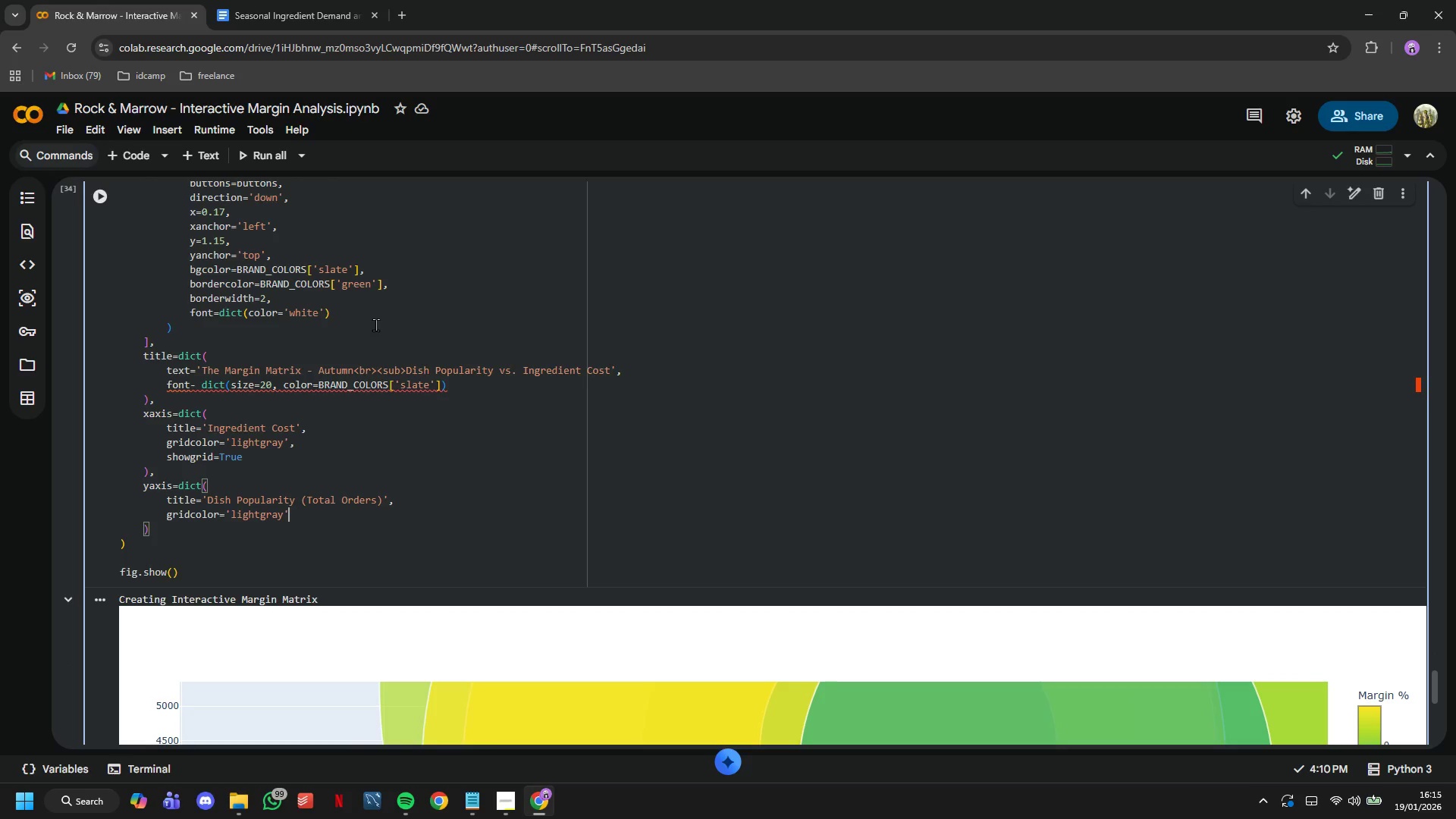 
key(Comma)
 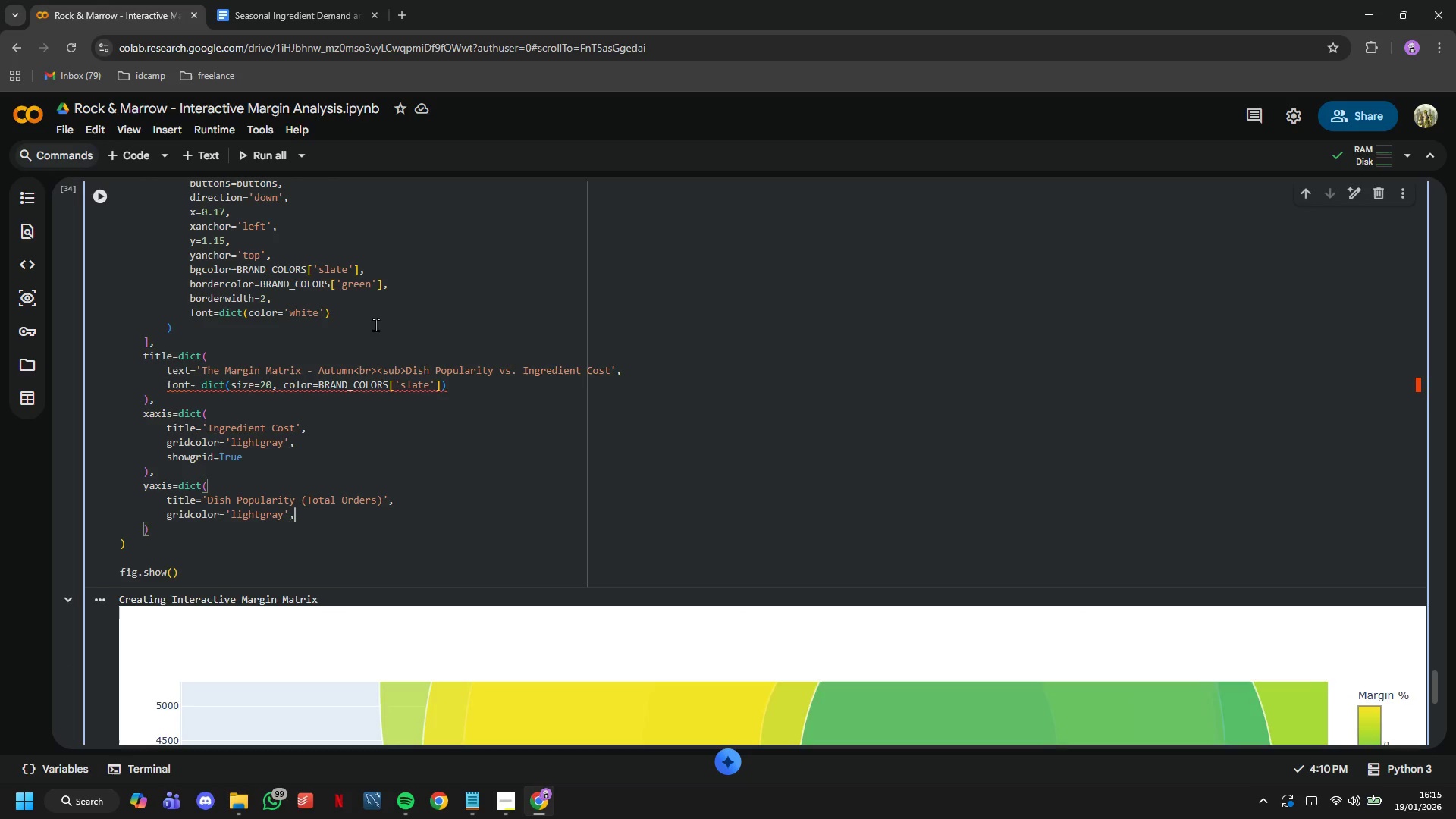 
key(Enter)
 